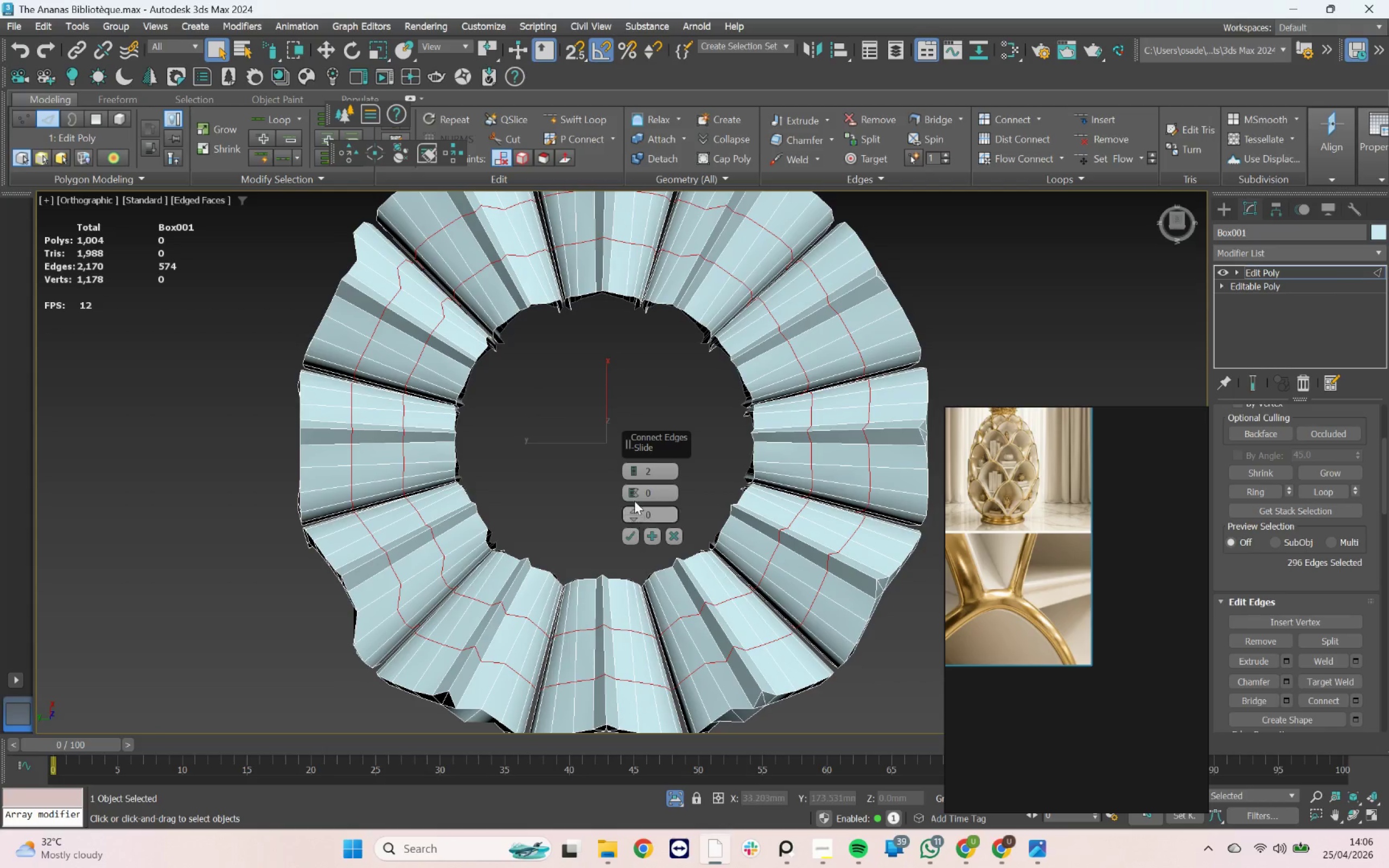 
left_click_drag(start_coordinate=[634, 492], to_coordinate=[633, 285])
 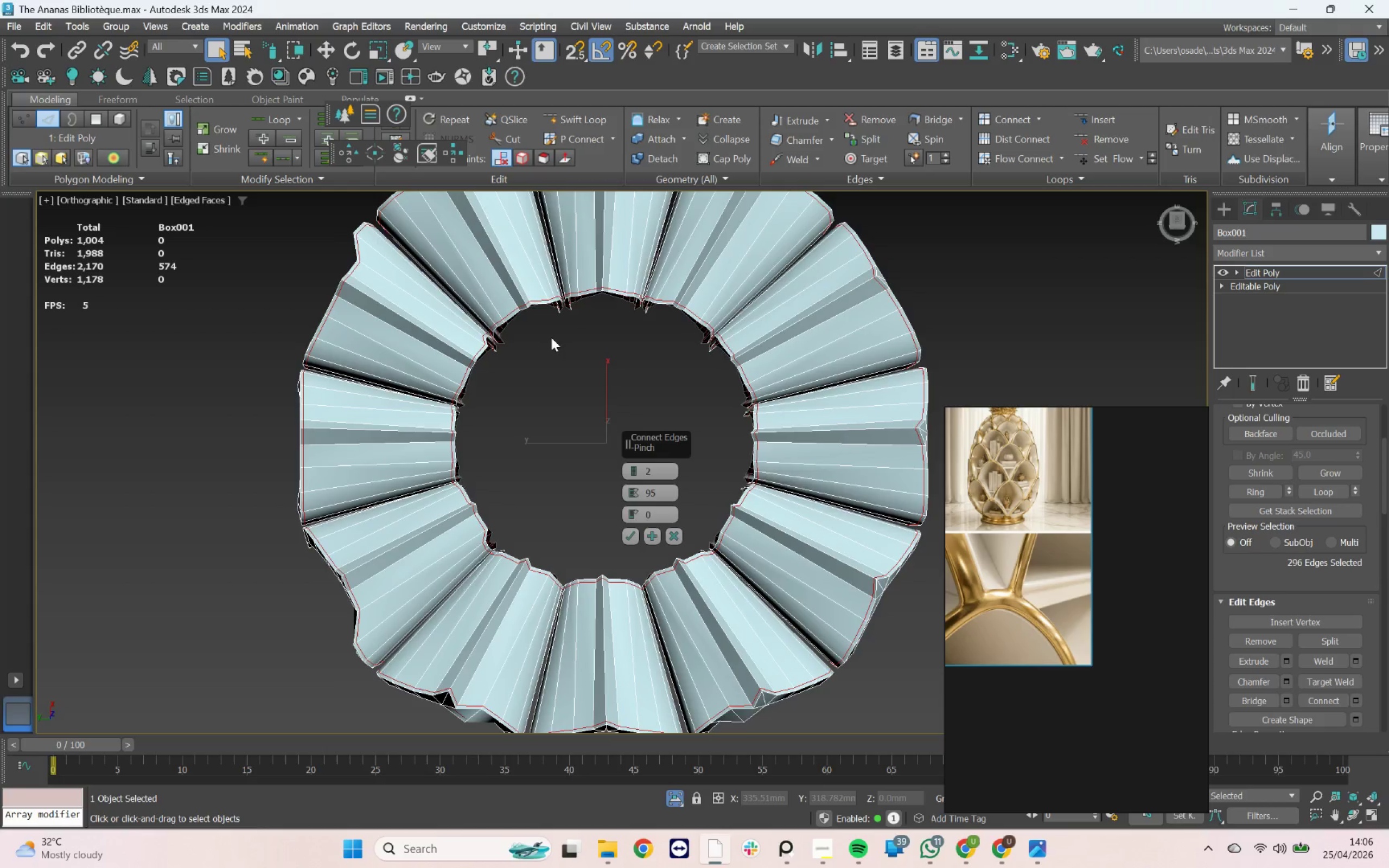 
scroll: coordinate [551, 337], scroll_direction: down, amount: 2.0
 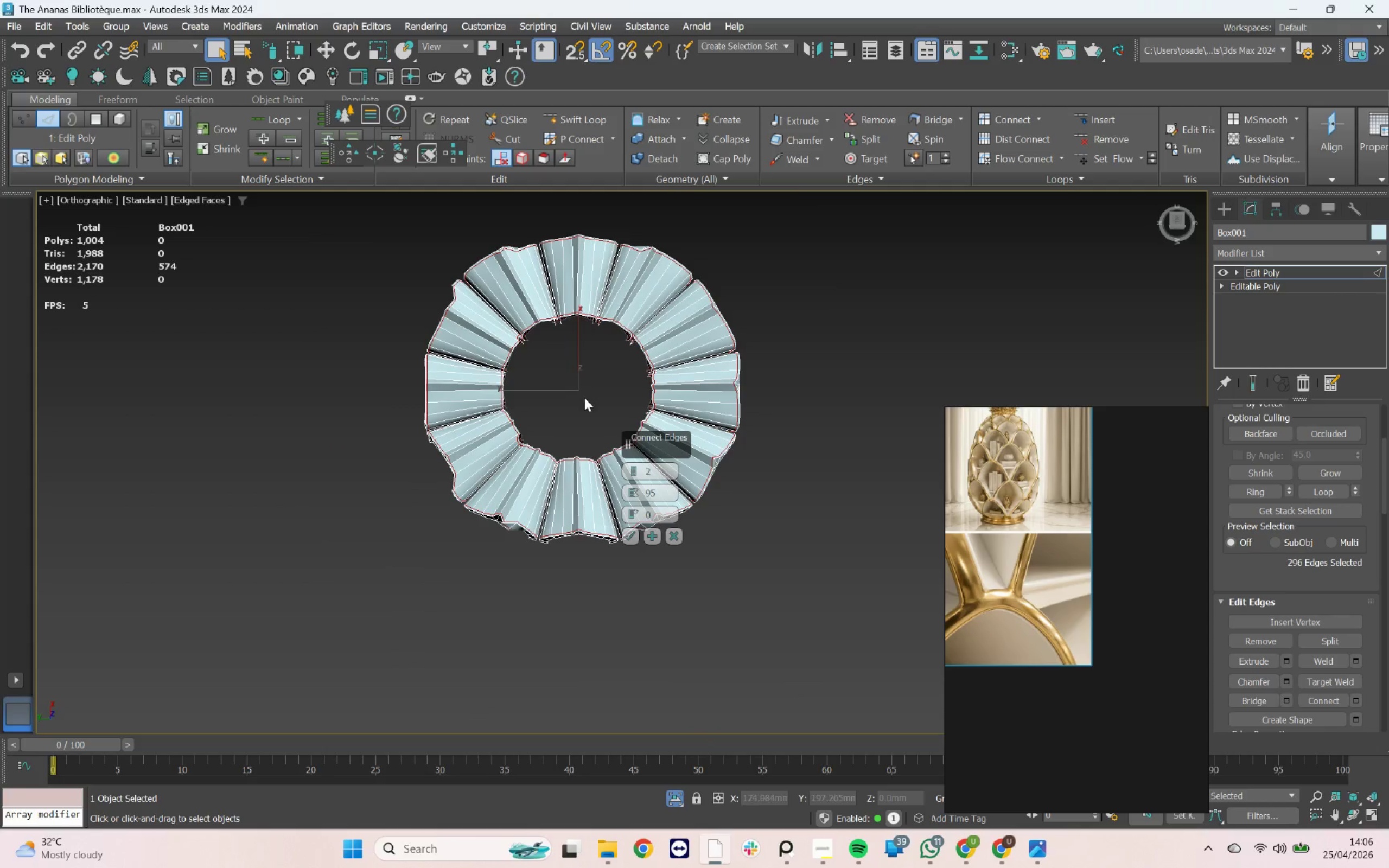 
hold_key(key=AltLeft, duration=1.09)
 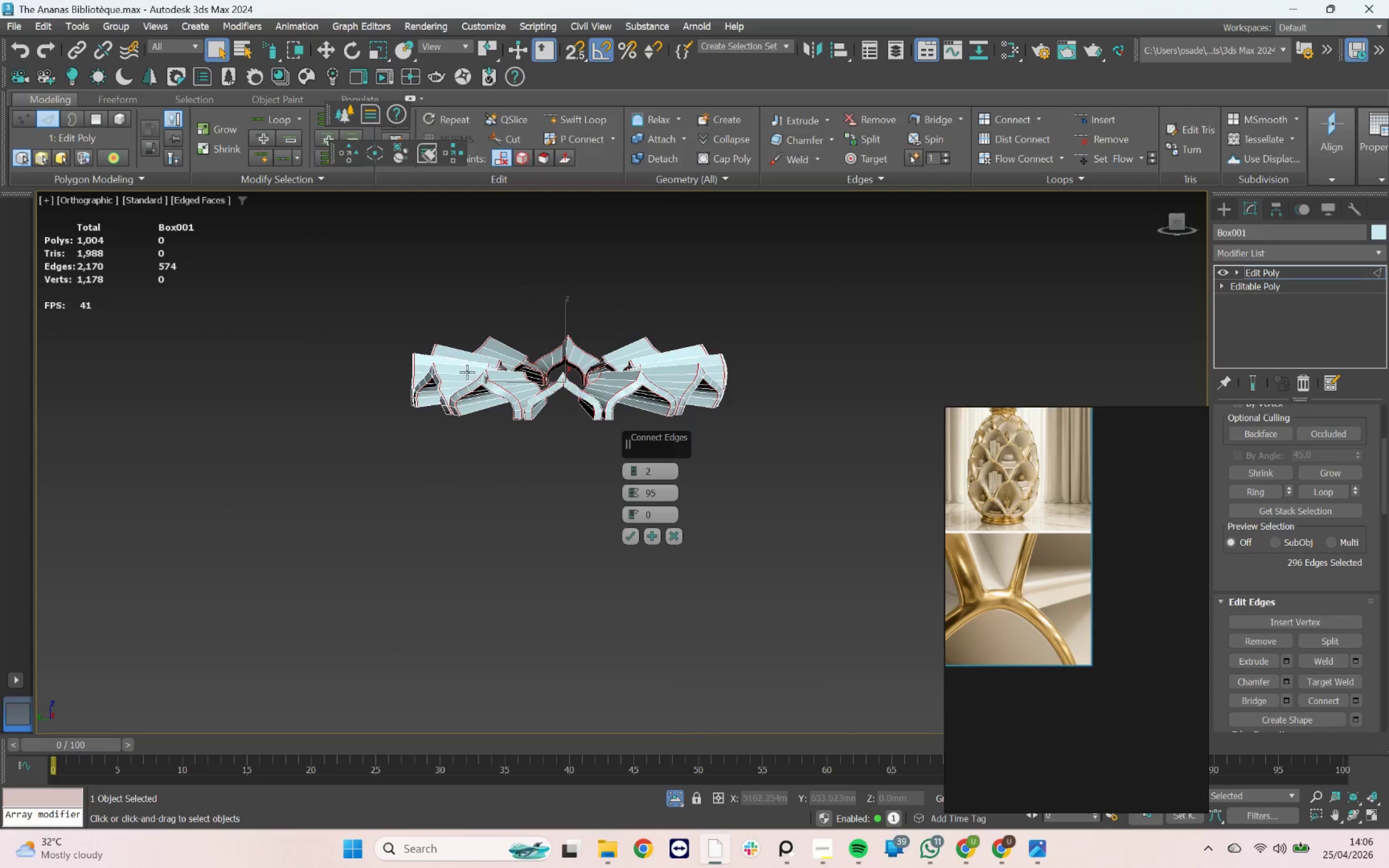 
scroll: coordinate [449, 376], scroll_direction: up, amount: 5.0
 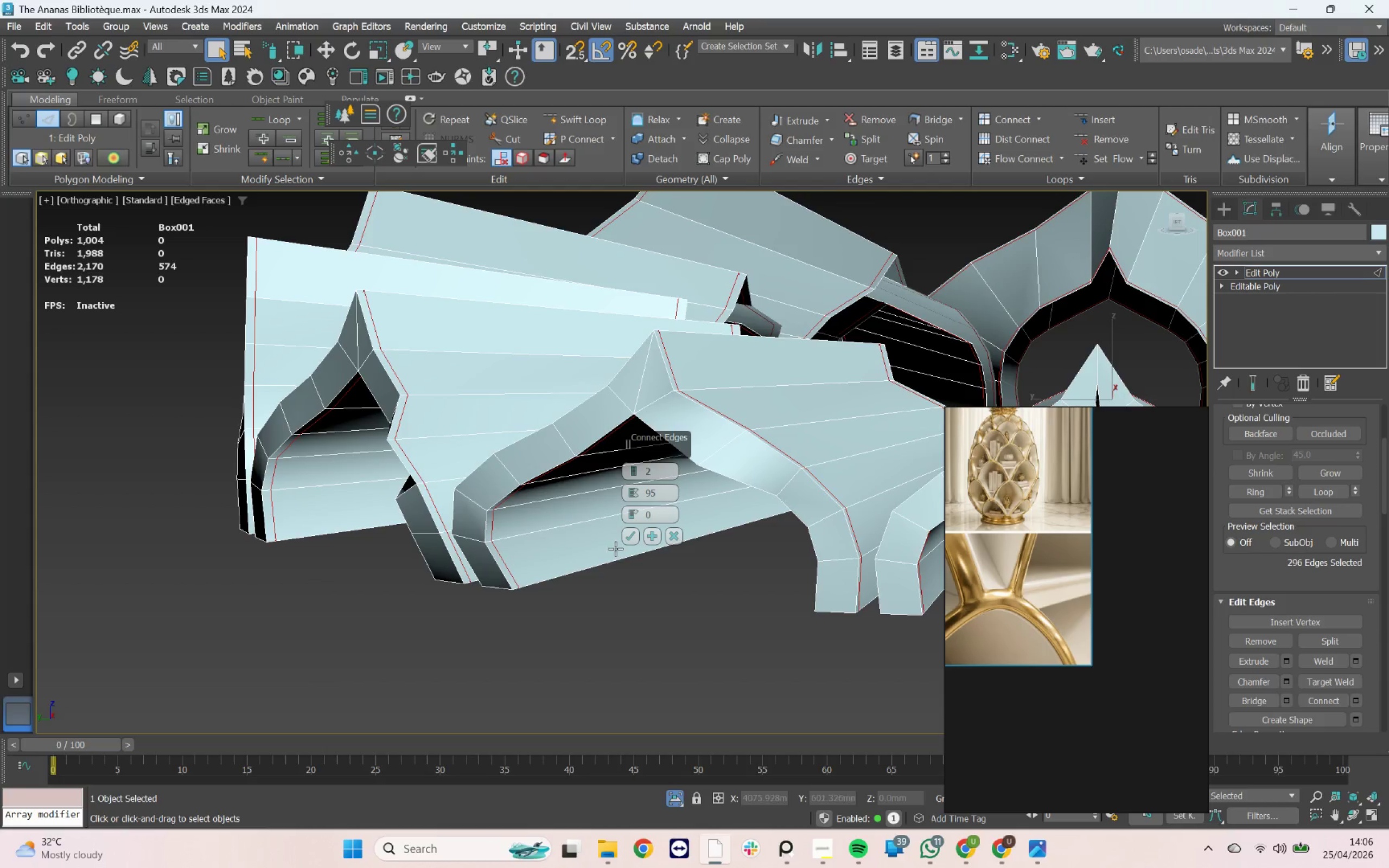 
left_click([622, 537])
 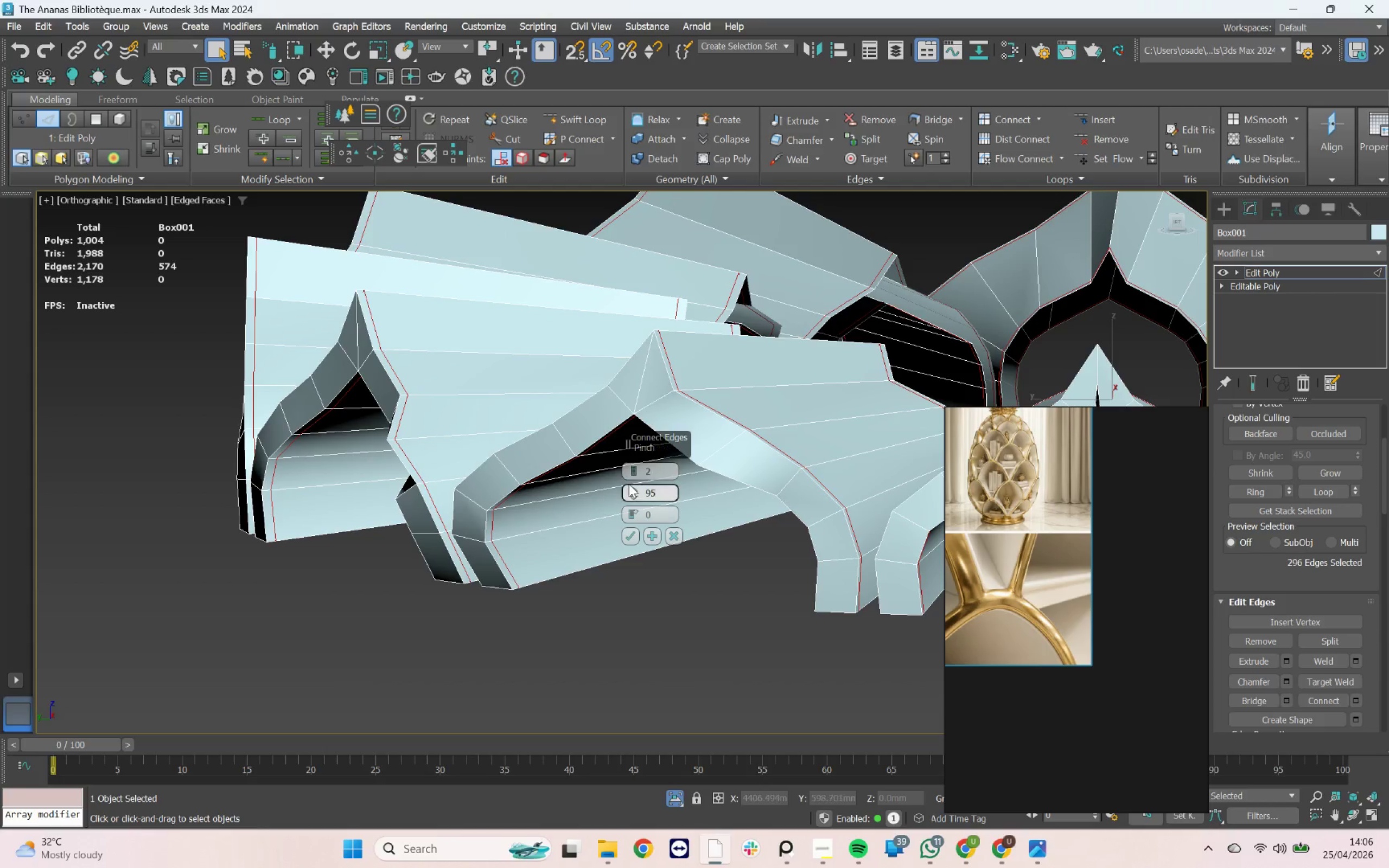 
left_click([629, 537])
 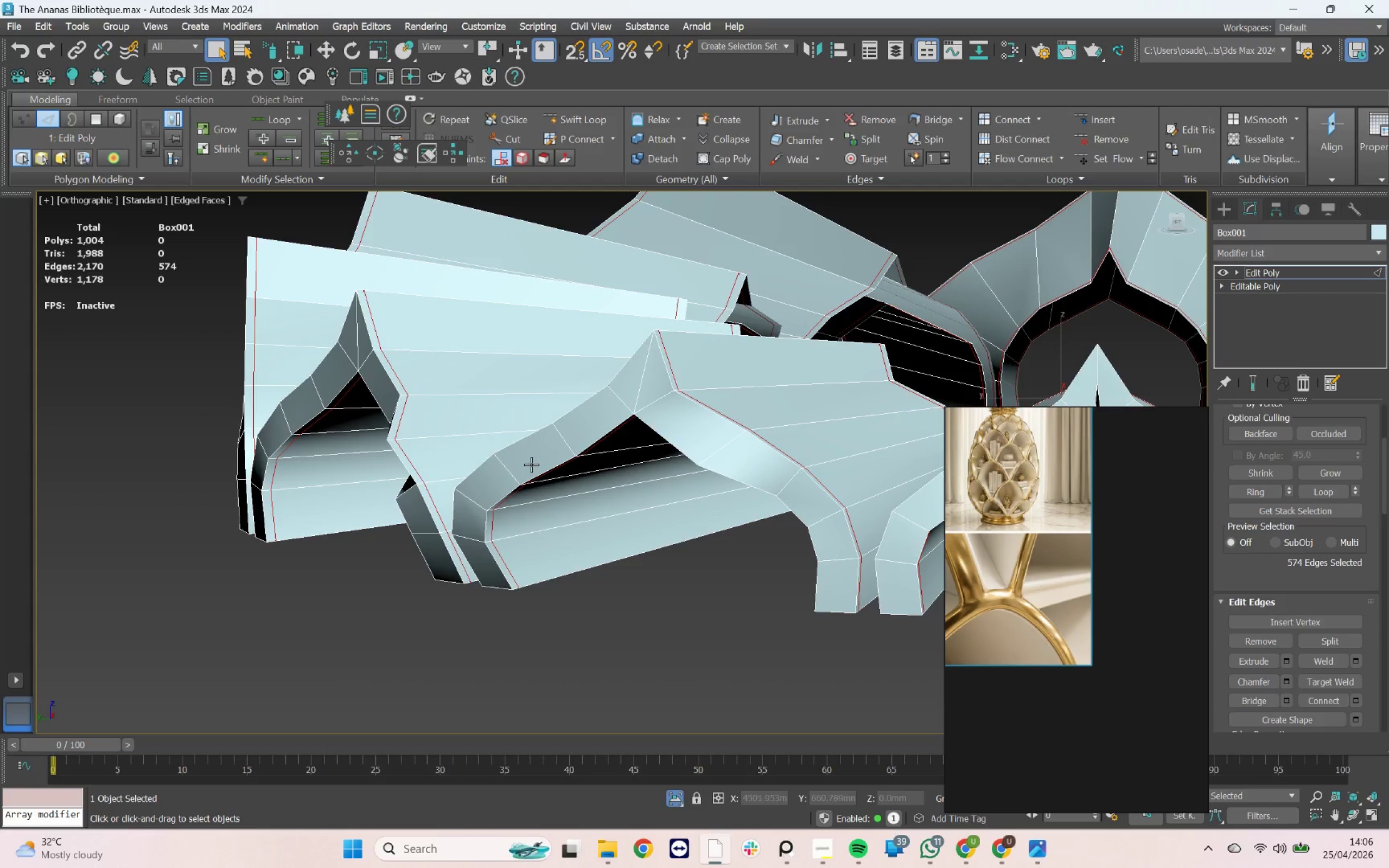 
key(4)
 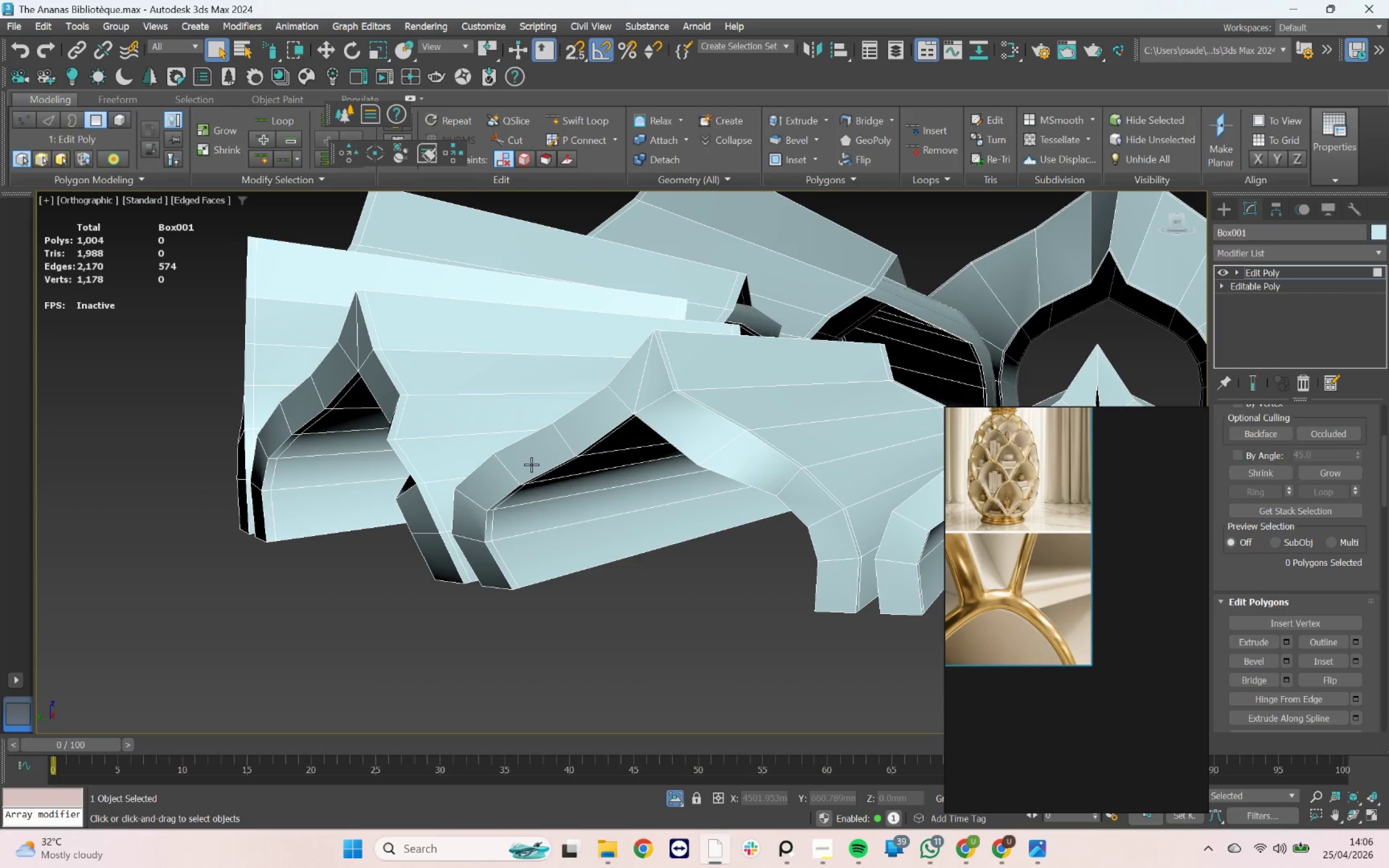 
left_click([531, 464])
 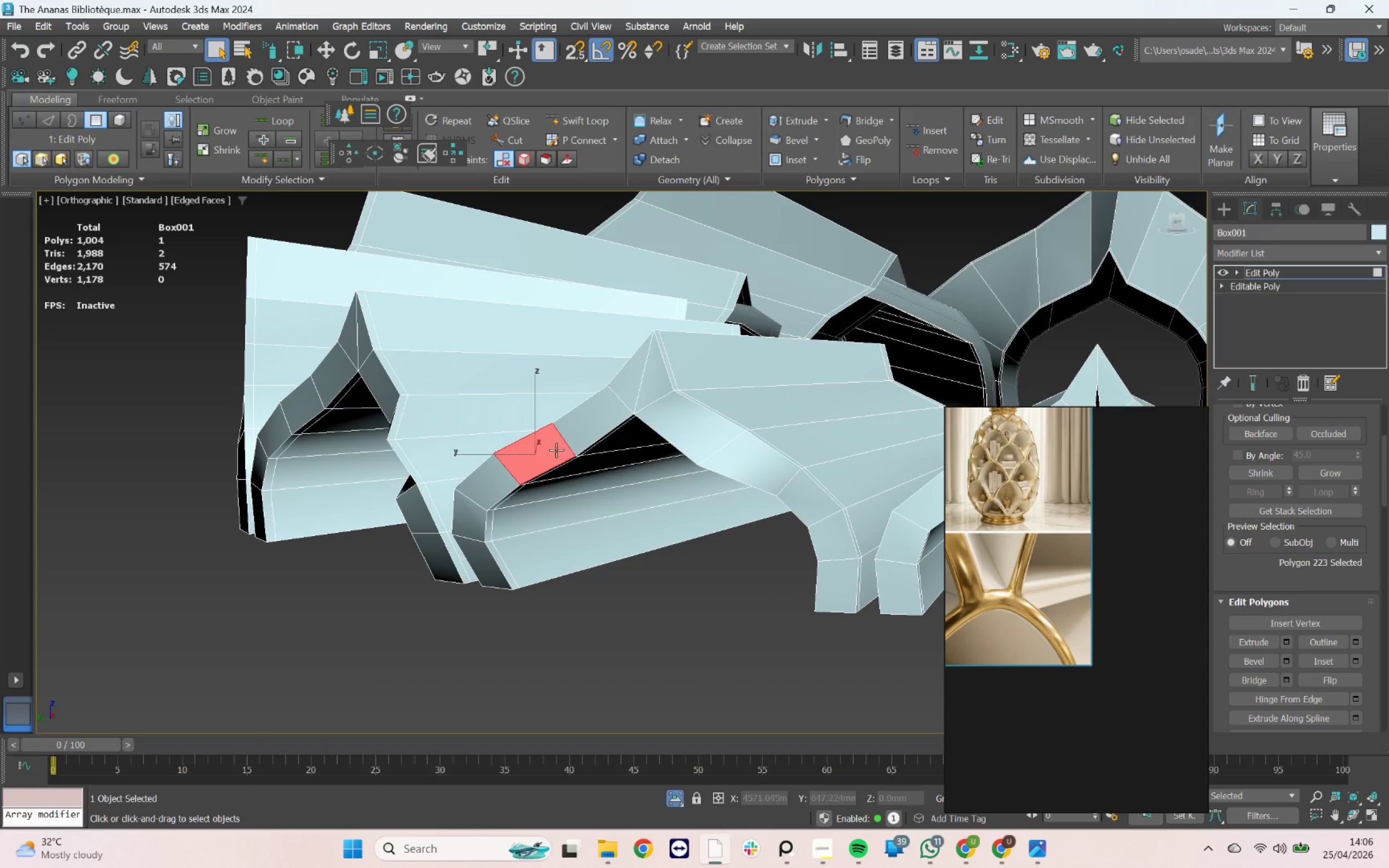 
hold_key(key=ControlLeft, duration=2.24)
double_click([572, 427])
 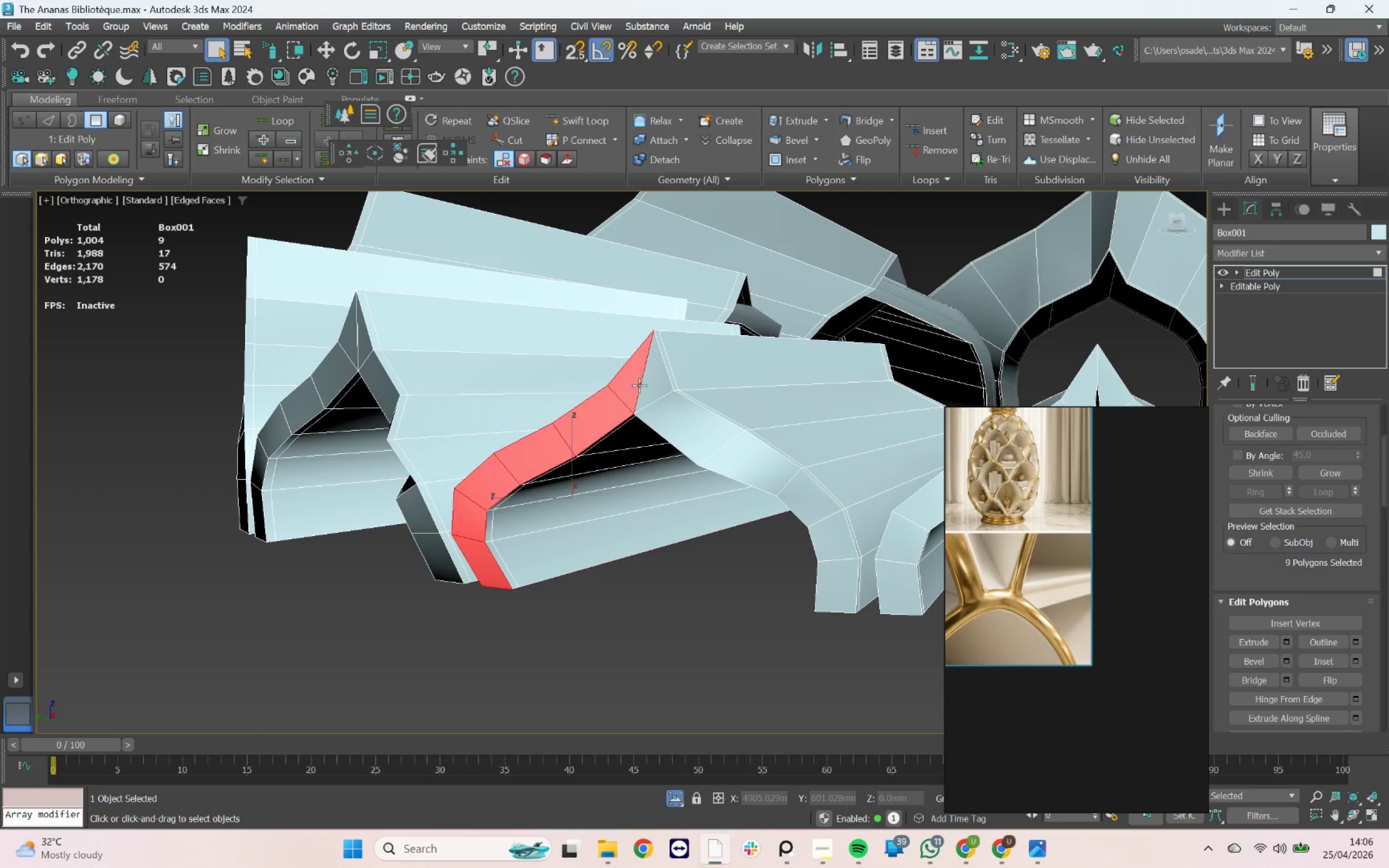 
double_click([649, 395])
 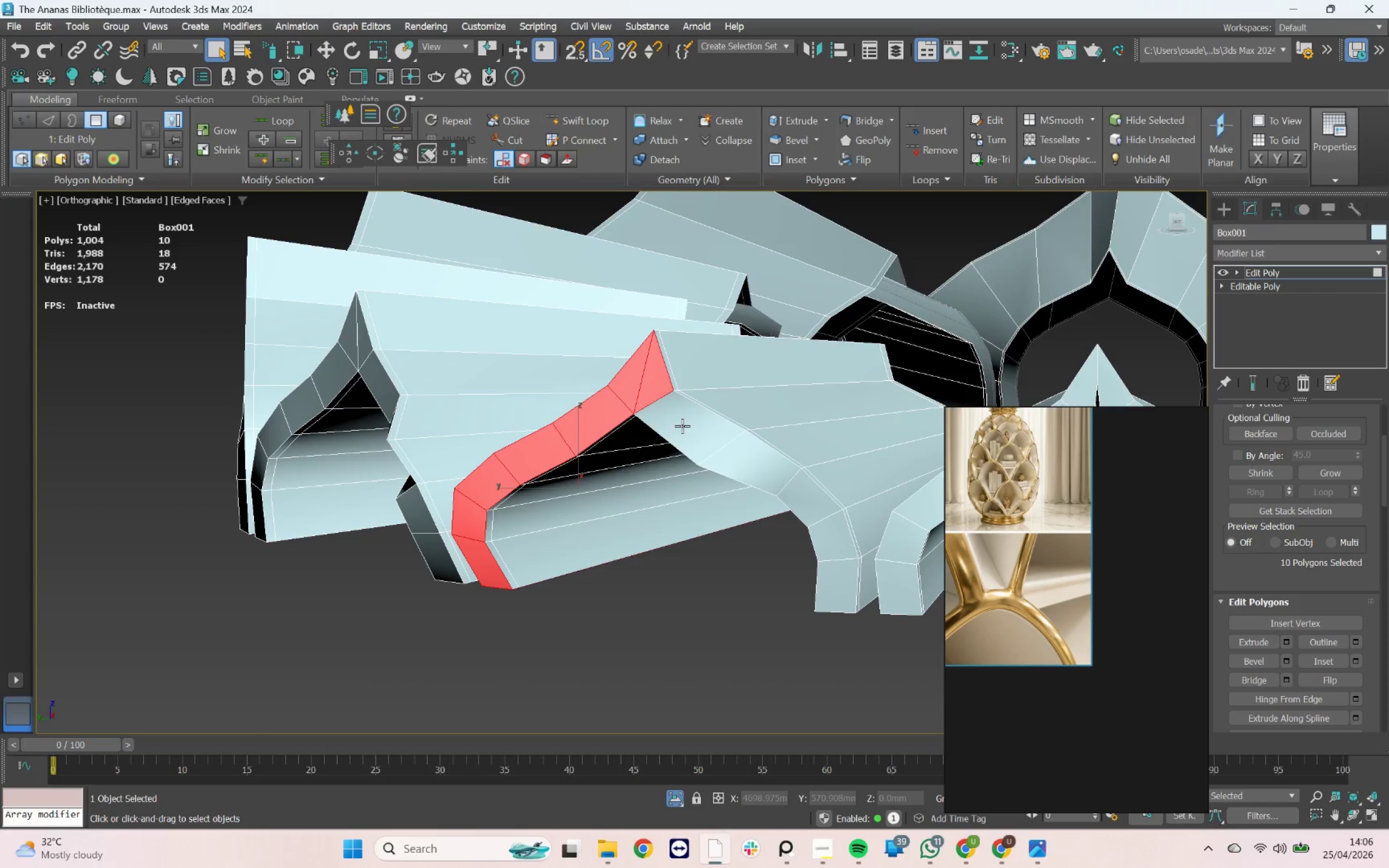 
triple_click([683, 426])
 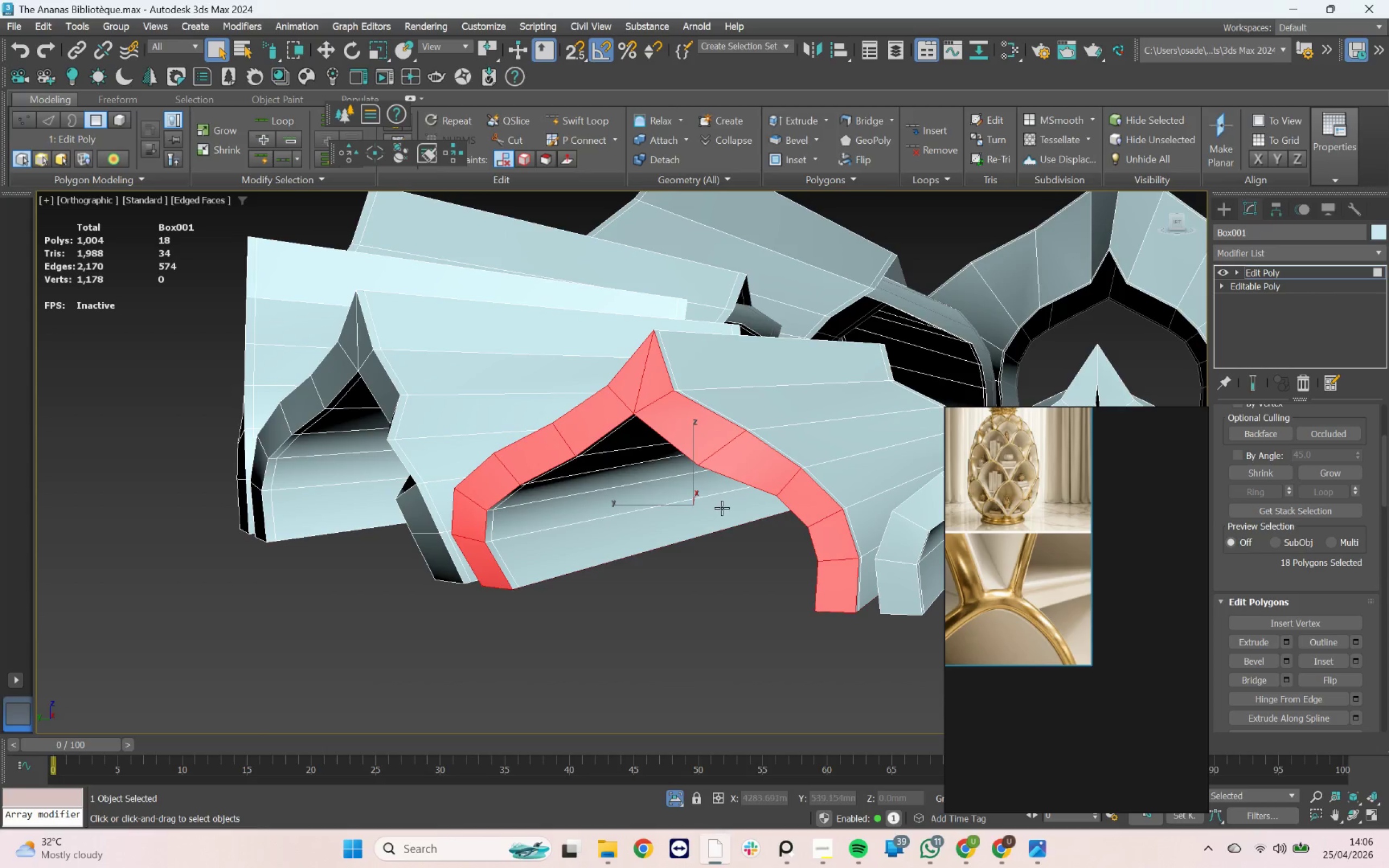 
hold_key(key=AltLeft, duration=1.5)
 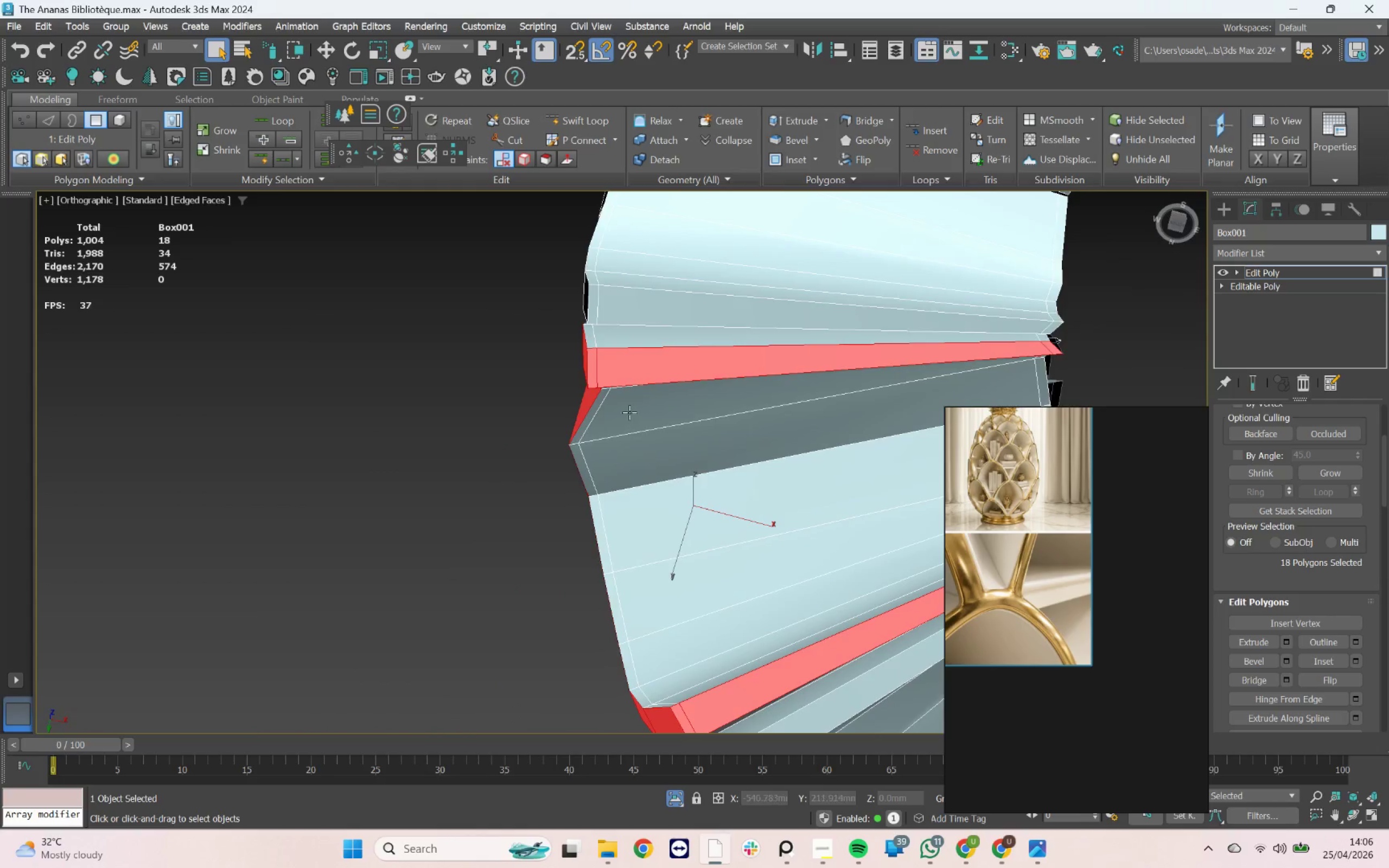 
hold_key(key=AltLeft, duration=1.09)
 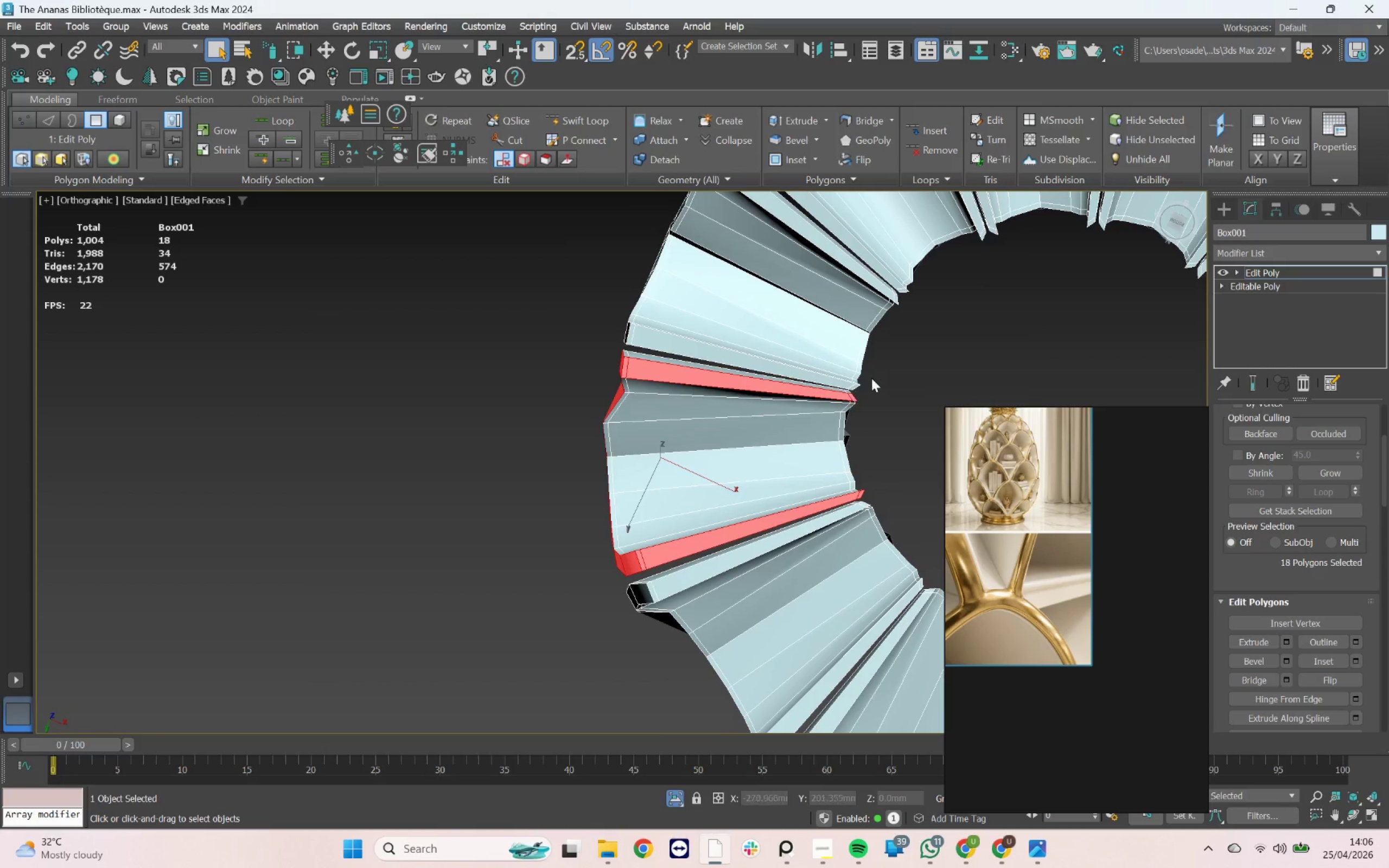 
scroll: coordinate [628, 410], scroll_direction: down, amount: 2.0
 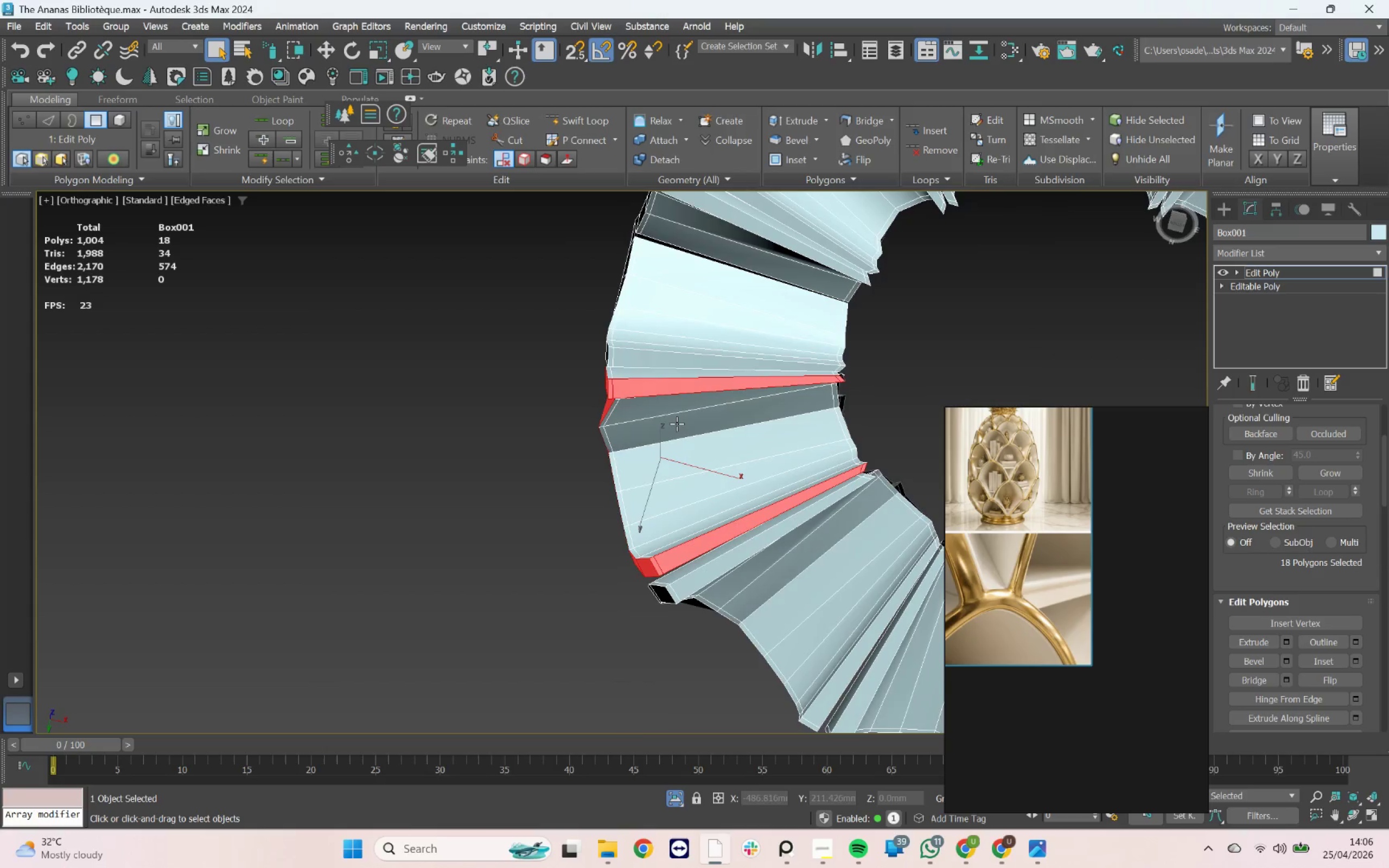 
hold_key(key=AltLeft, duration=2.02)
left_click_drag(start_coordinate=[870, 357], to_coordinate=[757, 503])
 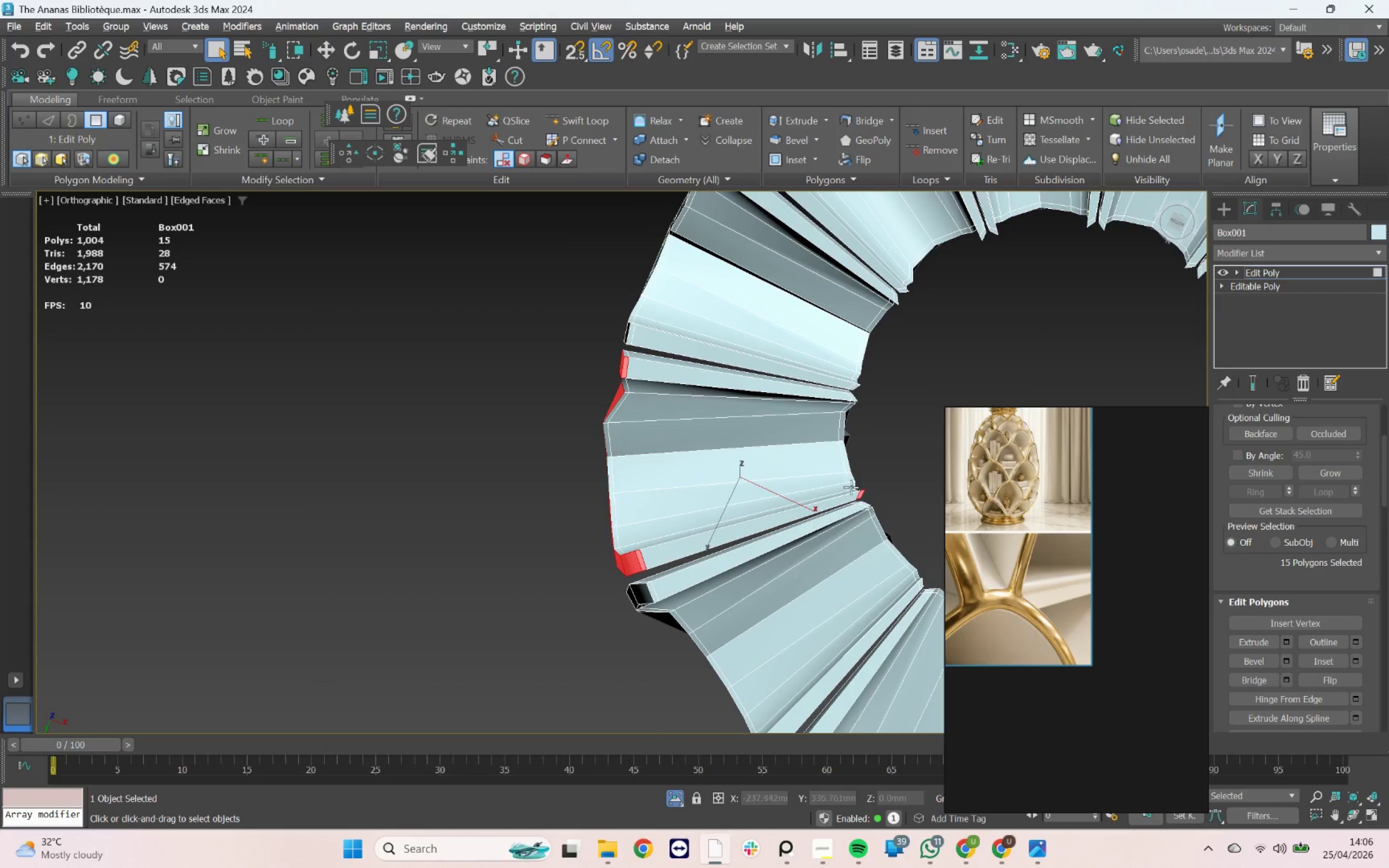 
left_click([871, 484])
 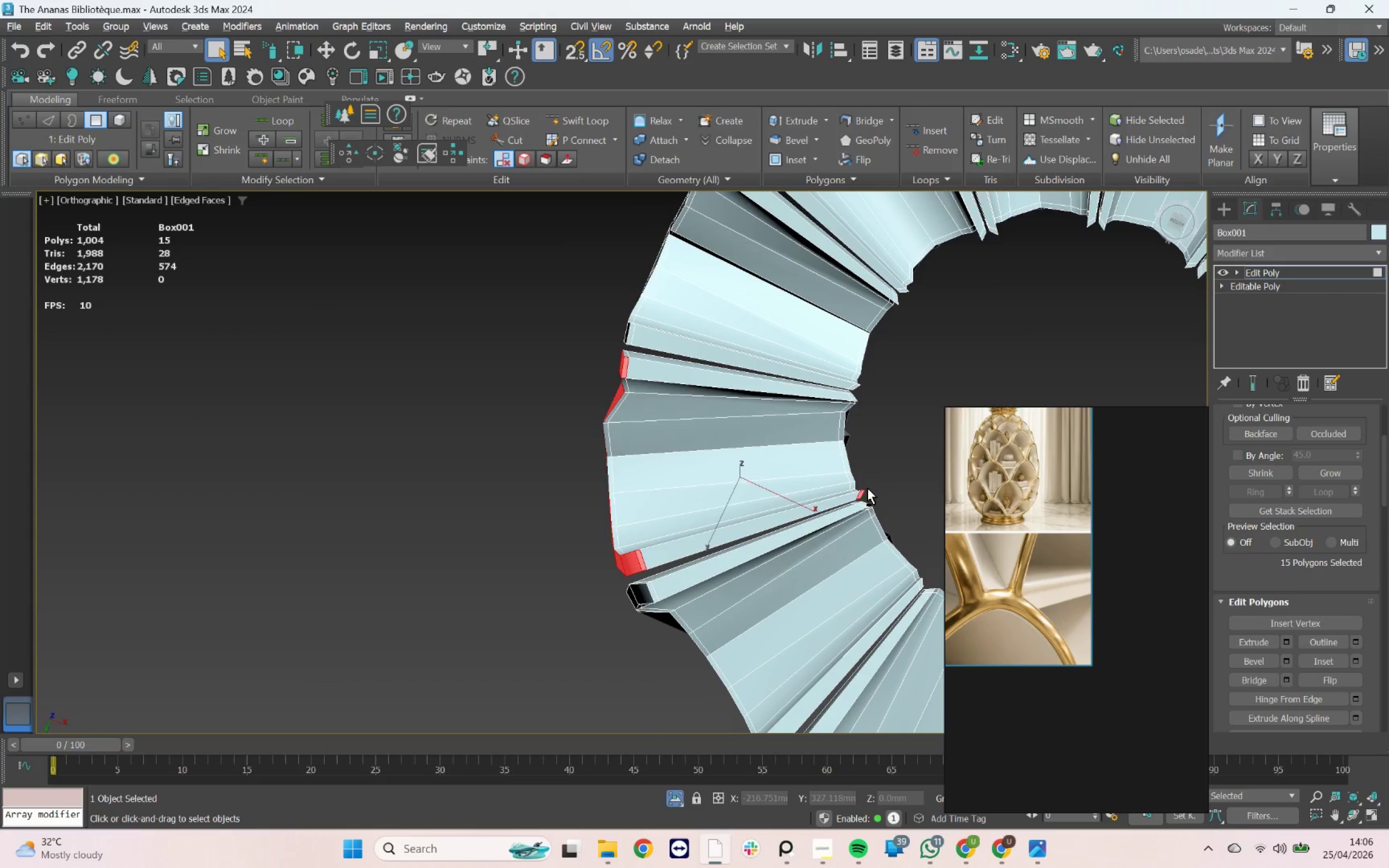 
left_click_drag(start_coordinate=[864, 490], to_coordinate=[857, 496])
 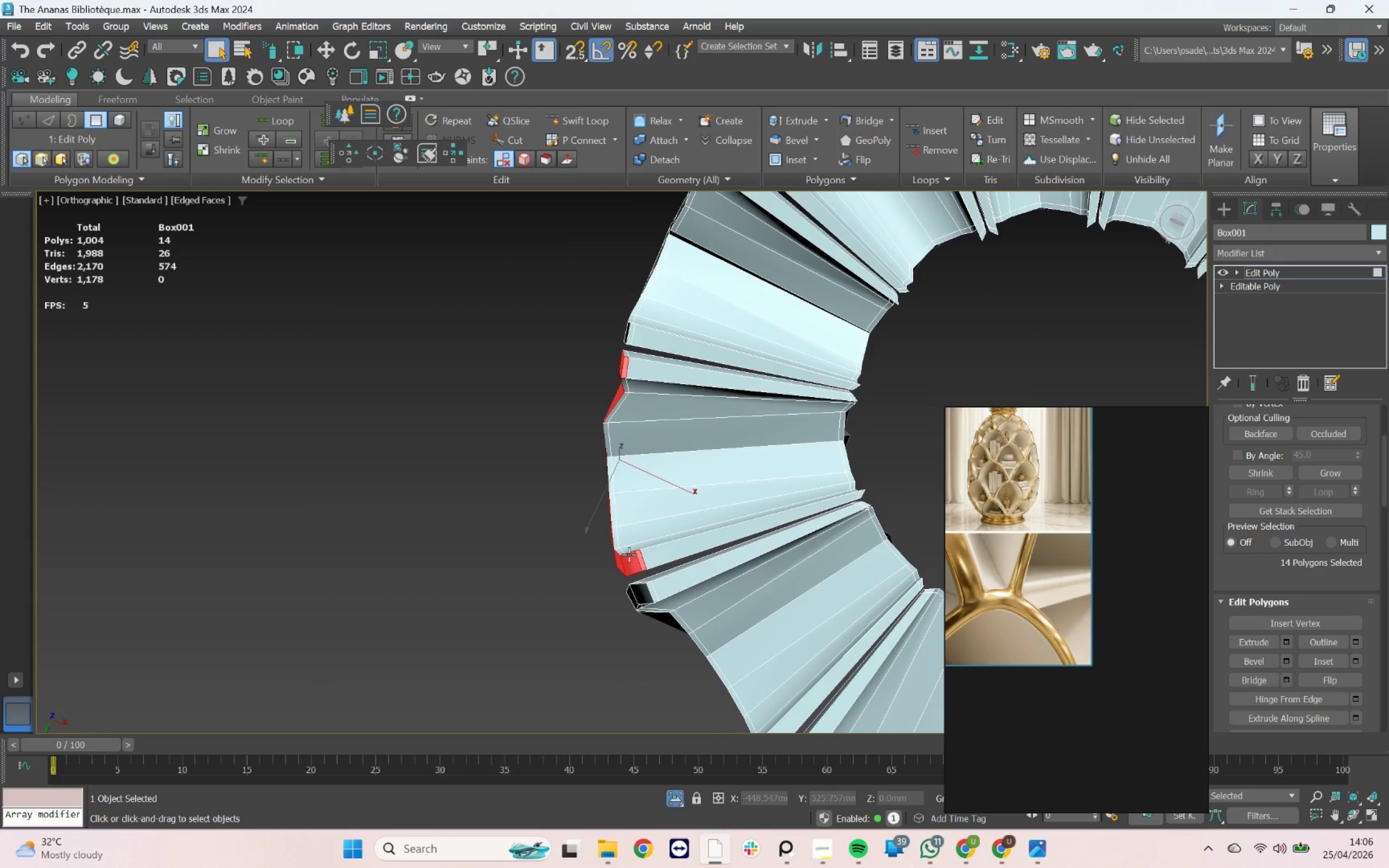 
hold_key(key=AltLeft, duration=1.15)
 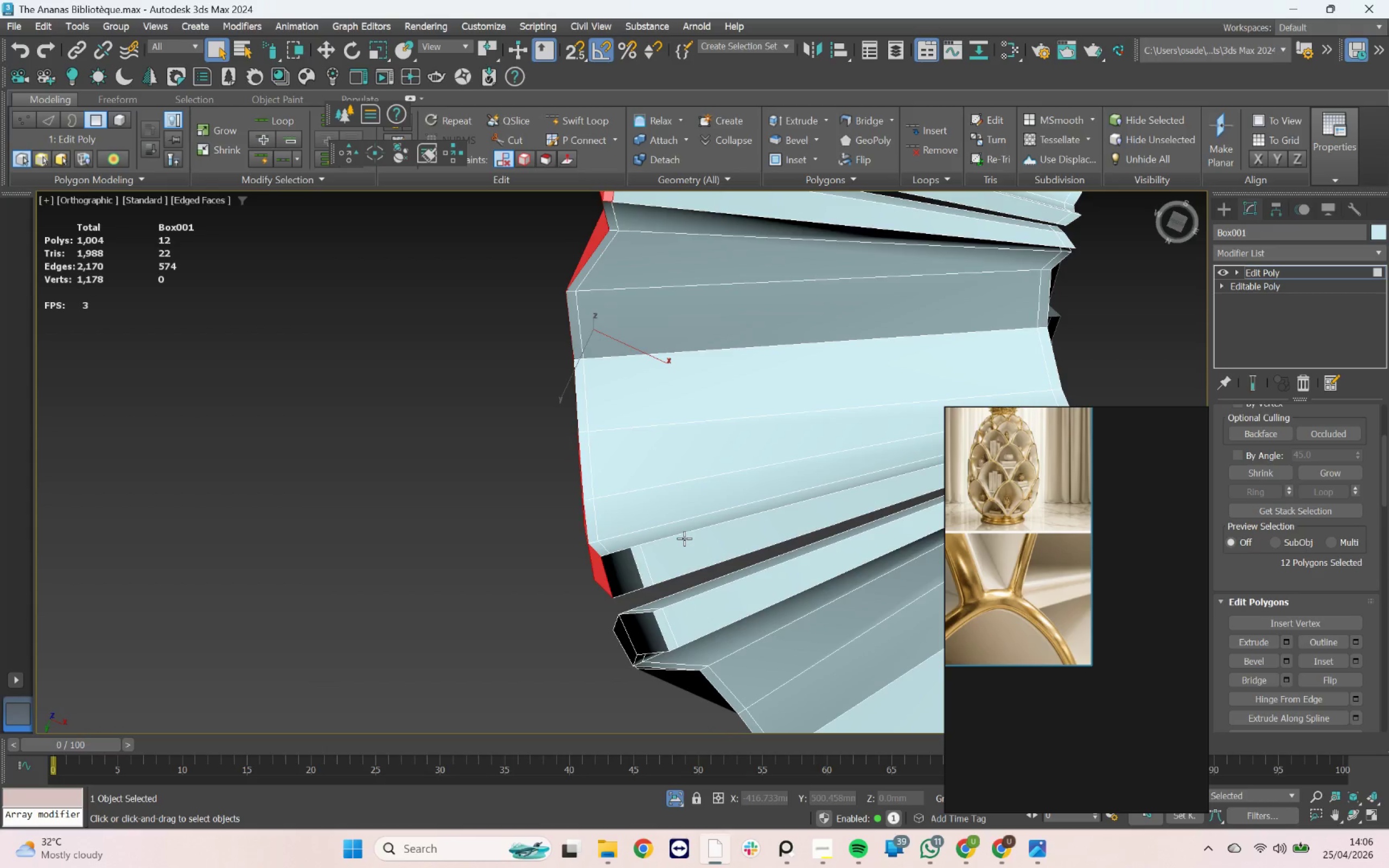 
scroll: coordinate [640, 554], scroll_direction: up, amount: 2.0
 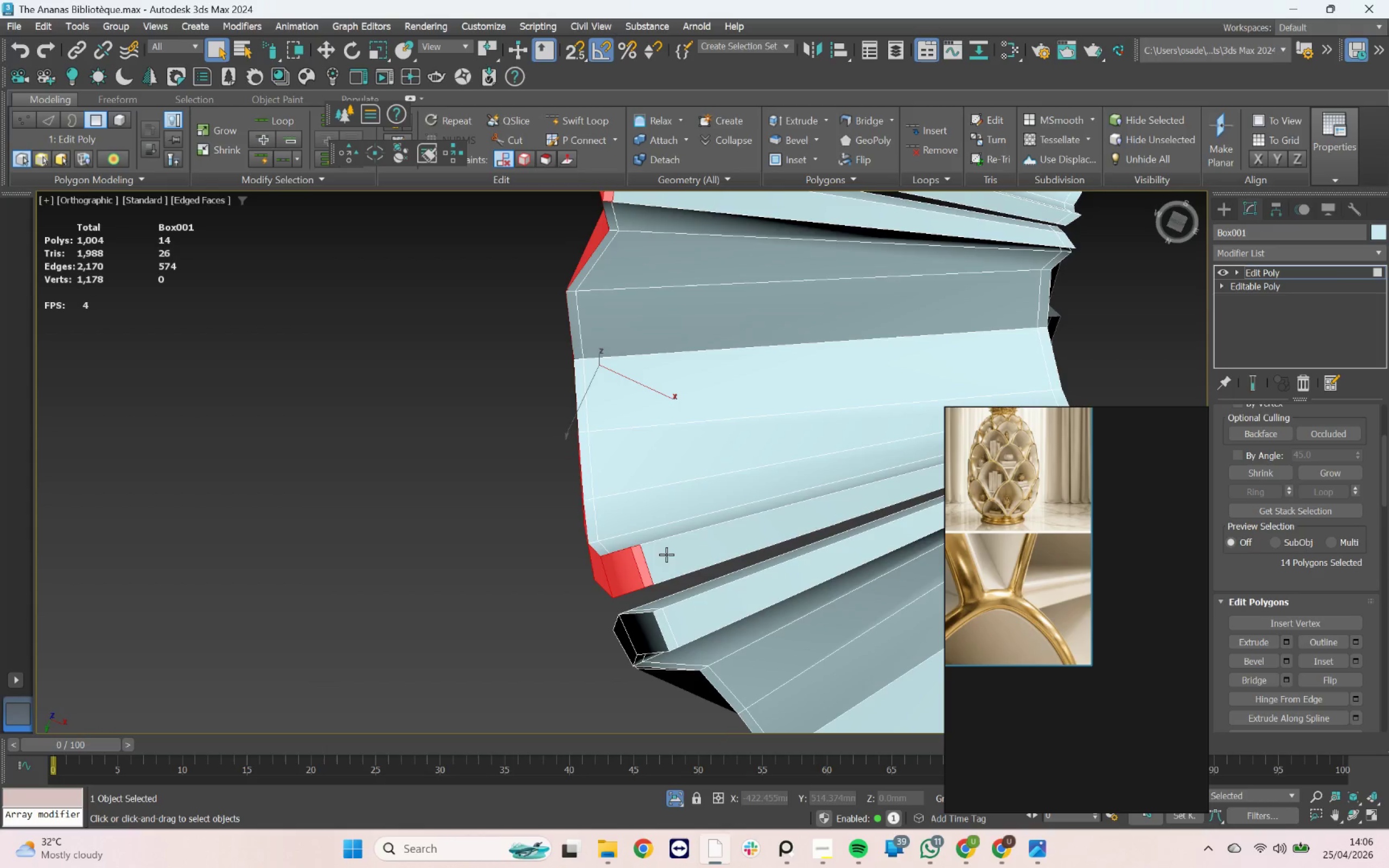 
left_click_drag(start_coordinate=[652, 555], to_coordinate=[647, 551])
 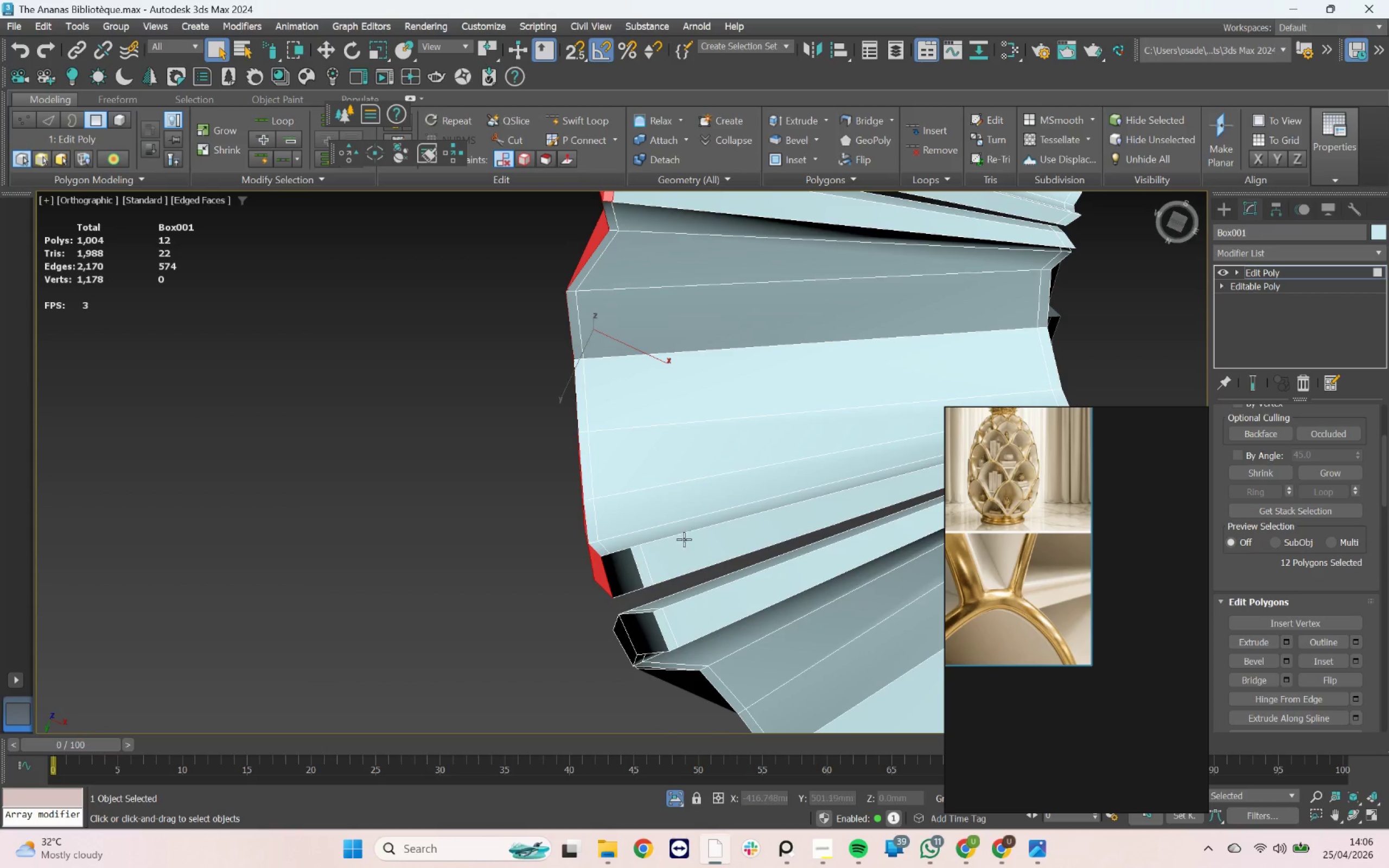 
key(Control+ControlLeft)
 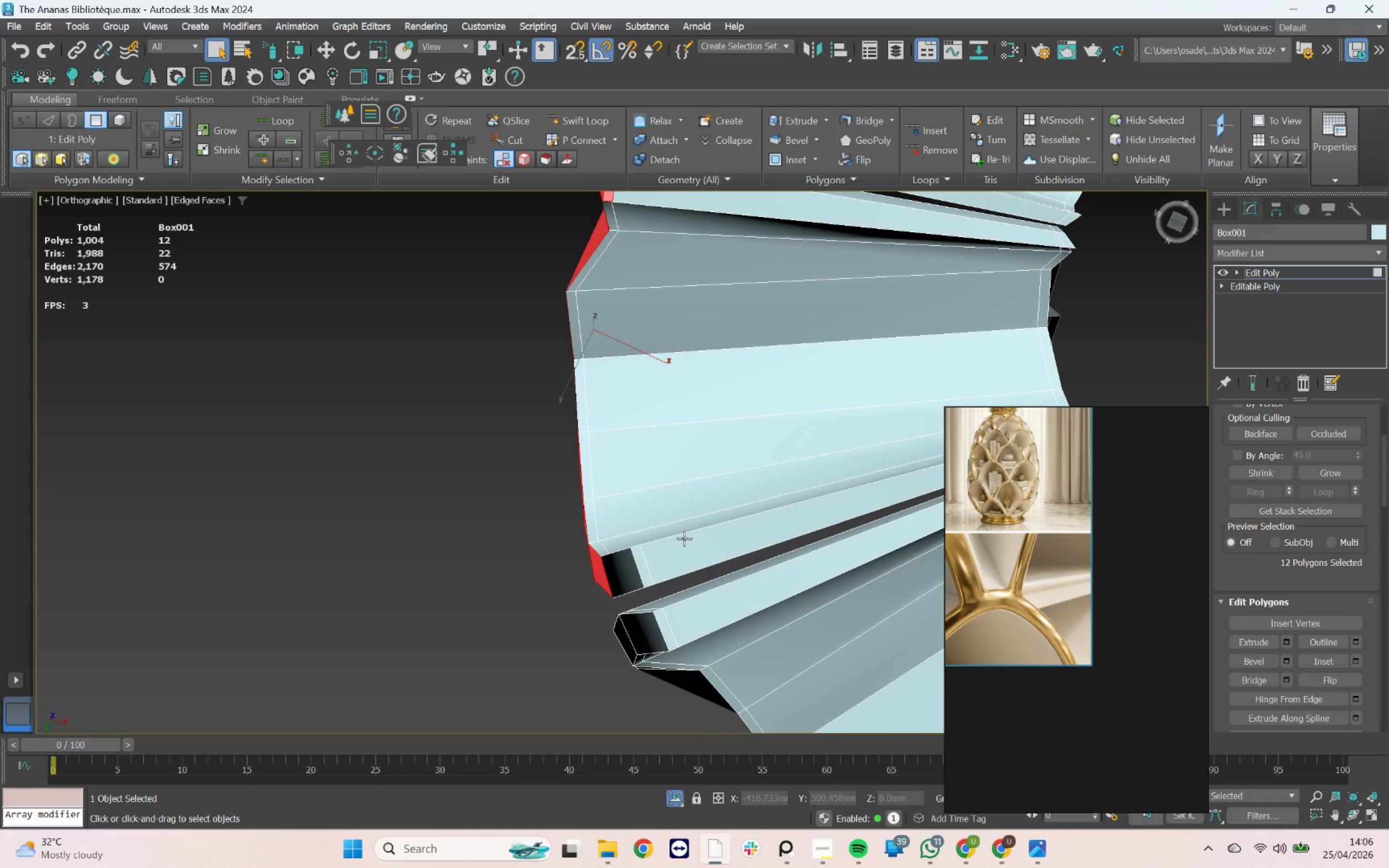 
key(Control+Z)
 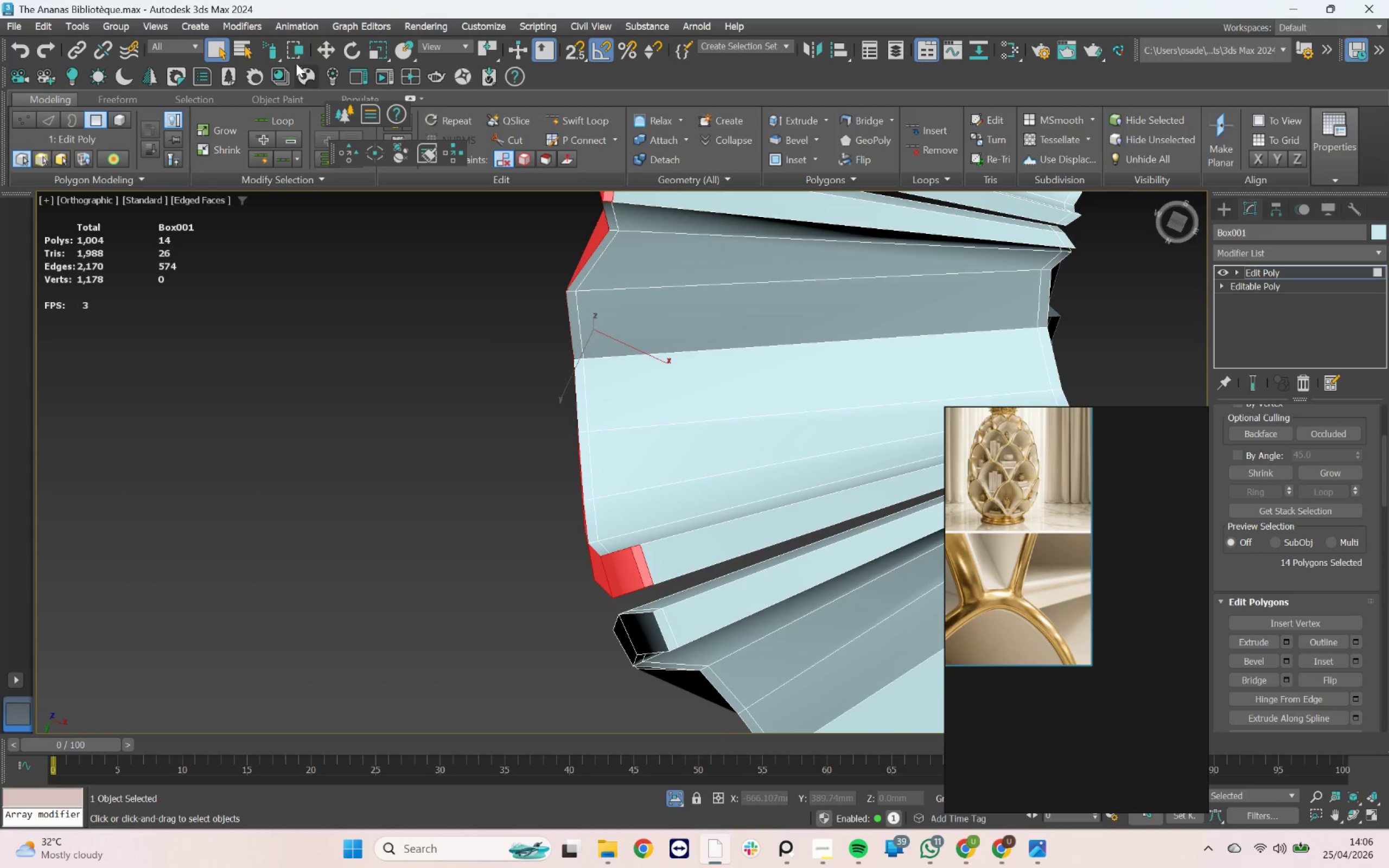 
left_click_drag(start_coordinate=[273, 48], to_coordinate=[268, 67])
 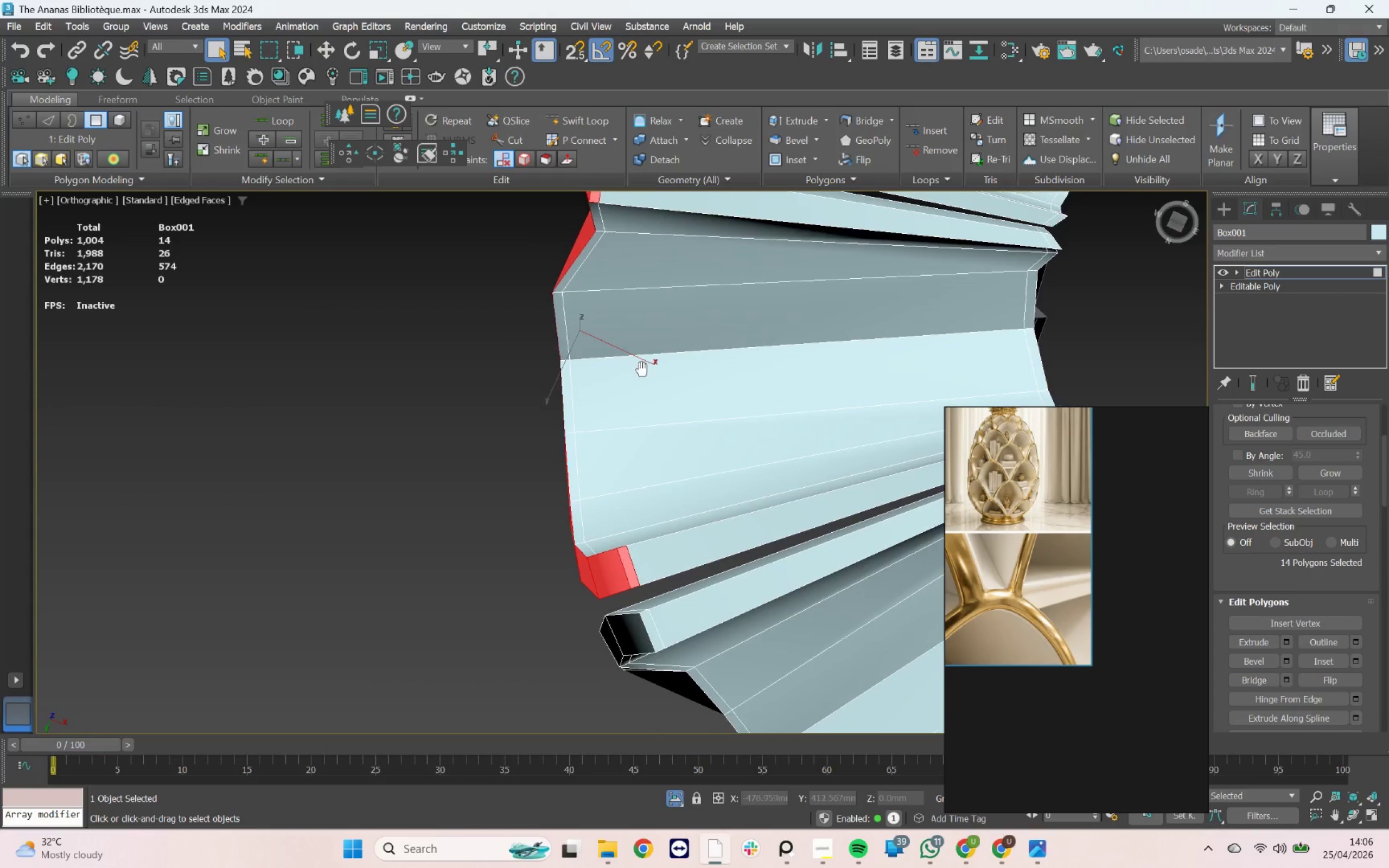 
hold_key(key=AltLeft, duration=1.14)
left_click_drag(start_coordinate=[695, 564], to_coordinate=[590, 613])
 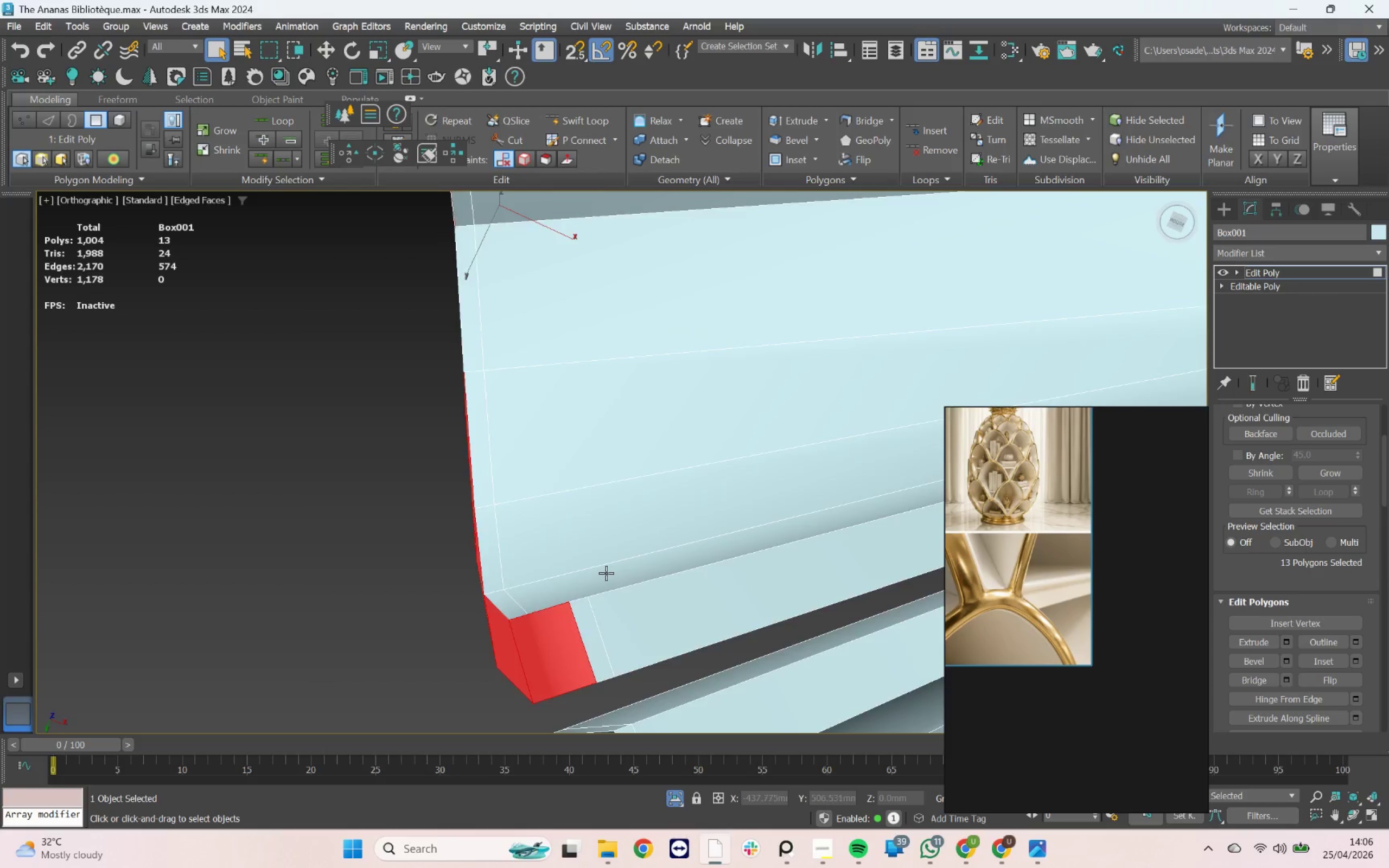 
scroll: coordinate [659, 499], scroll_direction: up, amount: 2.0
 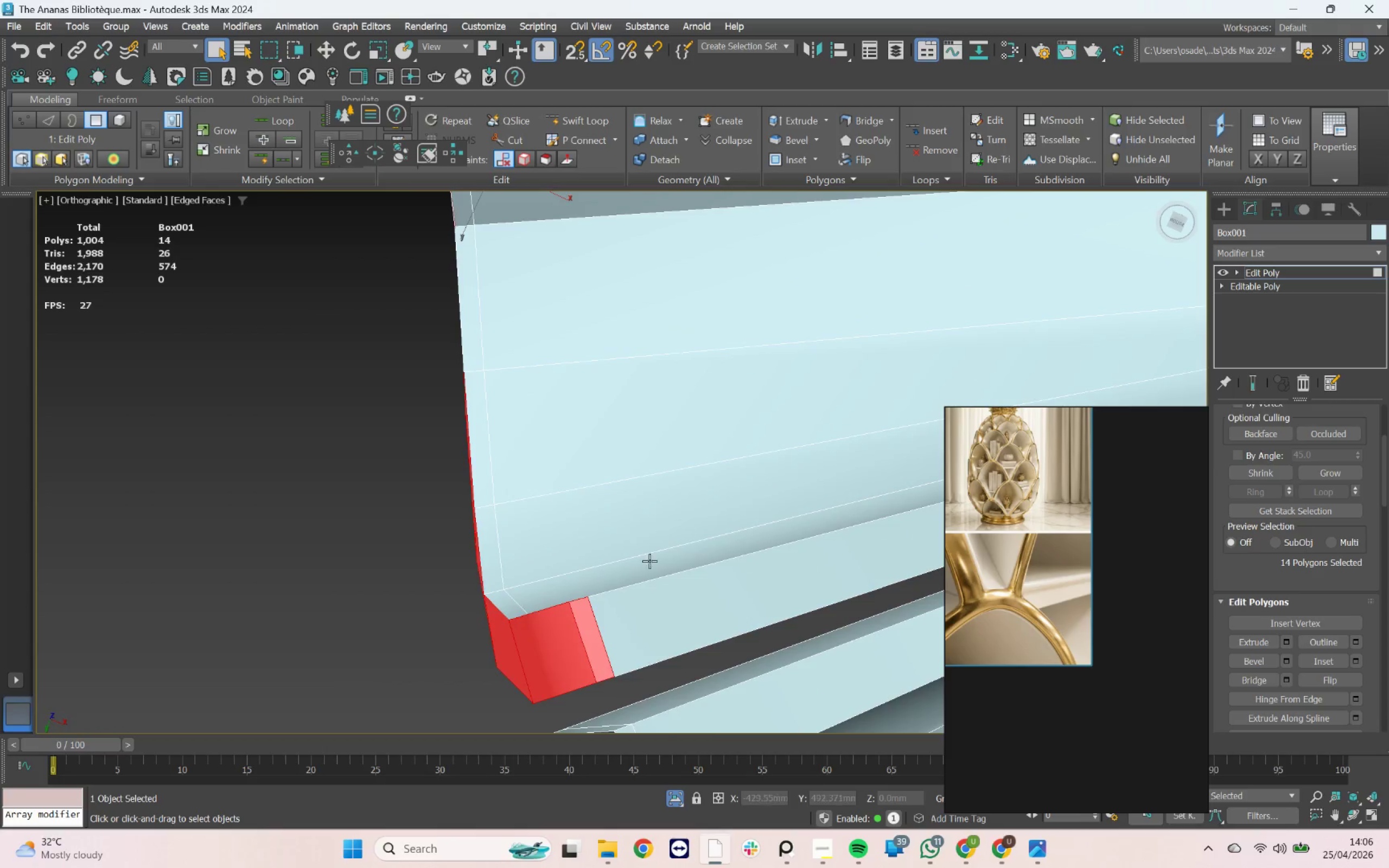 
scroll: coordinate [606, 573], scroll_direction: down, amount: 5.0
 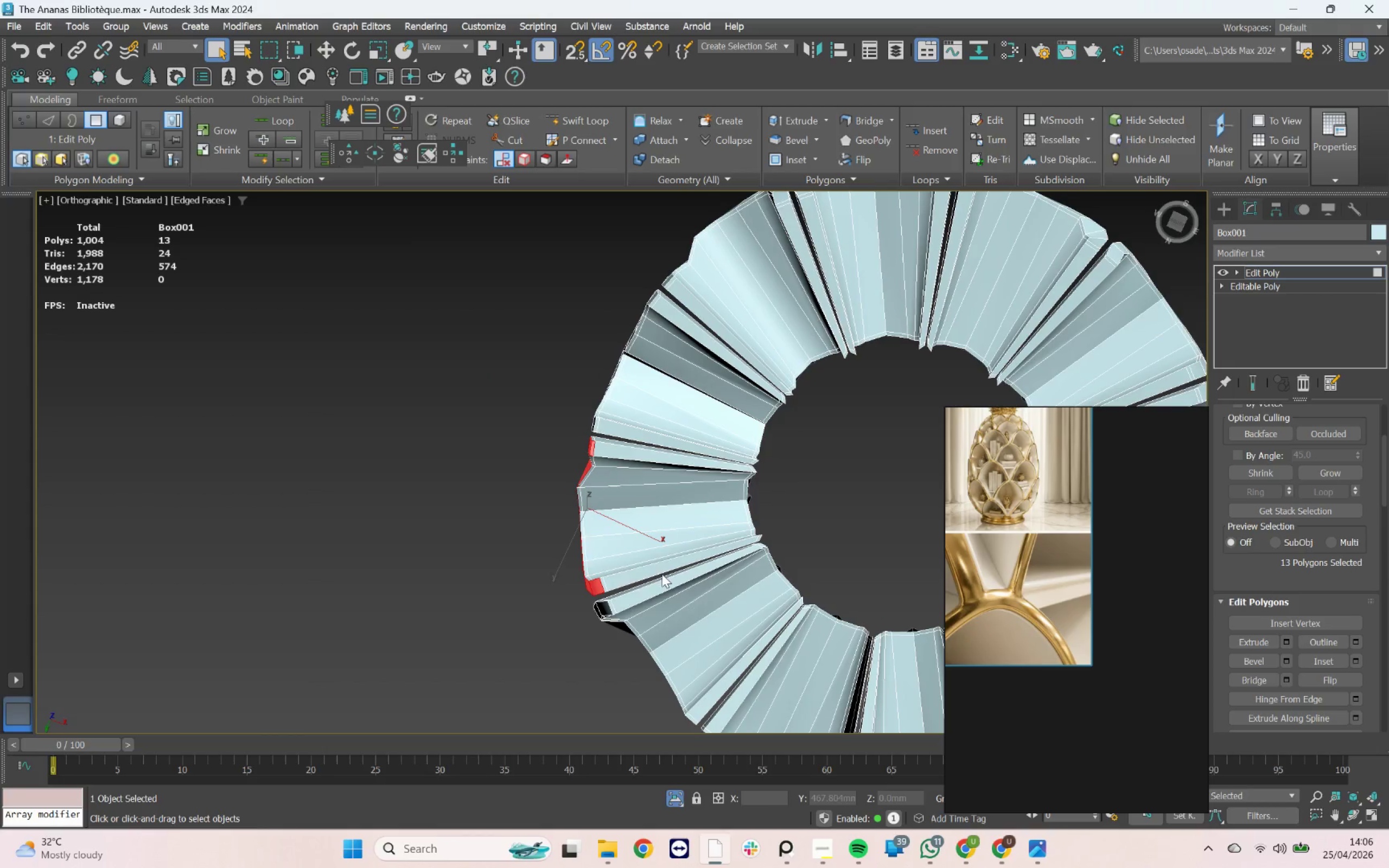 
hold_key(key=AltLeft, duration=1.17)
 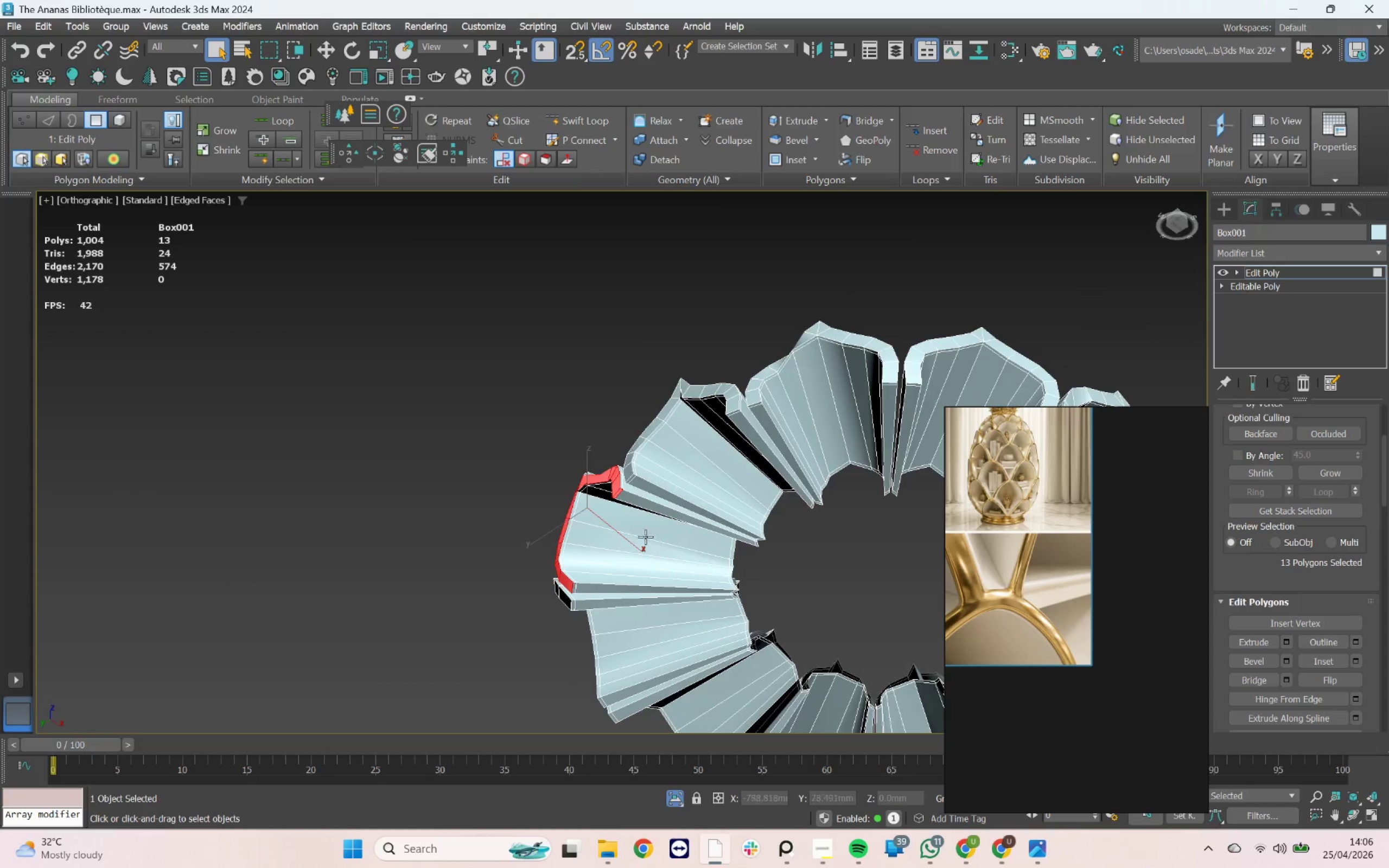 
hold_key(key=AltLeft, duration=1.08)
left_click_drag(start_coordinate=[620, 466], to_coordinate=[591, 422])
 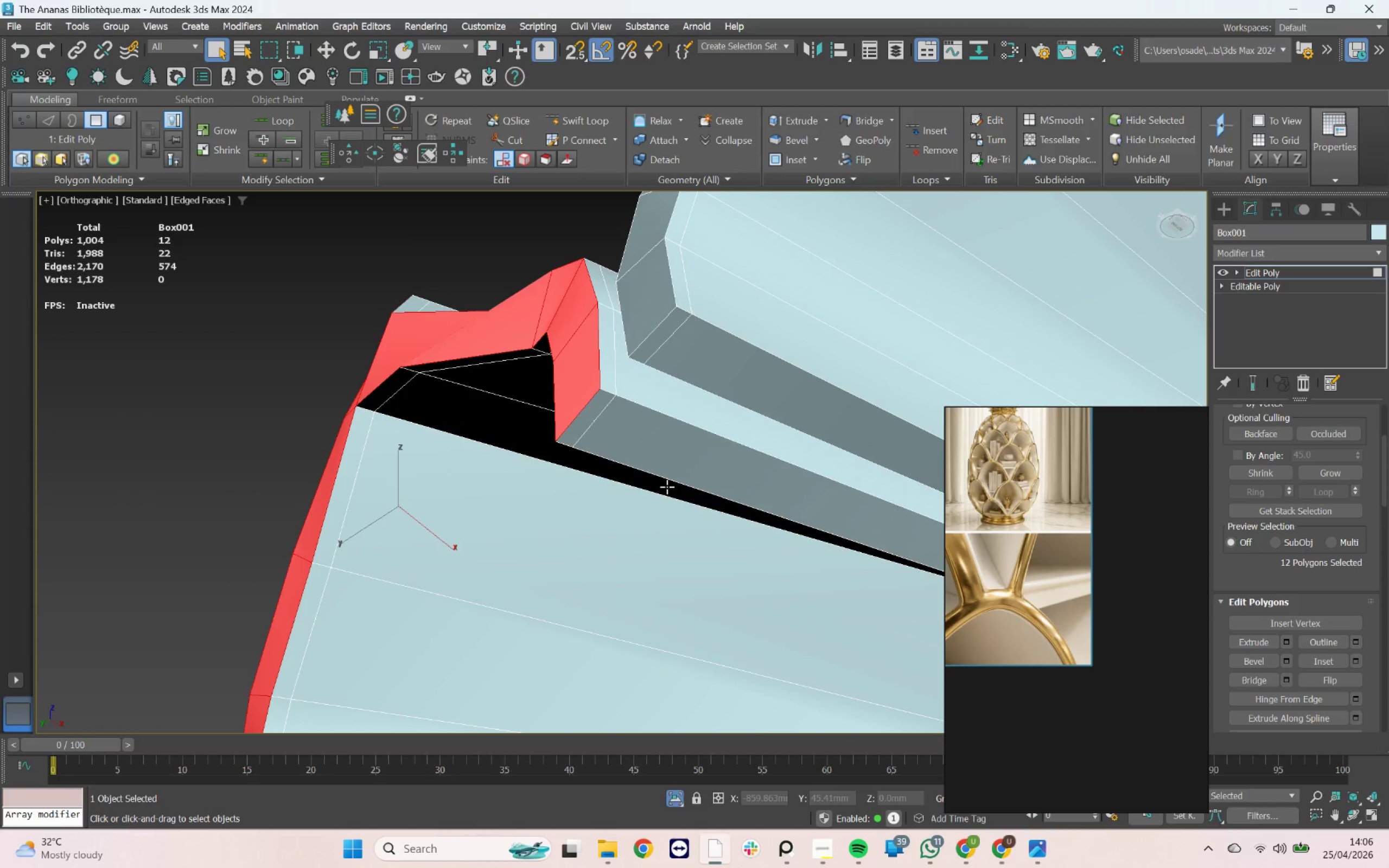 
scroll: coordinate [587, 480], scroll_direction: up, amount: 5.0
 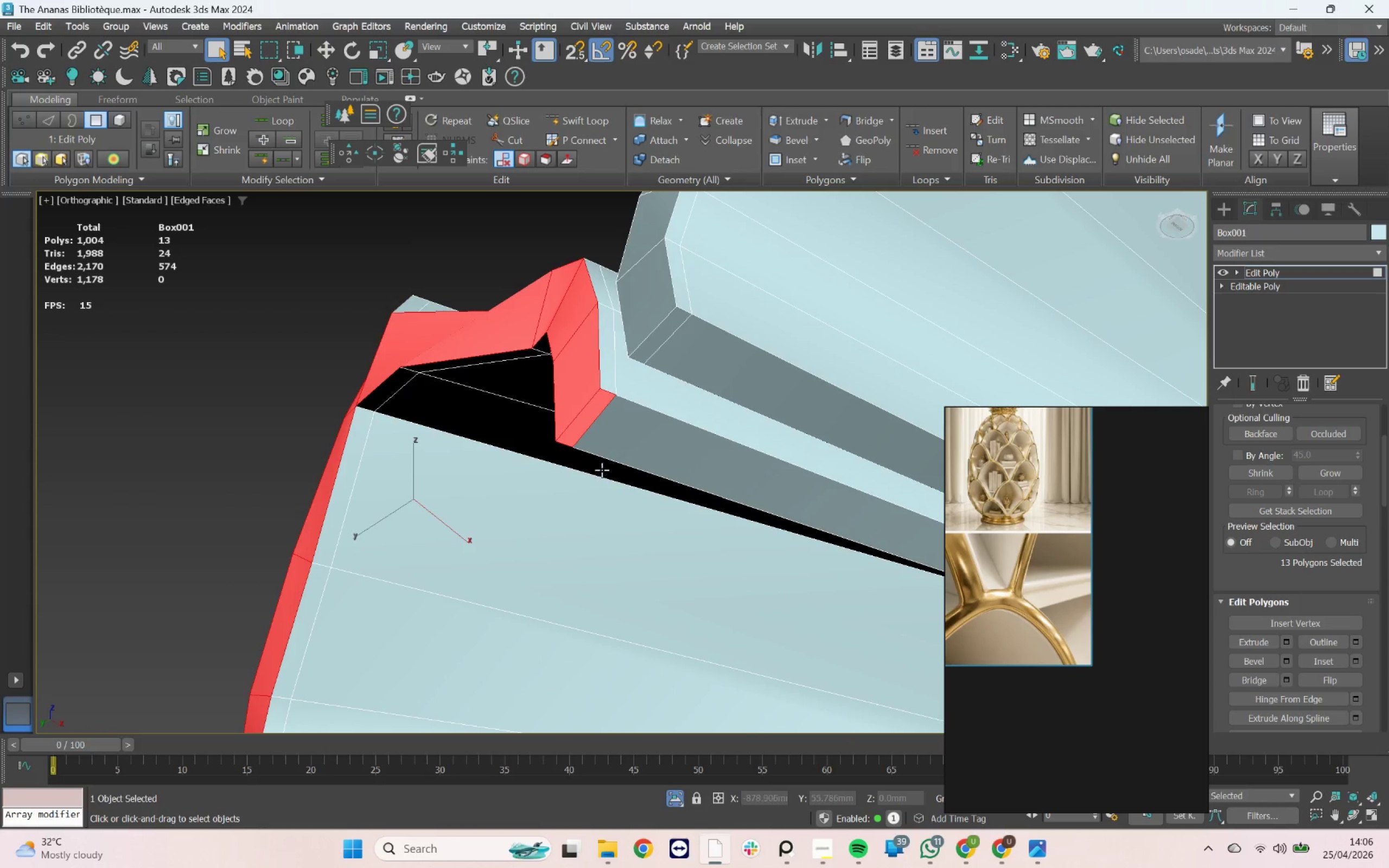 
scroll: coordinate [671, 521], scroll_direction: down, amount: 8.0
 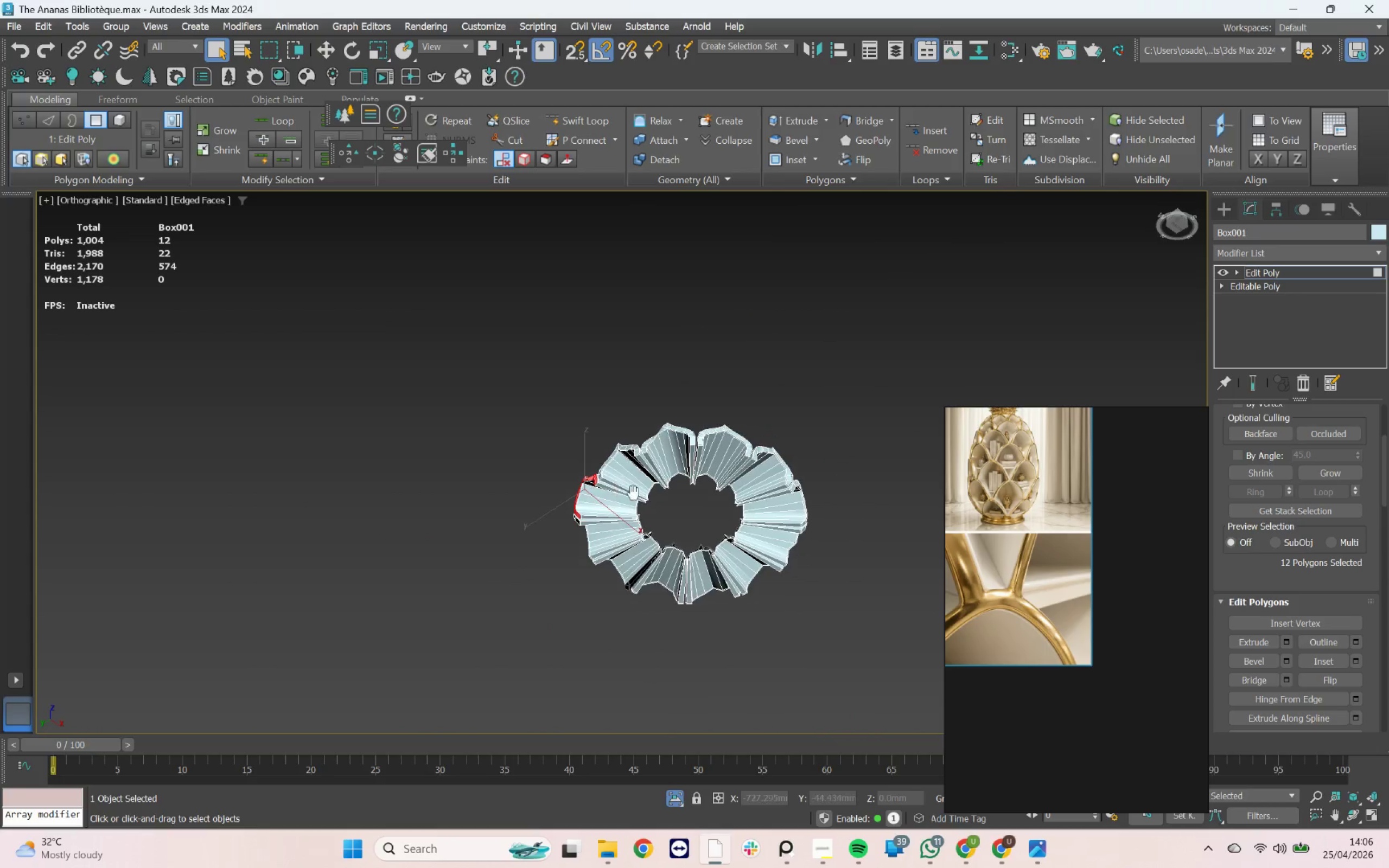 
hold_key(key=AltLeft, duration=0.94)
 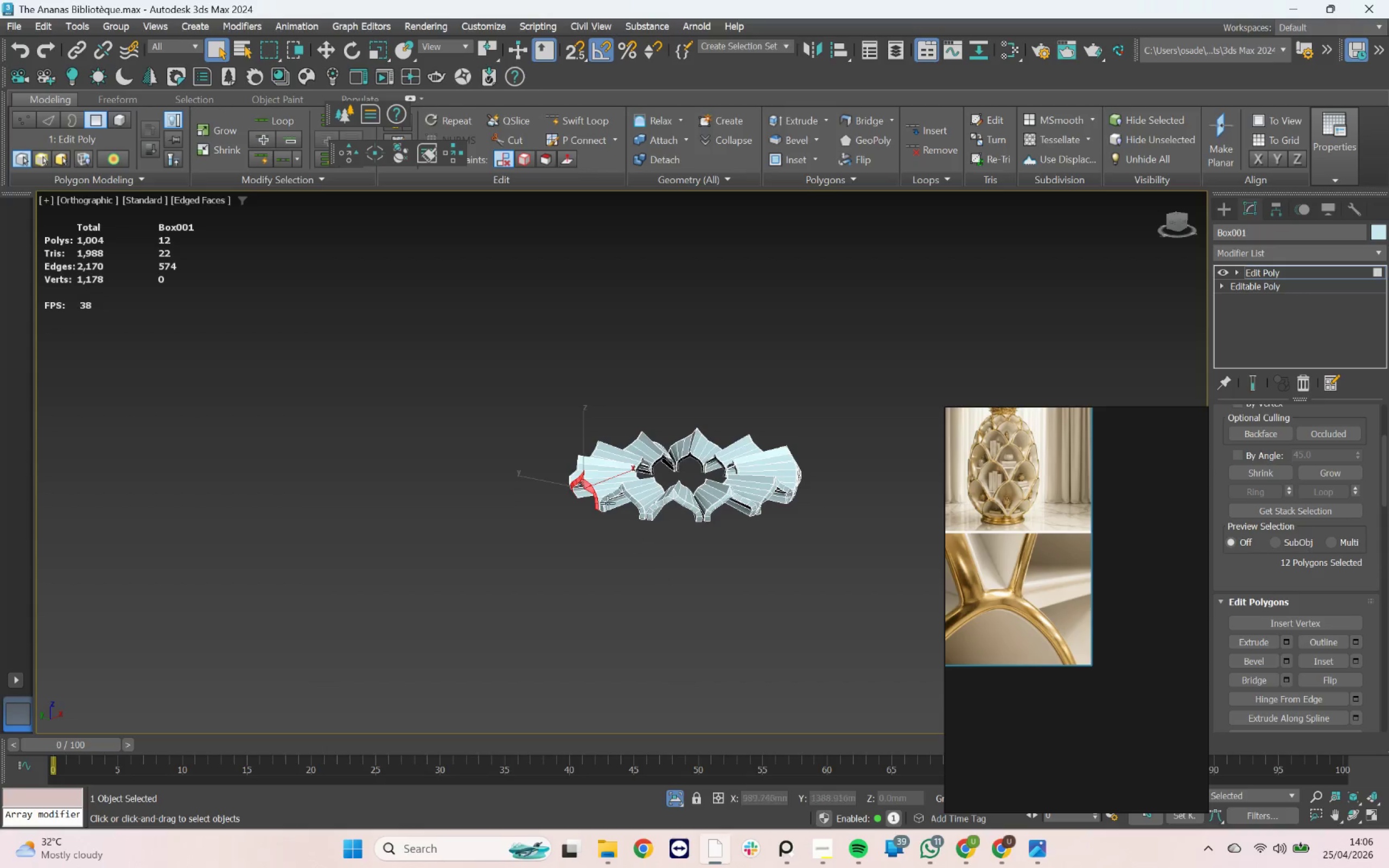 
hold_key(key=AltLeft, duration=0.7)
 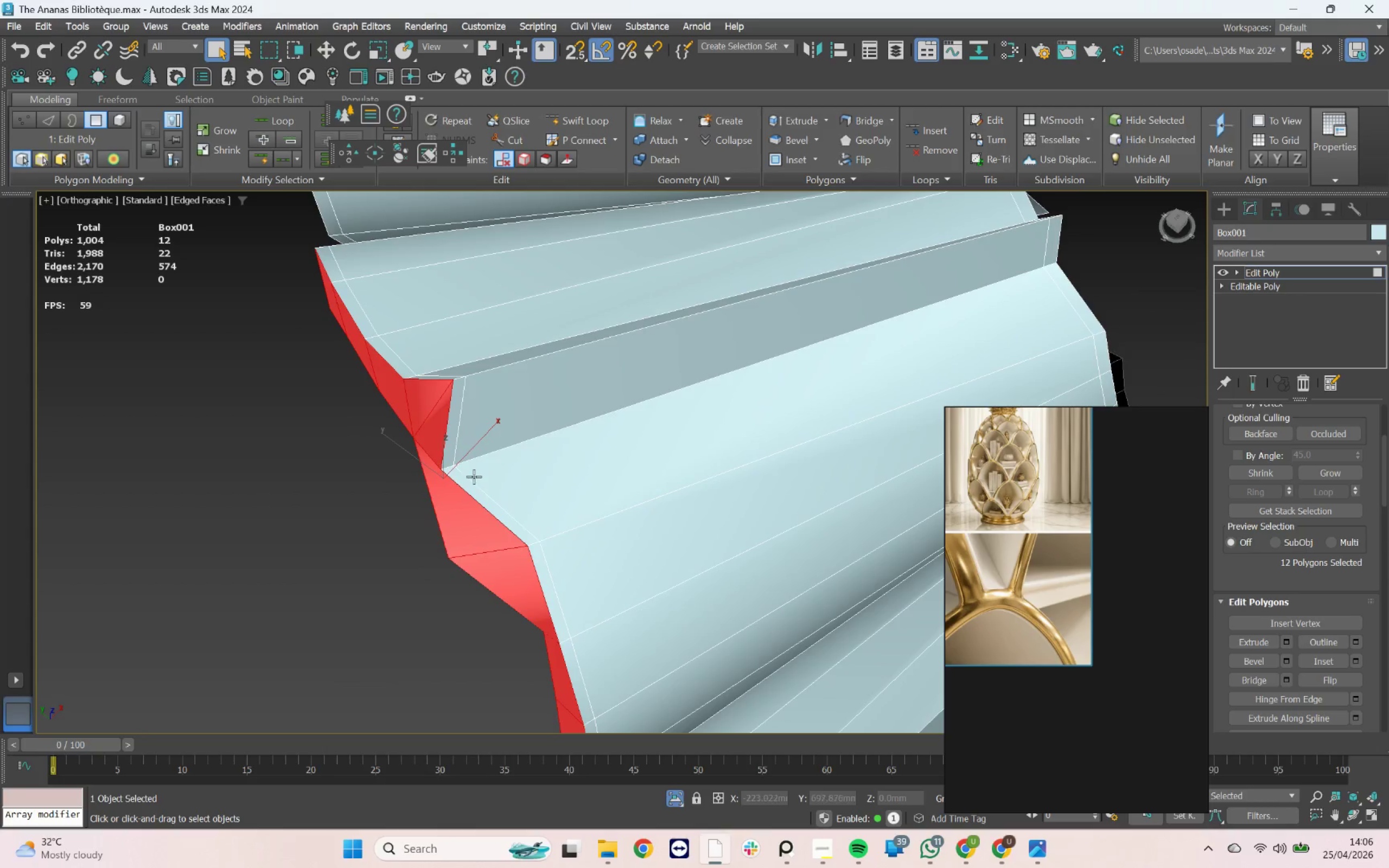 
scroll: coordinate [552, 463], scroll_direction: up, amount: 7.0
 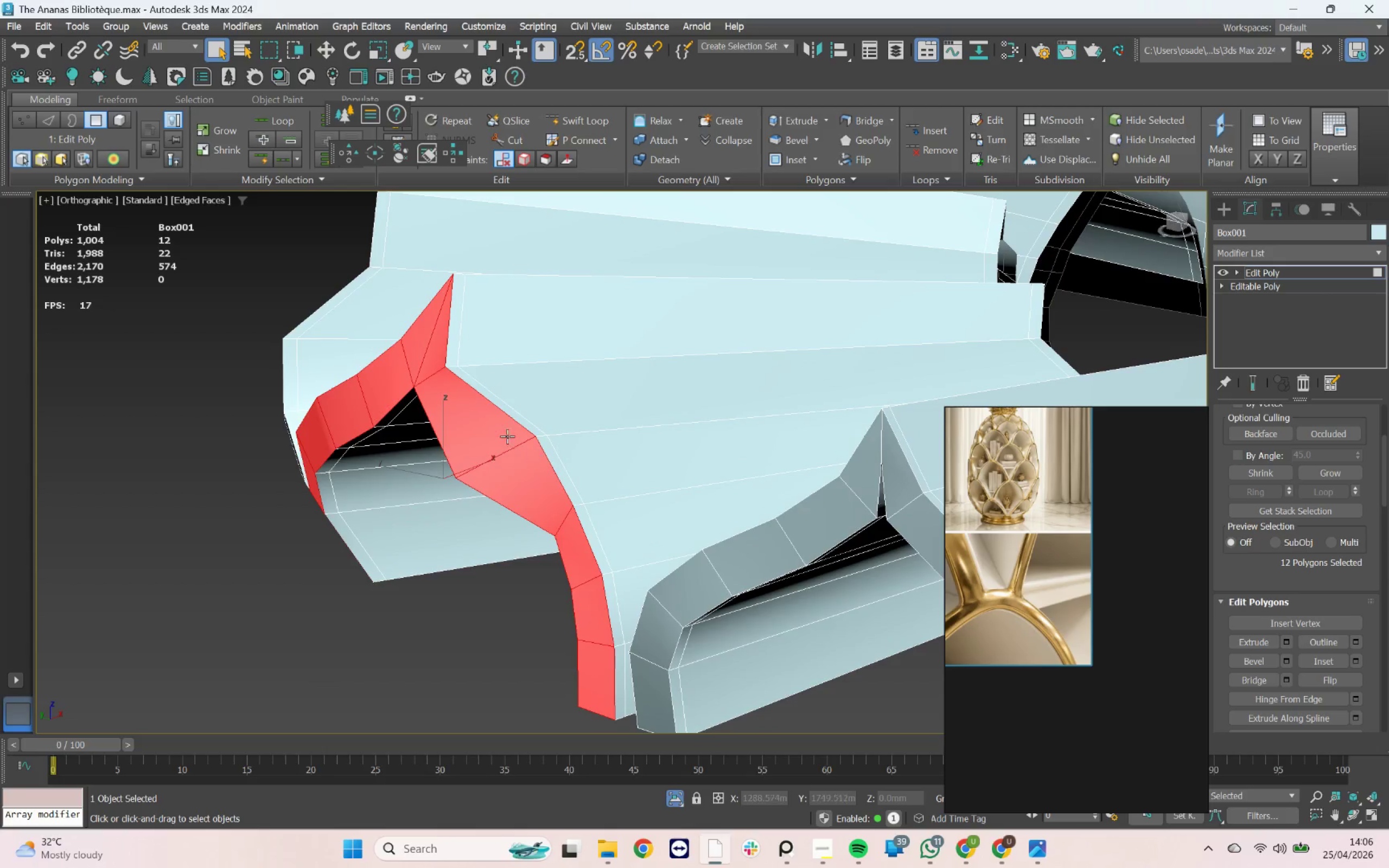 
hold_key(key=ControlLeft, duration=1.35)
left_click([463, 476])
 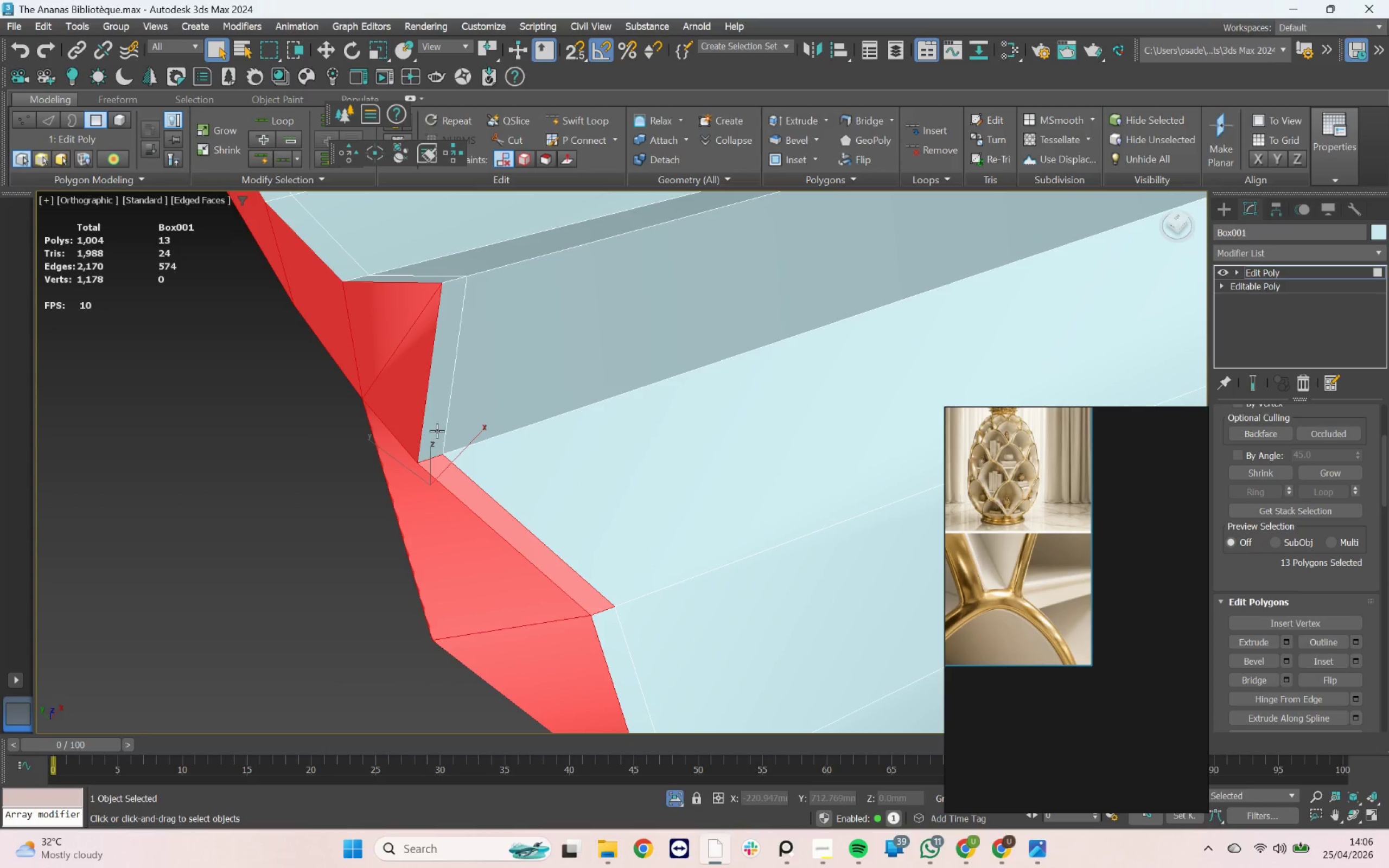 
scroll: coordinate [464, 476], scroll_direction: up, amount: 2.0
 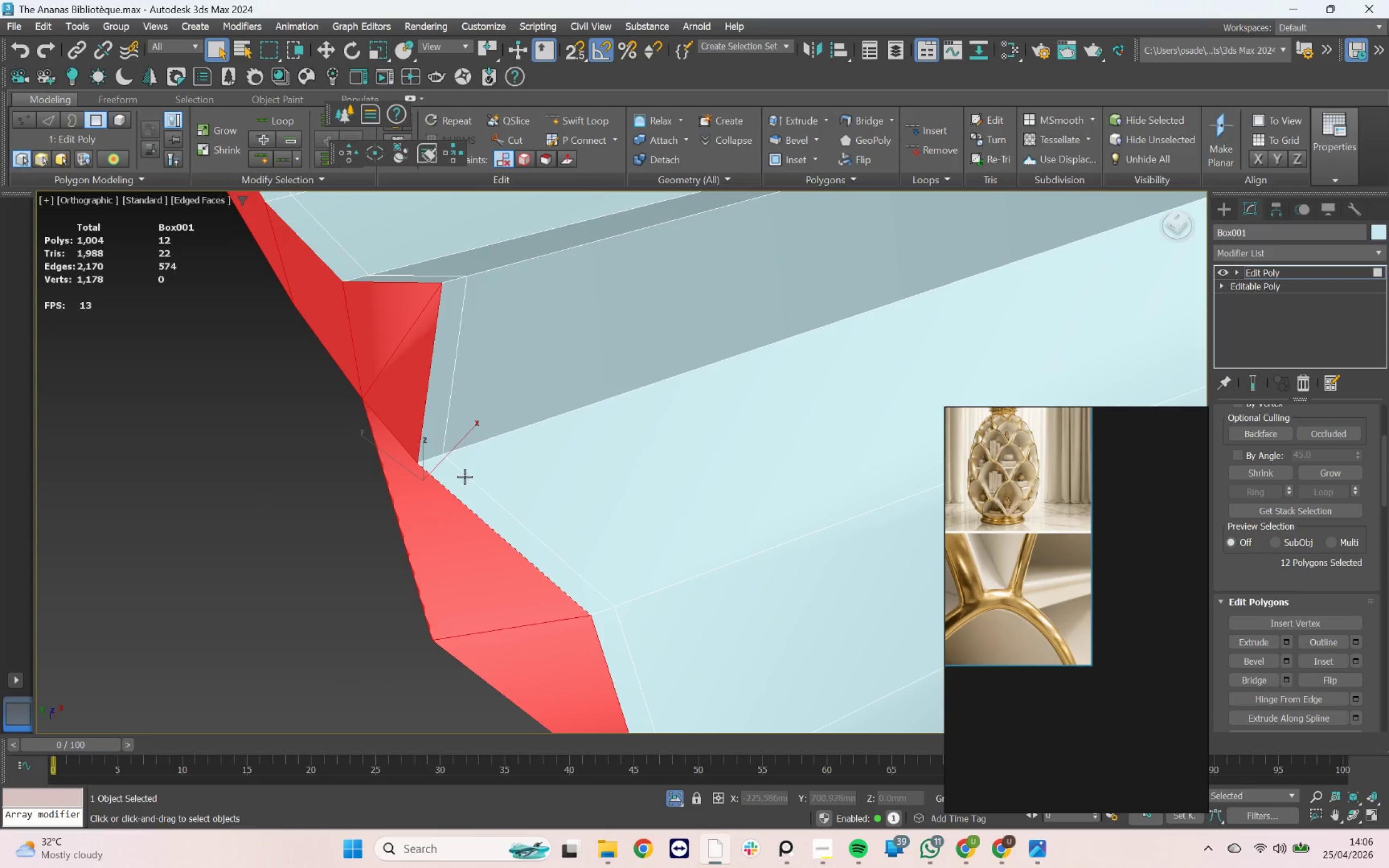 
double_click([437, 431])
 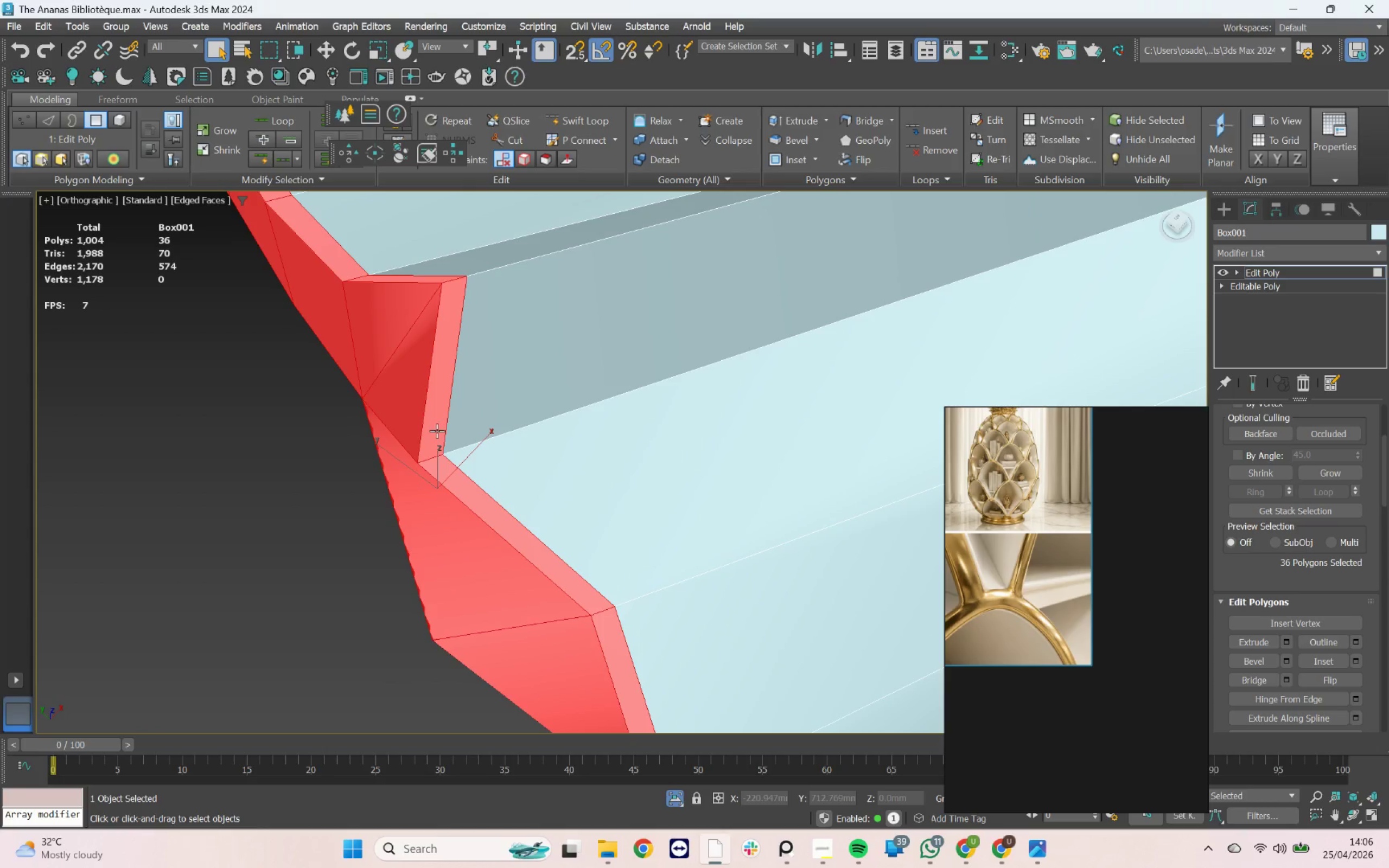 
scroll: coordinate [460, 480], scroll_direction: down, amount: 7.0
 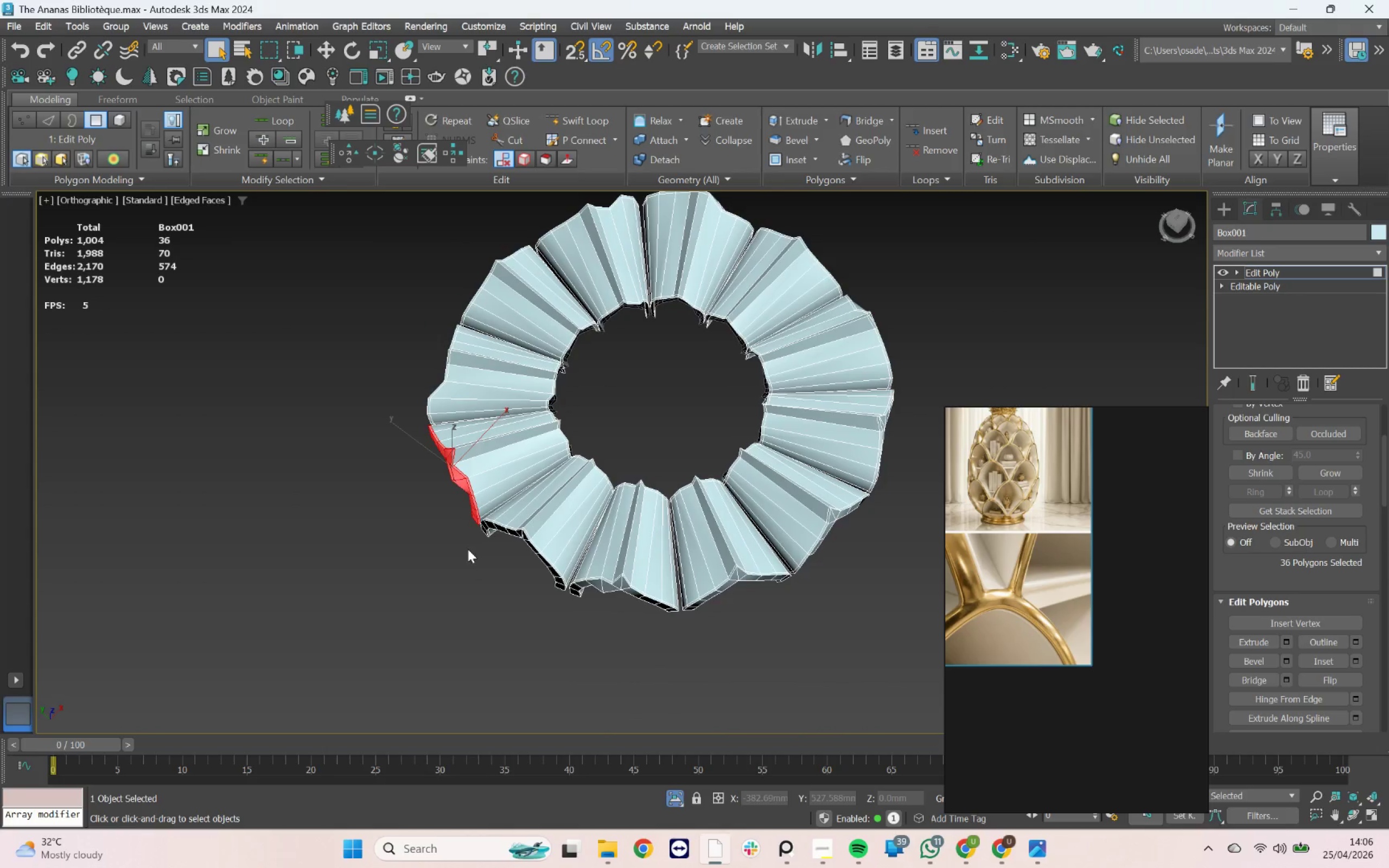 
hold_key(key=AltLeft, duration=0.9)
 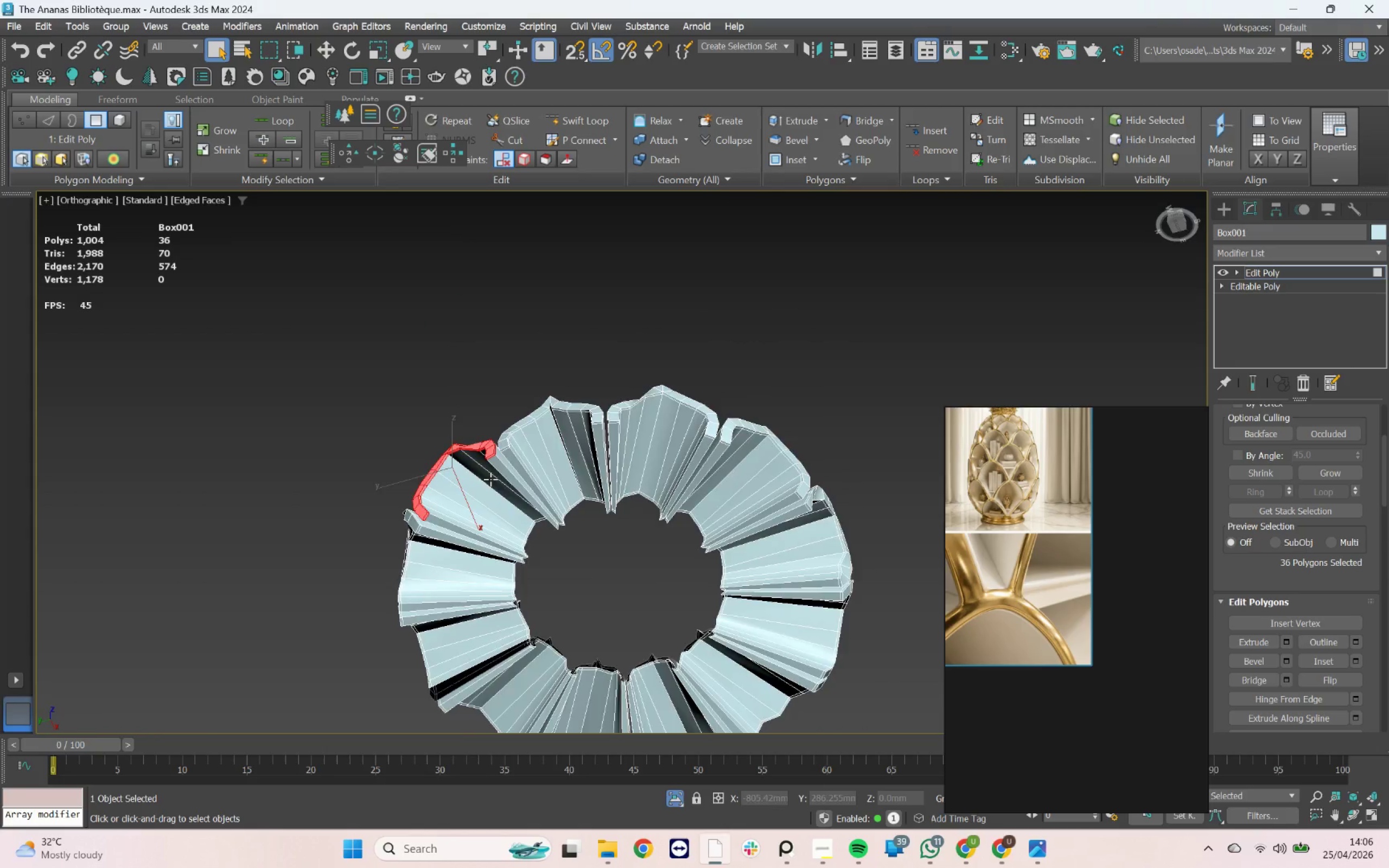 
hold_key(key=AltLeft, duration=0.61)
 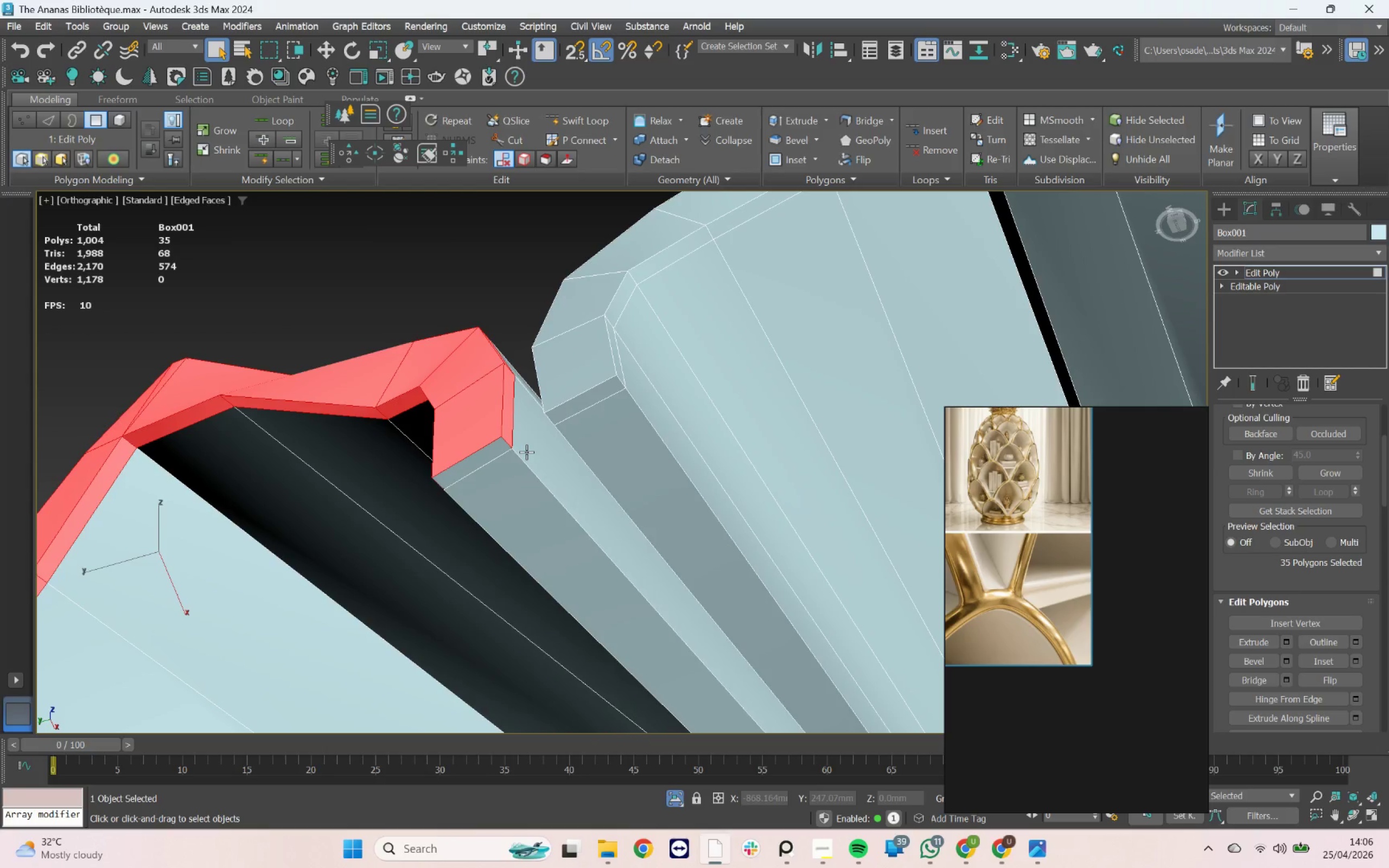 
scroll: coordinate [493, 421], scroll_direction: up, amount: 6.0
 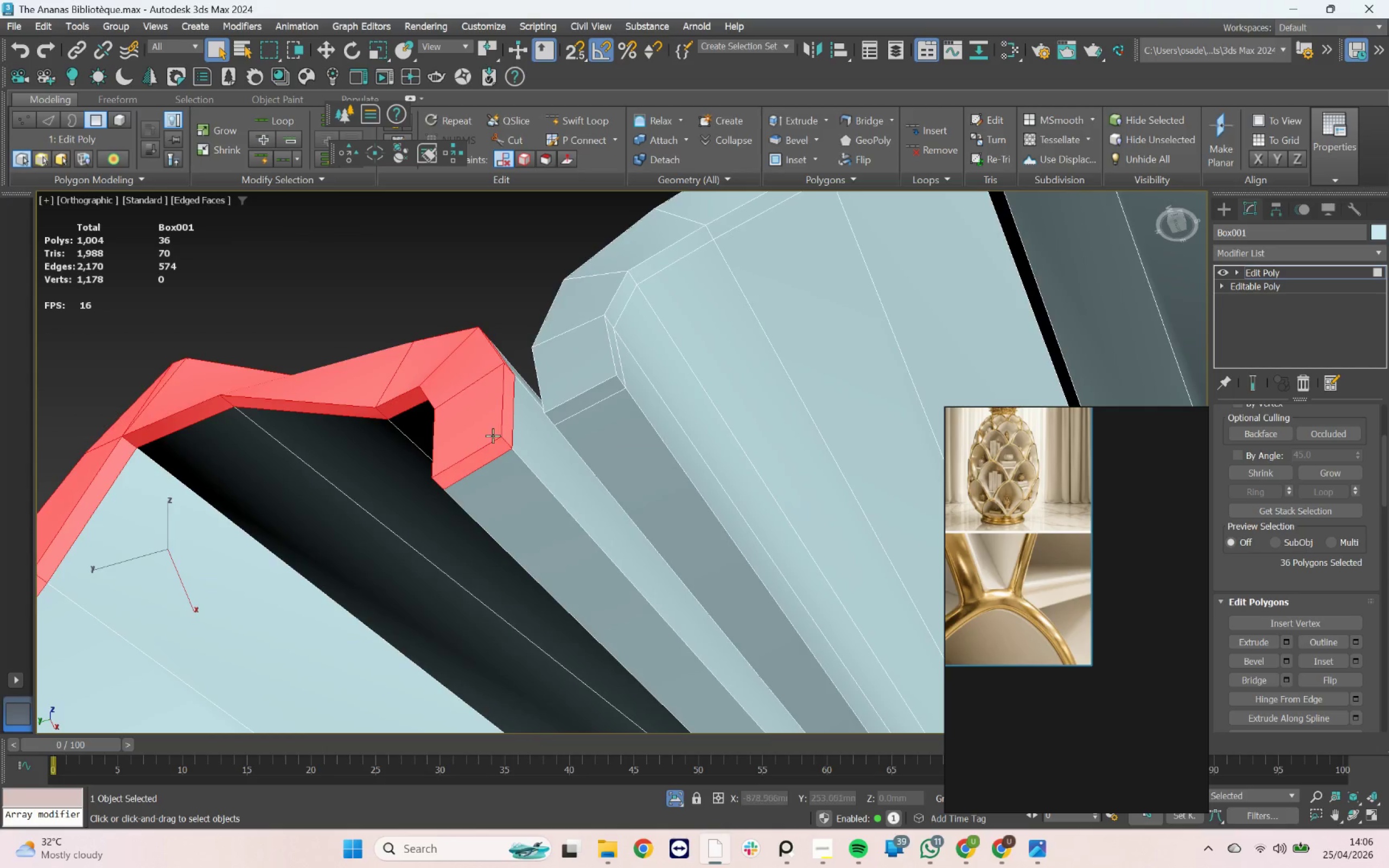 
left_click([495, 448])
 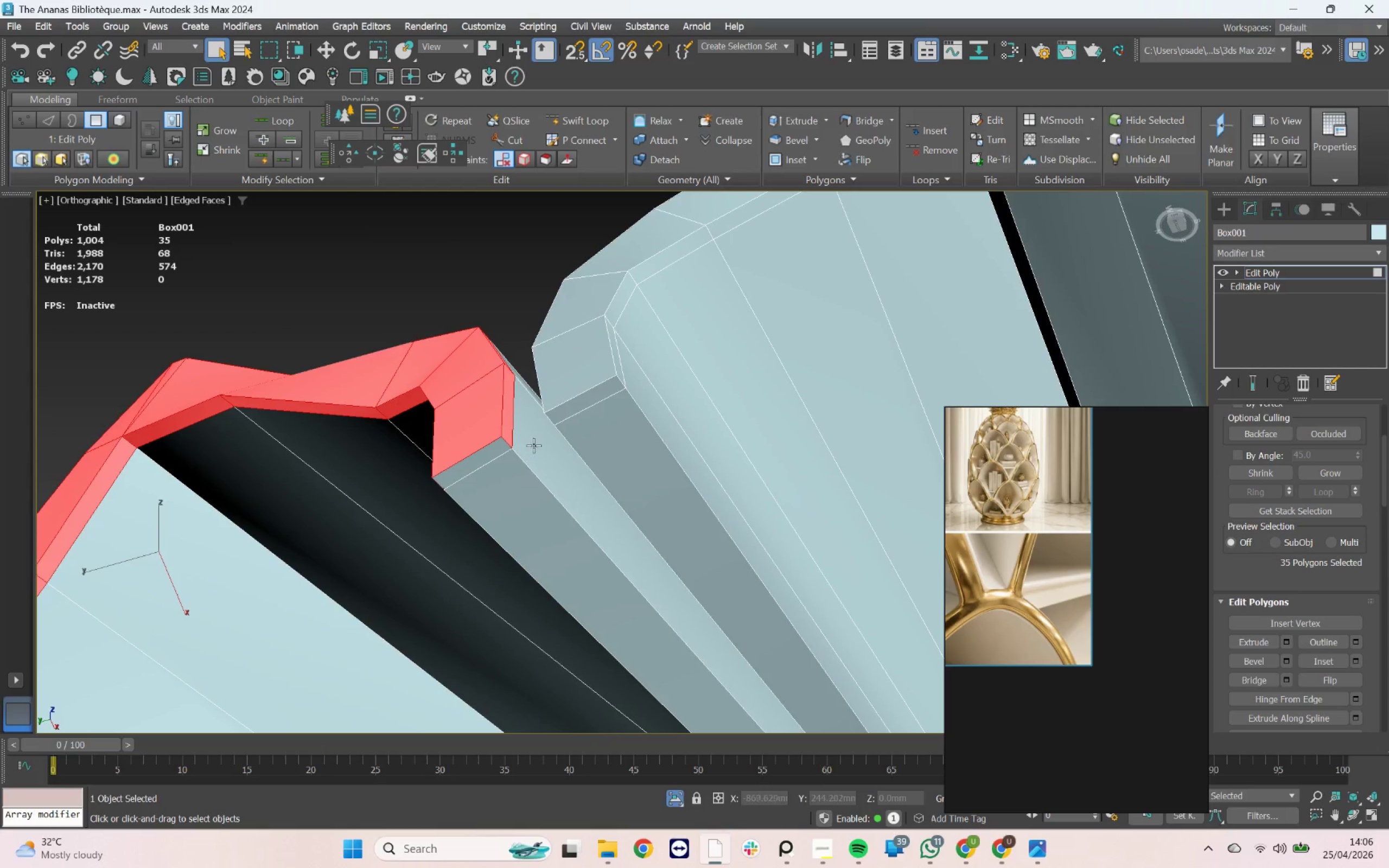 
scroll: coordinate [534, 444], scroll_direction: down, amount: 1.0
 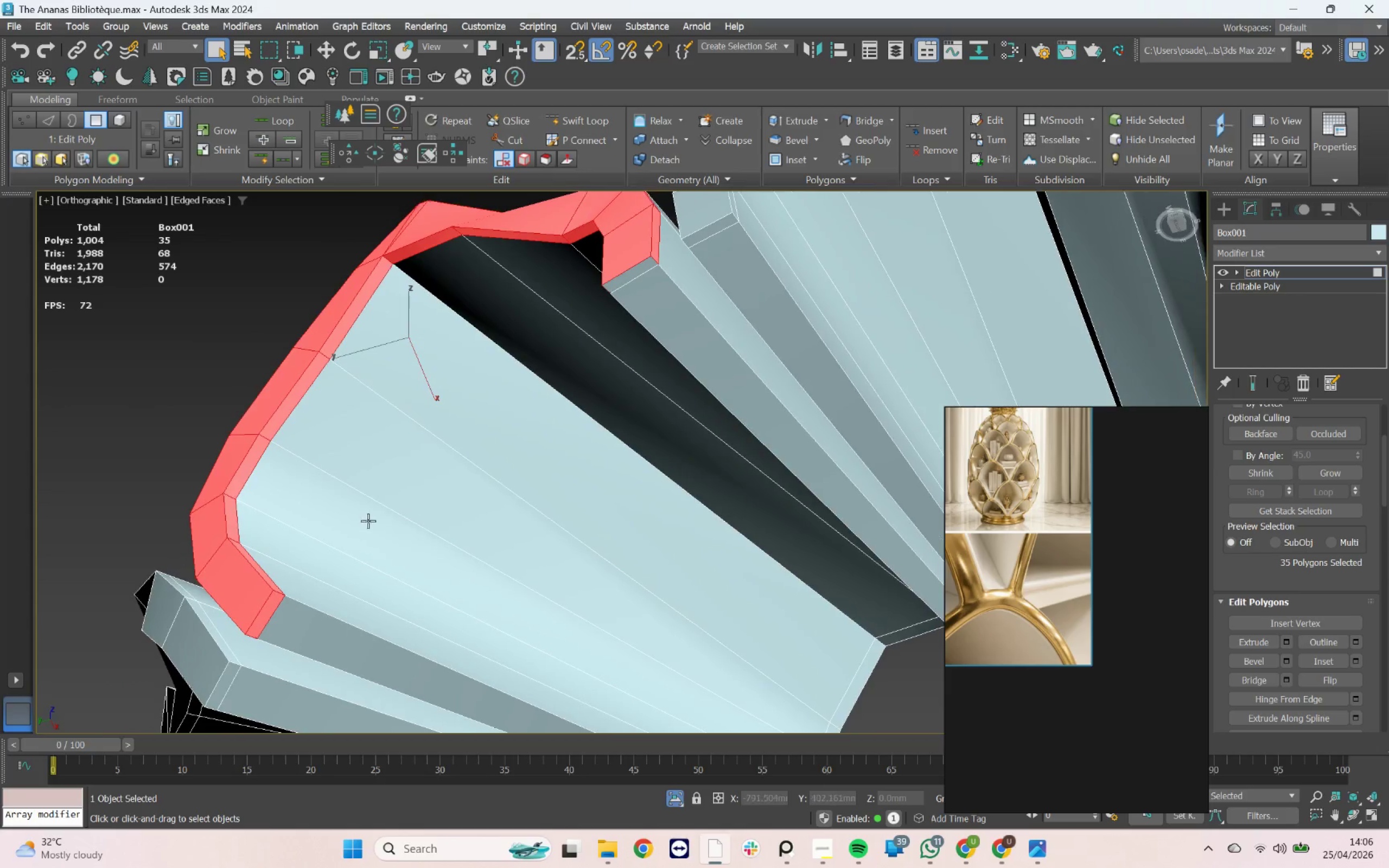 
hold_key(key=AltLeft, duration=0.4)
left_click([254, 585])
 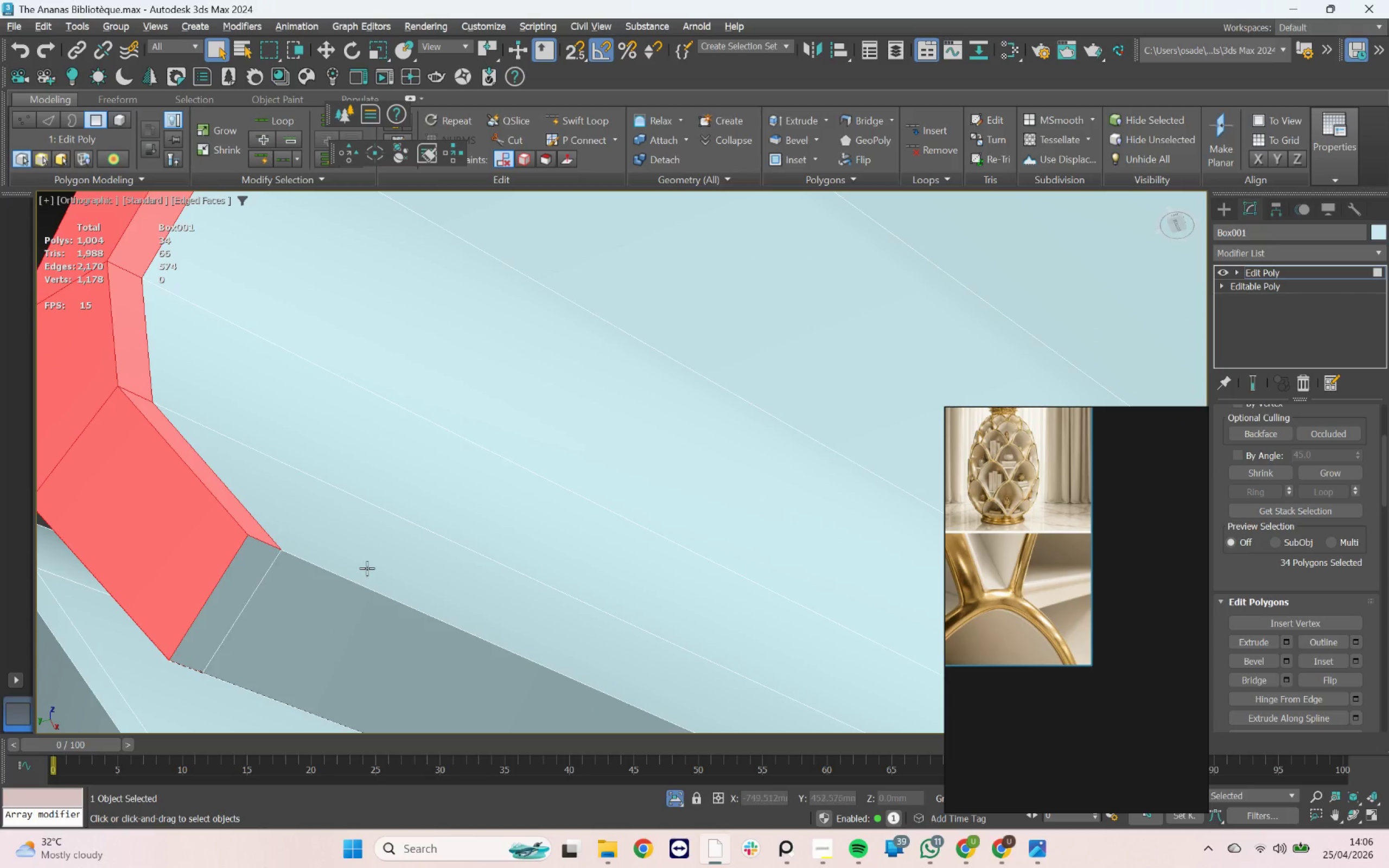 
scroll: coordinate [286, 620], scroll_direction: up, amount: 3.0
 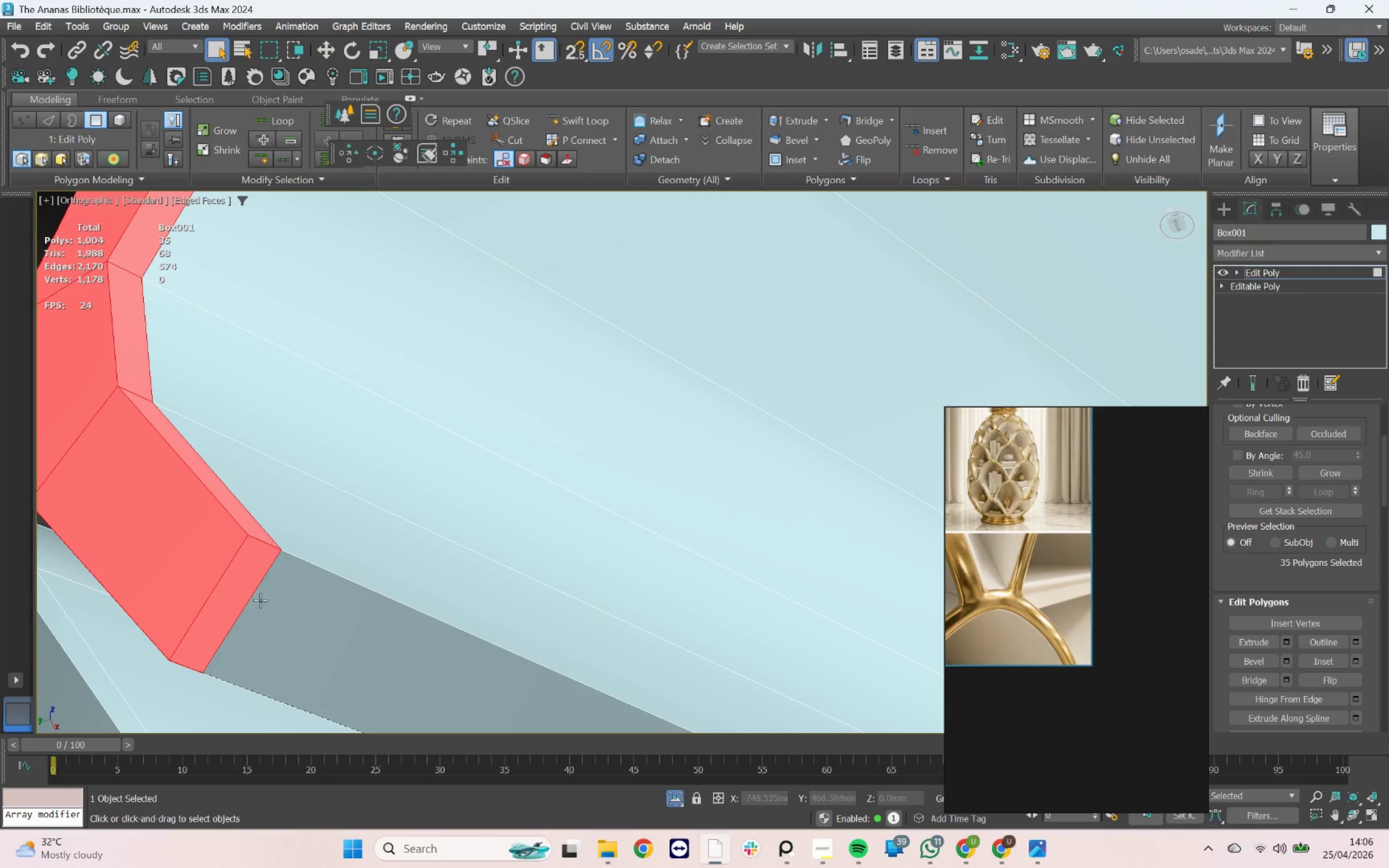 
scroll: coordinate [369, 568], scroll_direction: down, amount: 5.0
 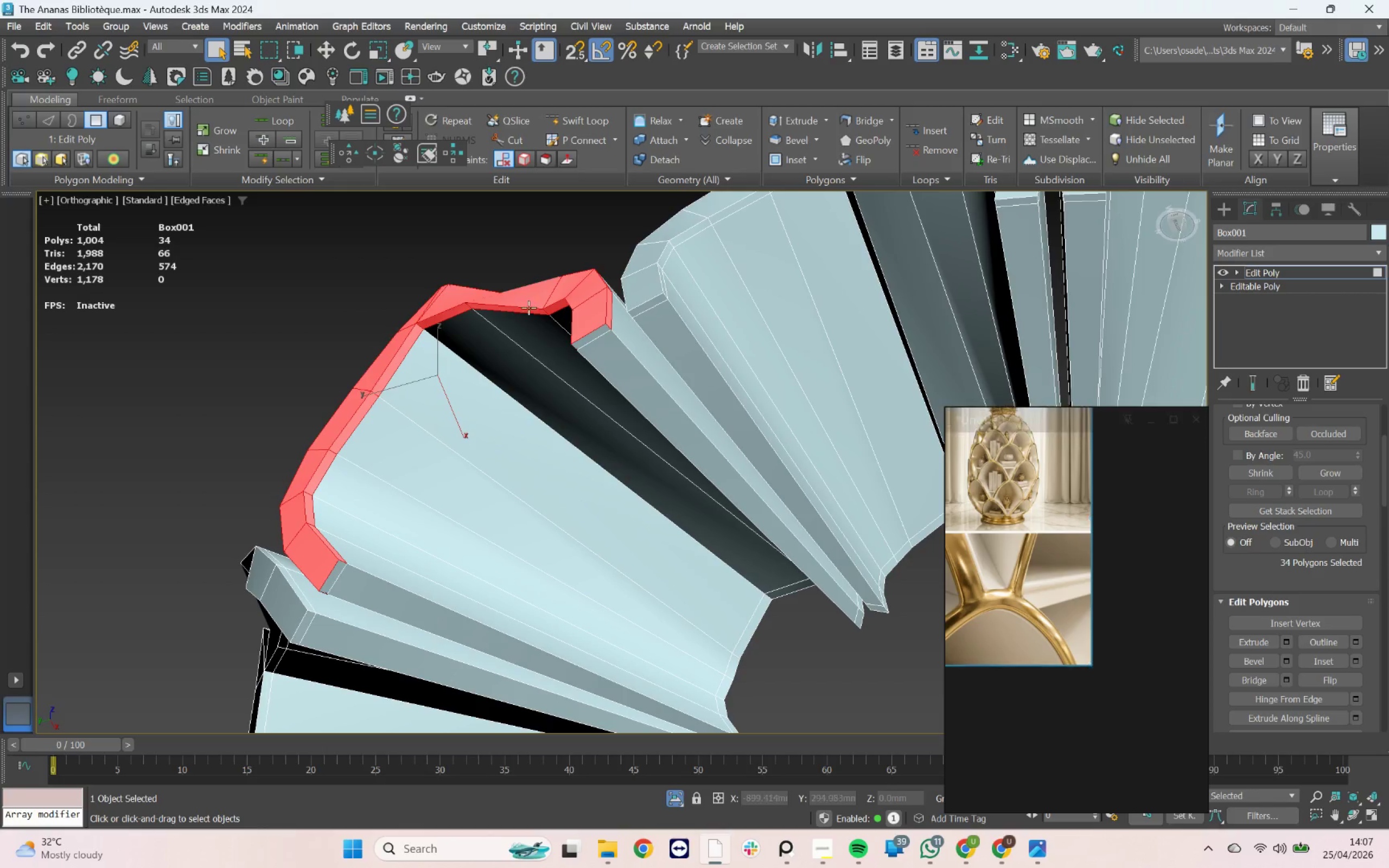 
left_click([294, 177])
 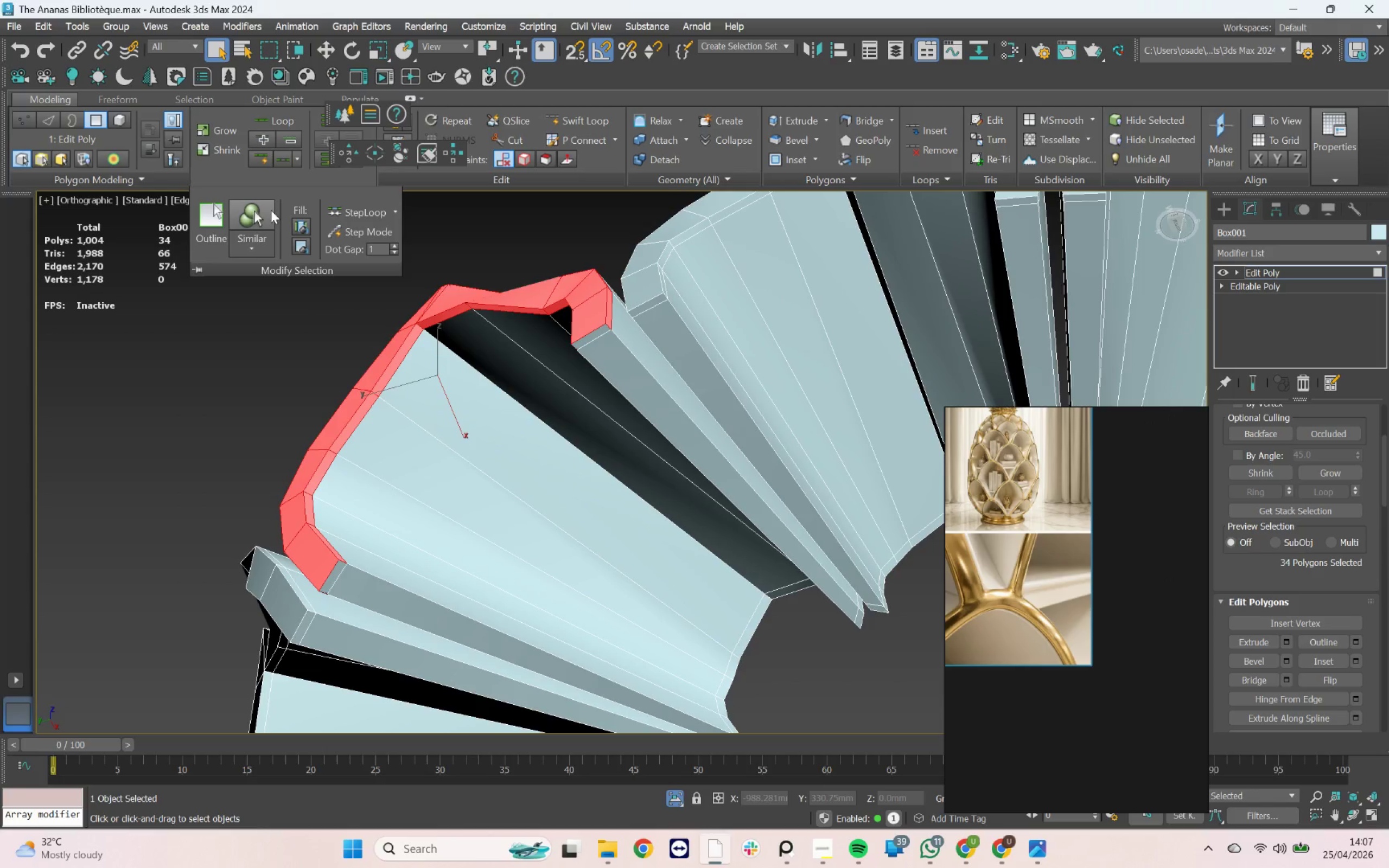 
left_click([270, 210])
 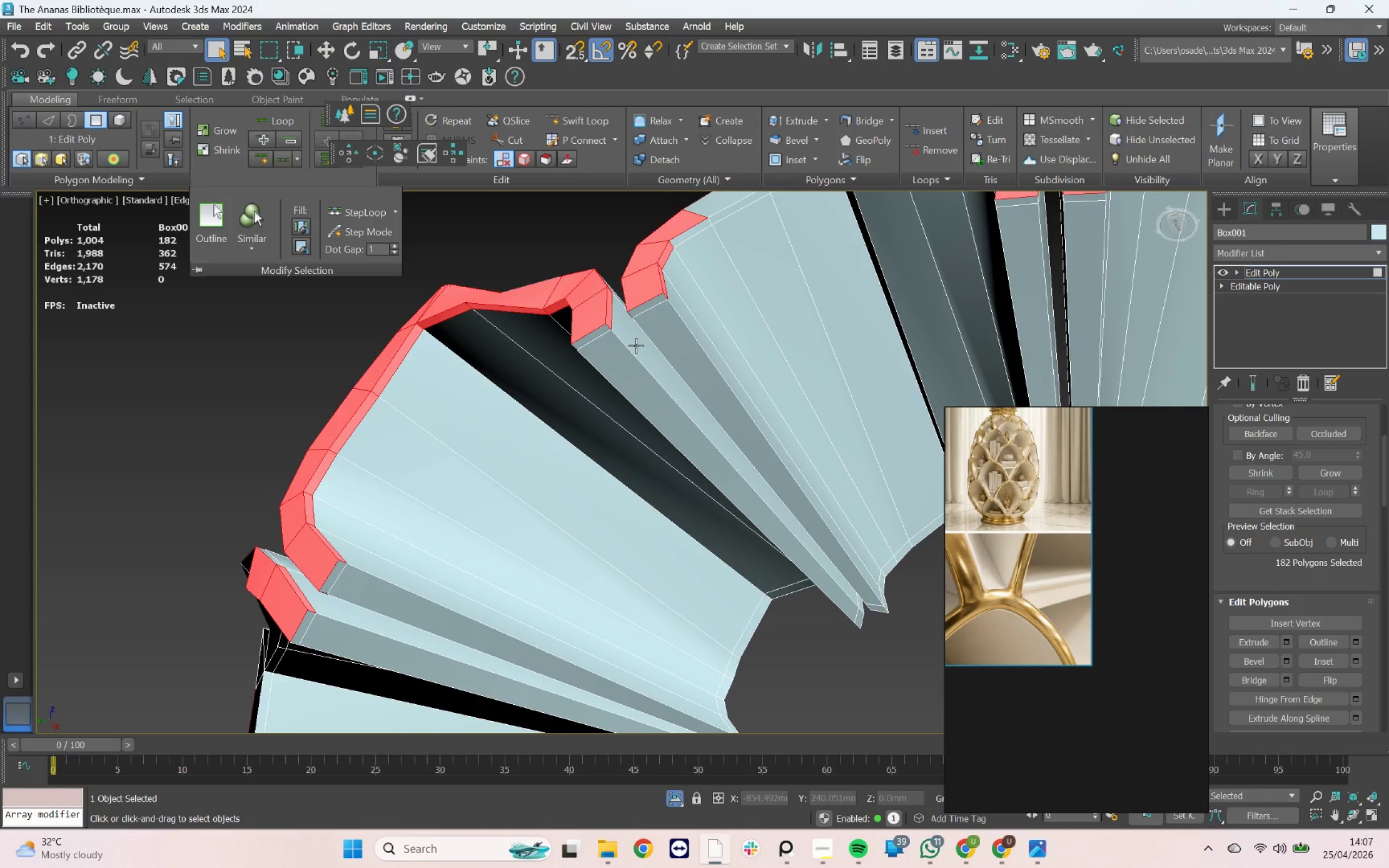 
scroll: coordinate [636, 346], scroll_direction: down, amount: 4.0
 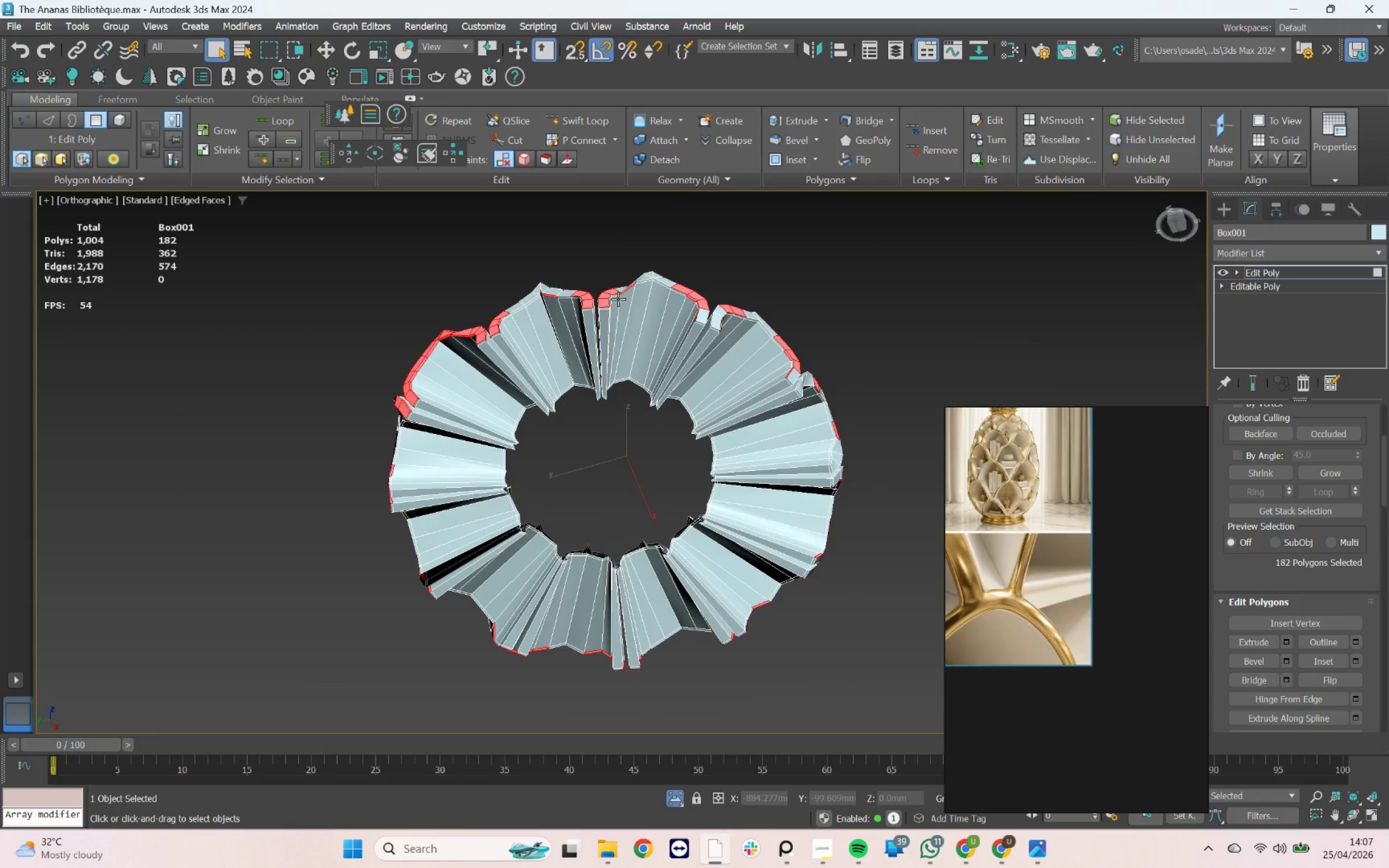 
hold_key(key=AltLeft, duration=3.69)
 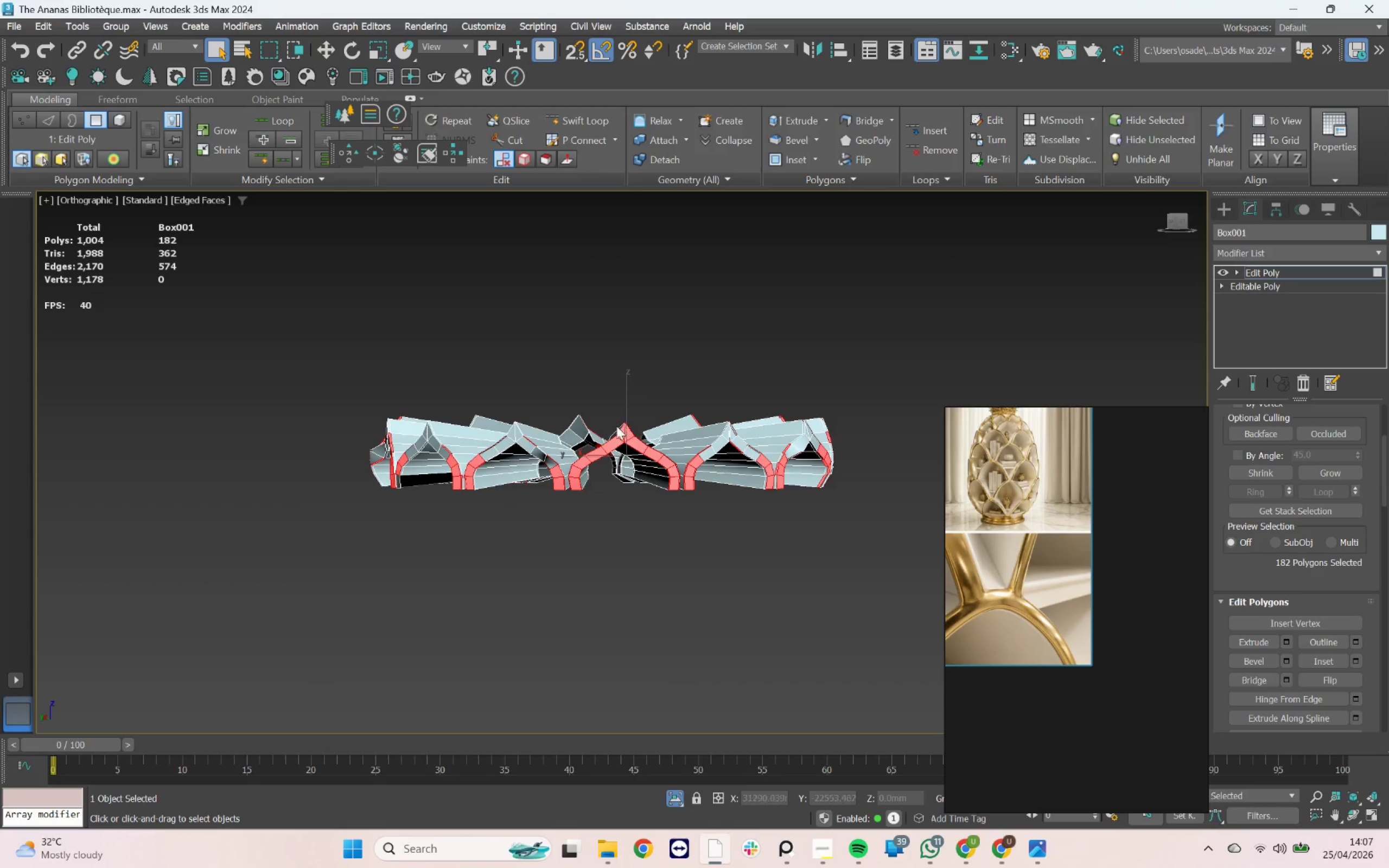 
scroll: coordinate [575, 444], scroll_direction: up, amount: 4.0
 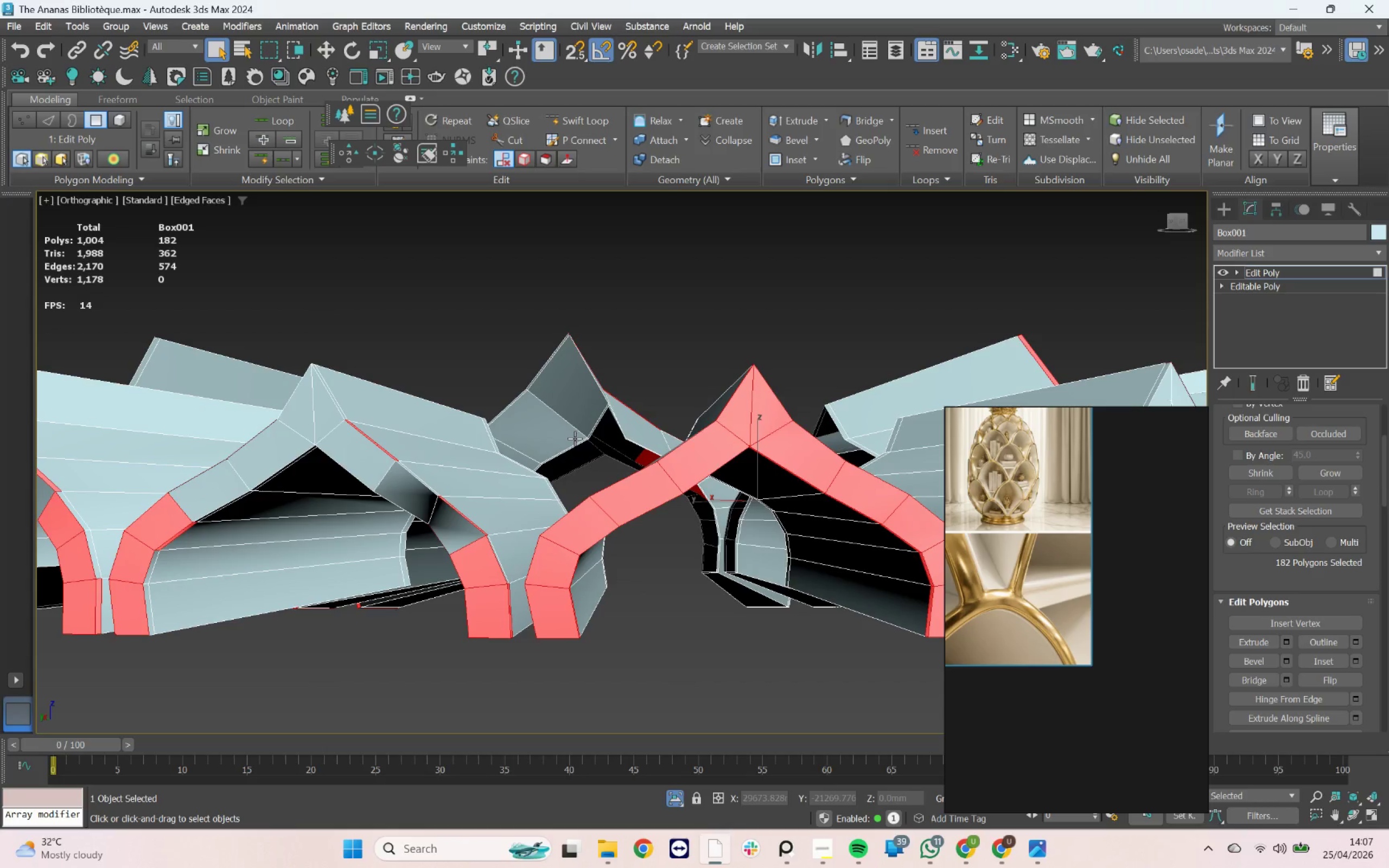 
key(Control+Z)
 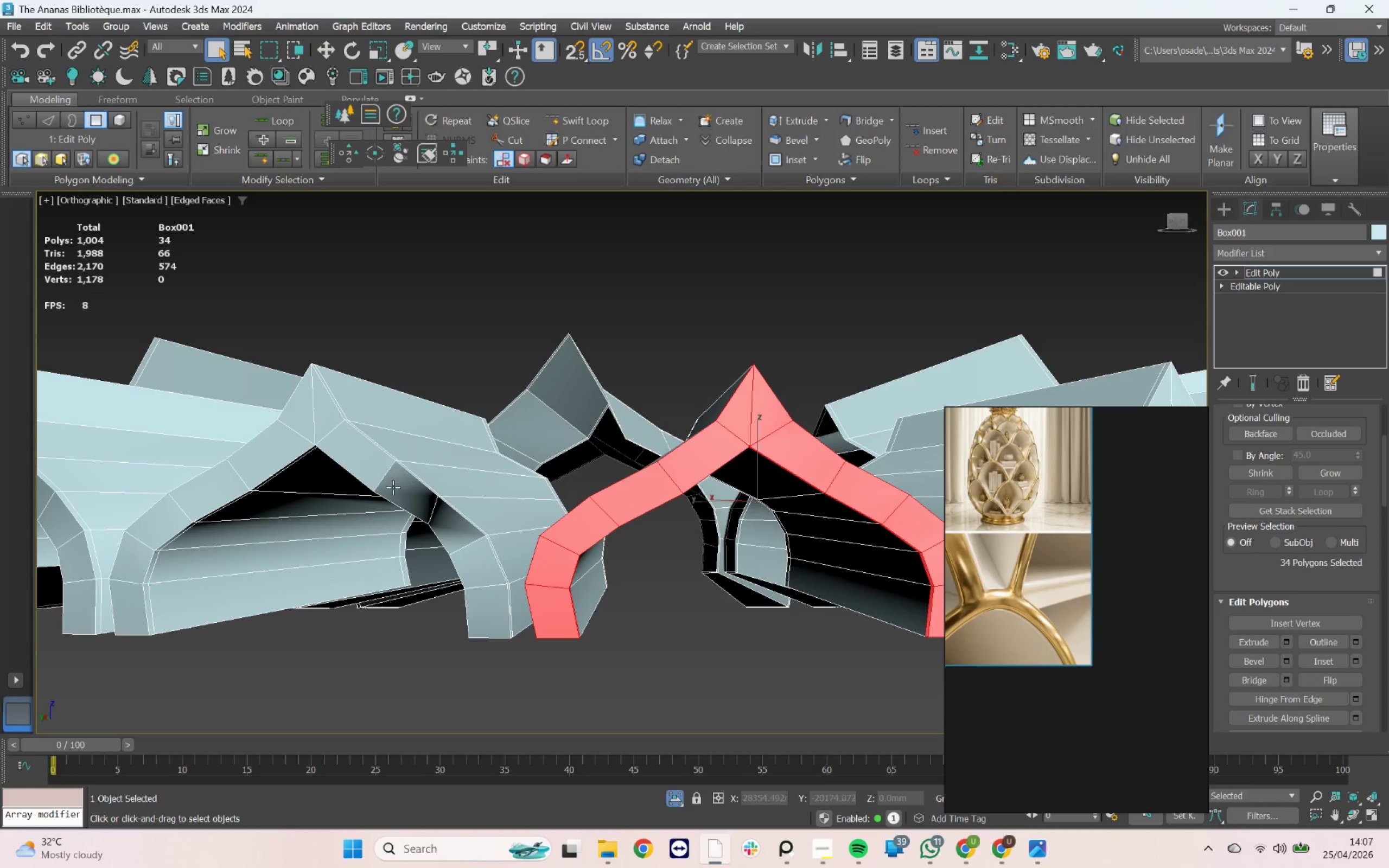 
scroll: coordinate [360, 492], scroll_direction: down, amount: 3.0
 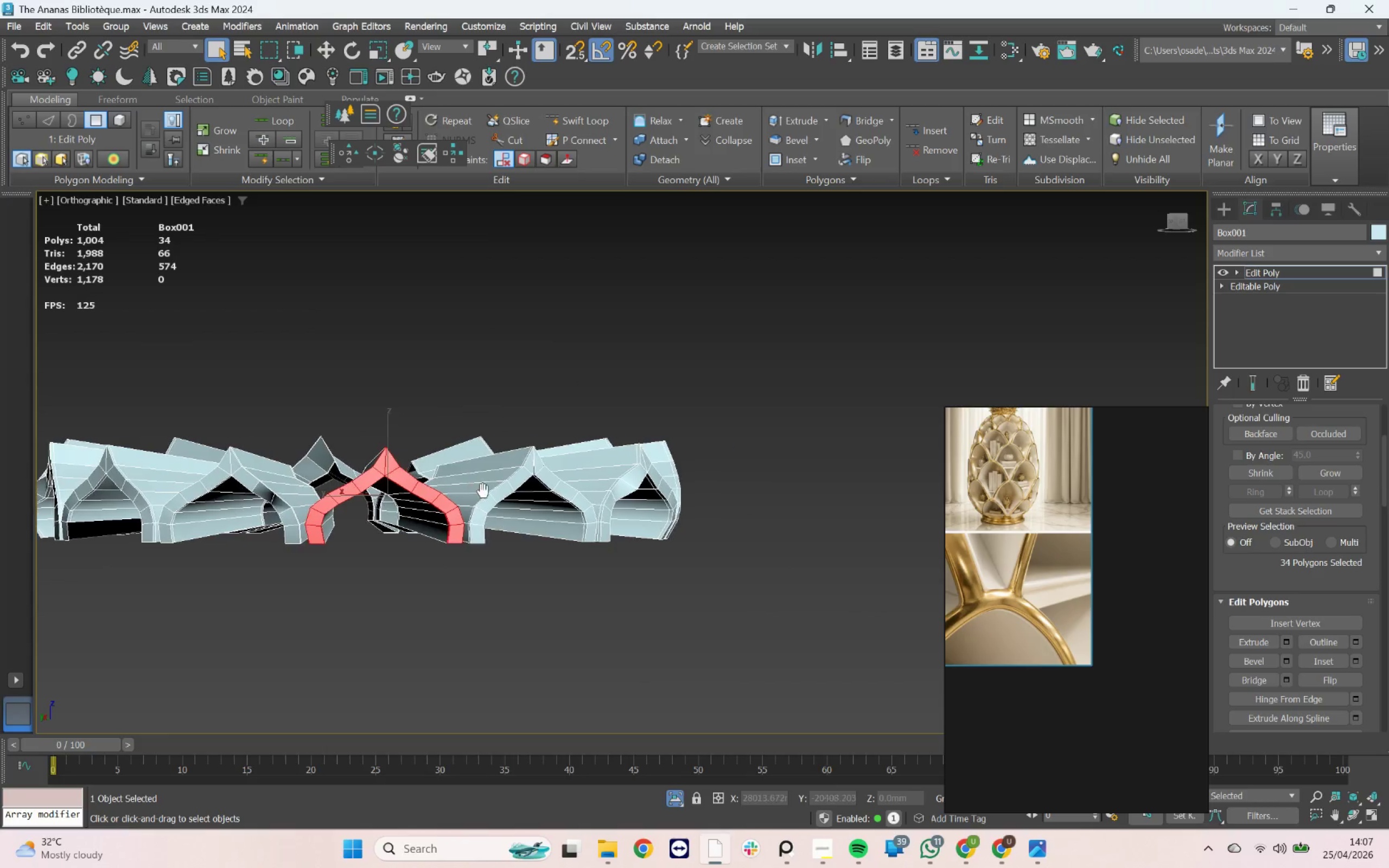 
scroll: coordinate [540, 465], scroll_direction: up, amount: 4.0
 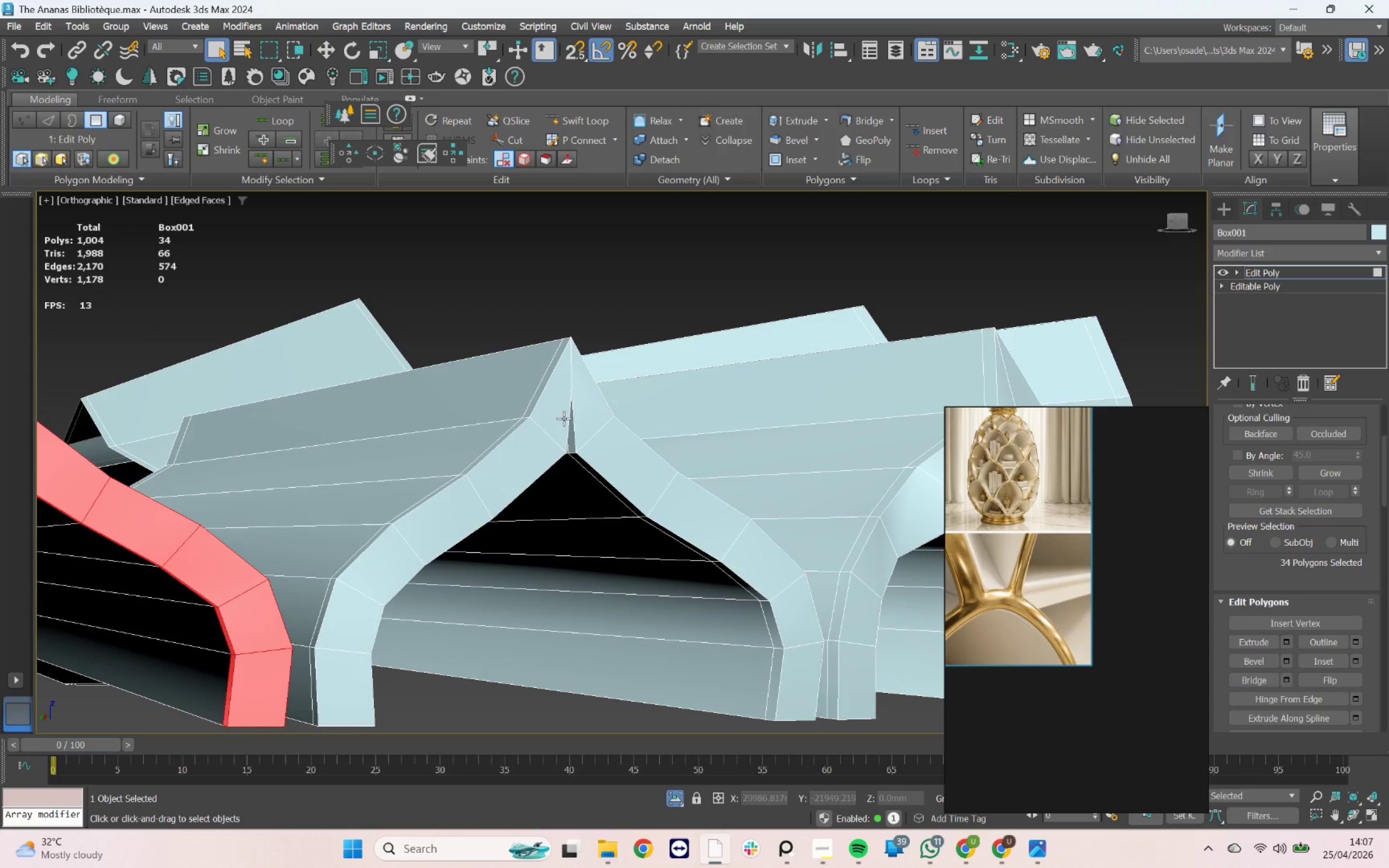 
hold_key(key=ControlLeft, duration=0.58)
left_click([566, 404])
 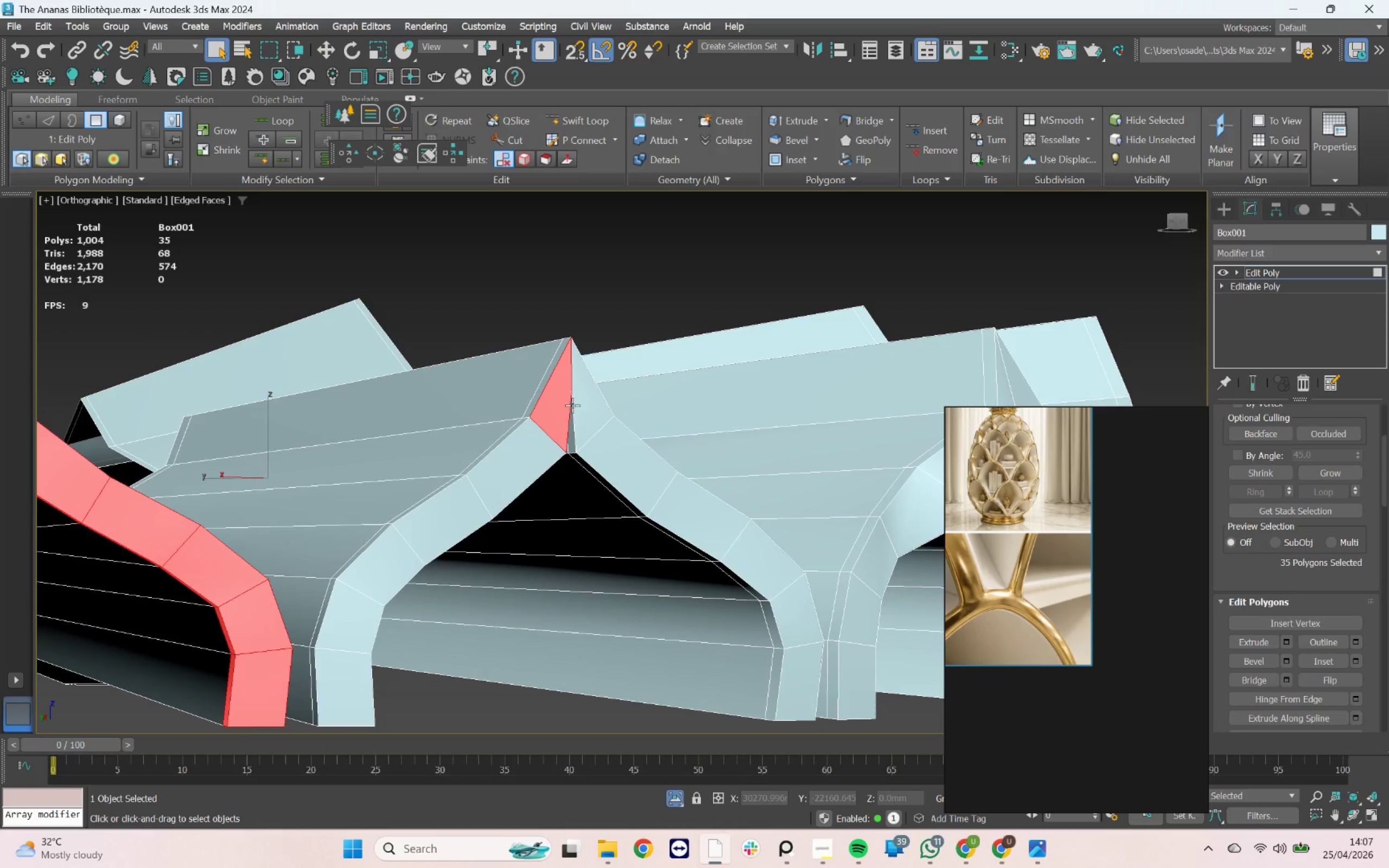 
scroll: coordinate [571, 406], scroll_direction: down, amount: 2.0
 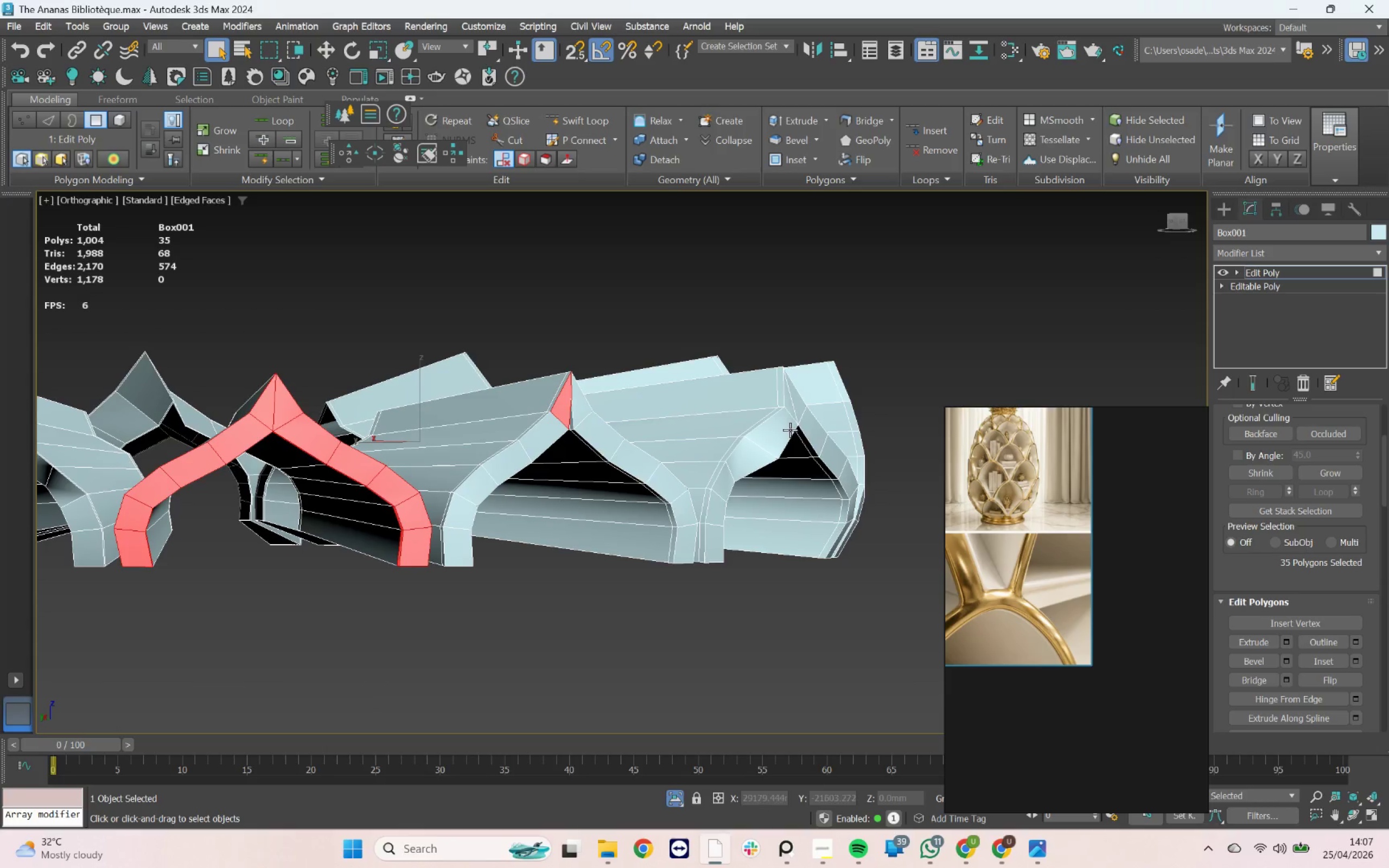 
scroll: coordinate [490, 410], scroll_direction: up, amount: 1.0
 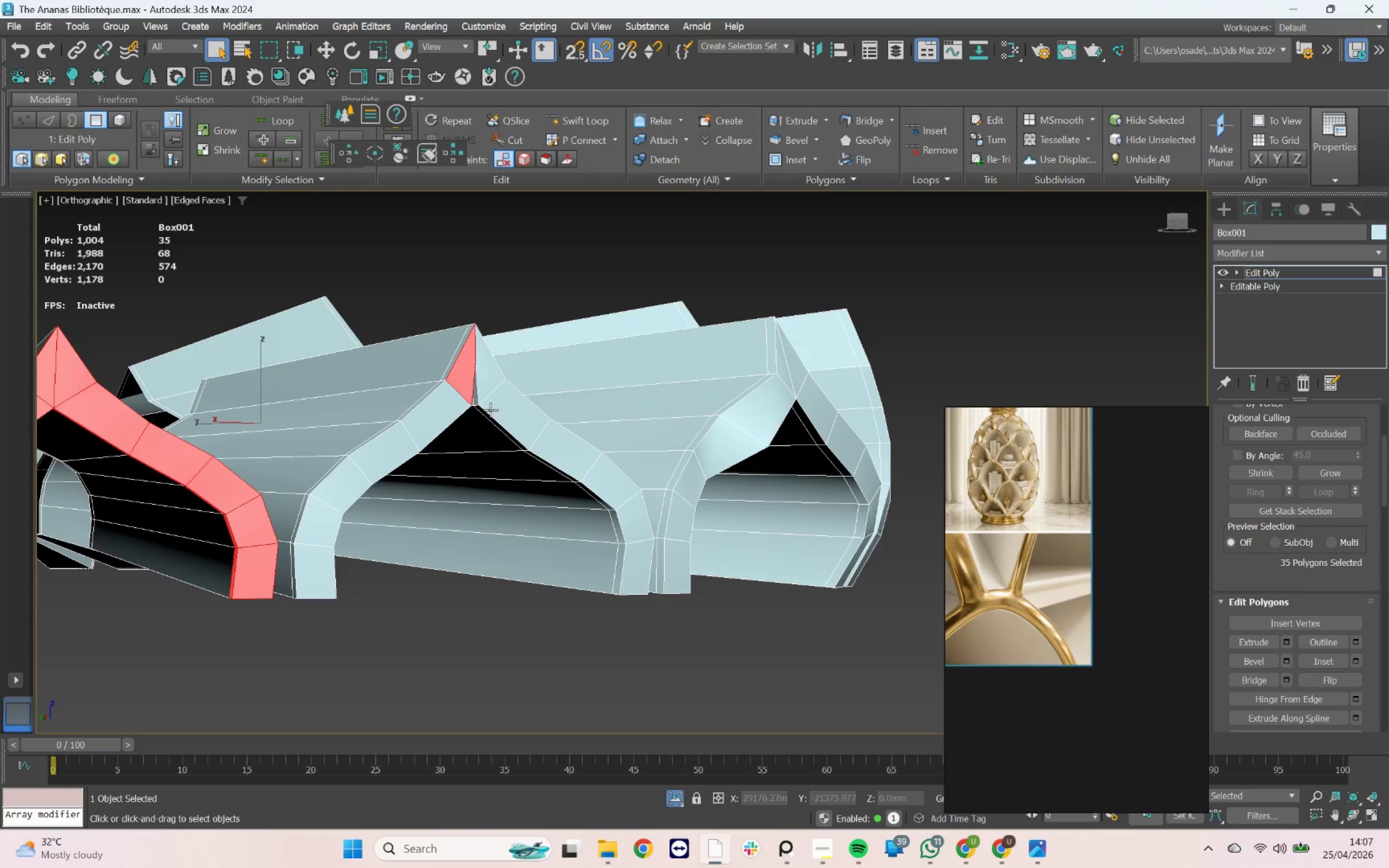 
hold_key(key=AltLeft, duration=2.31)
 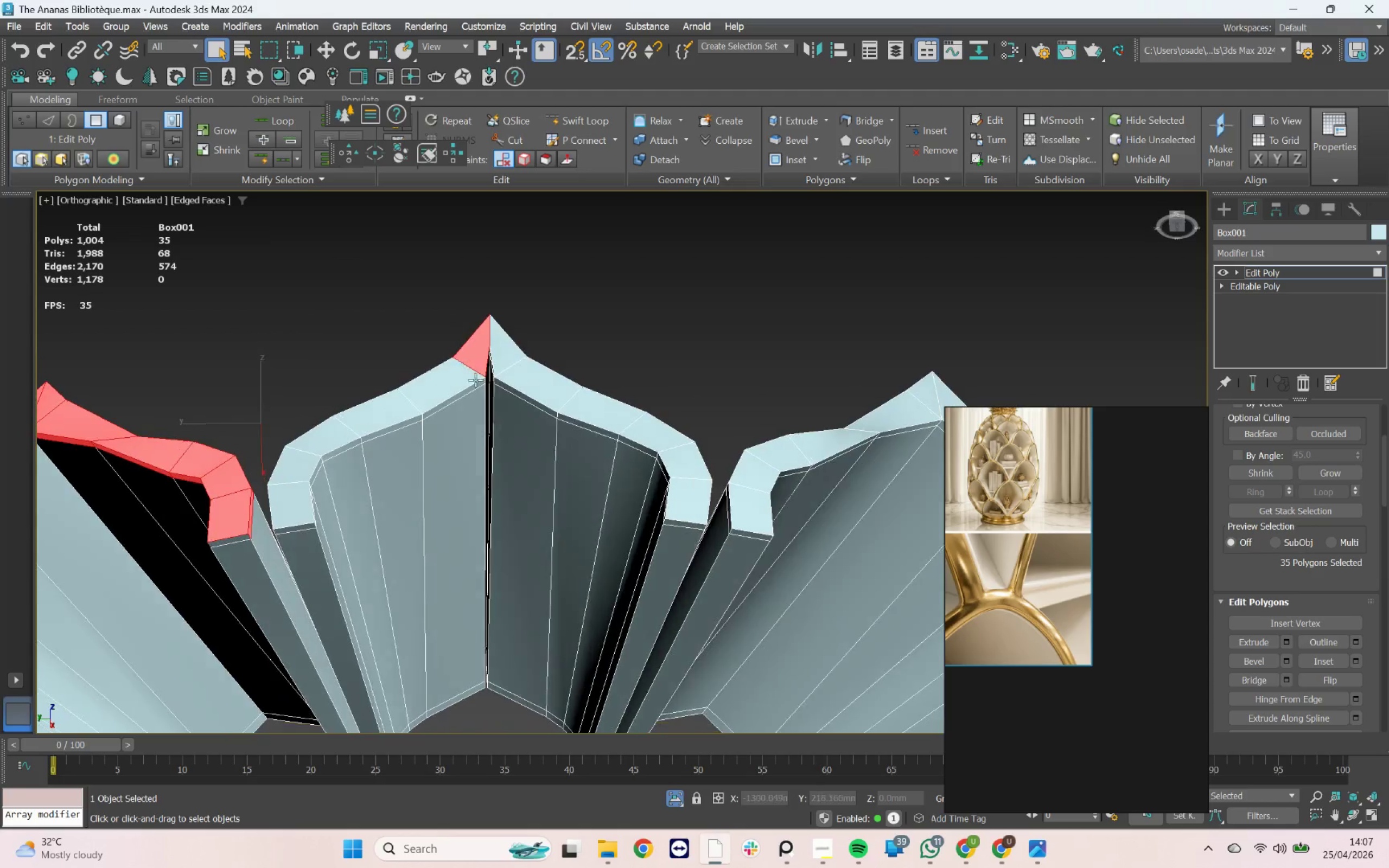 
scroll: coordinate [479, 380], scroll_direction: up, amount: 3.0
 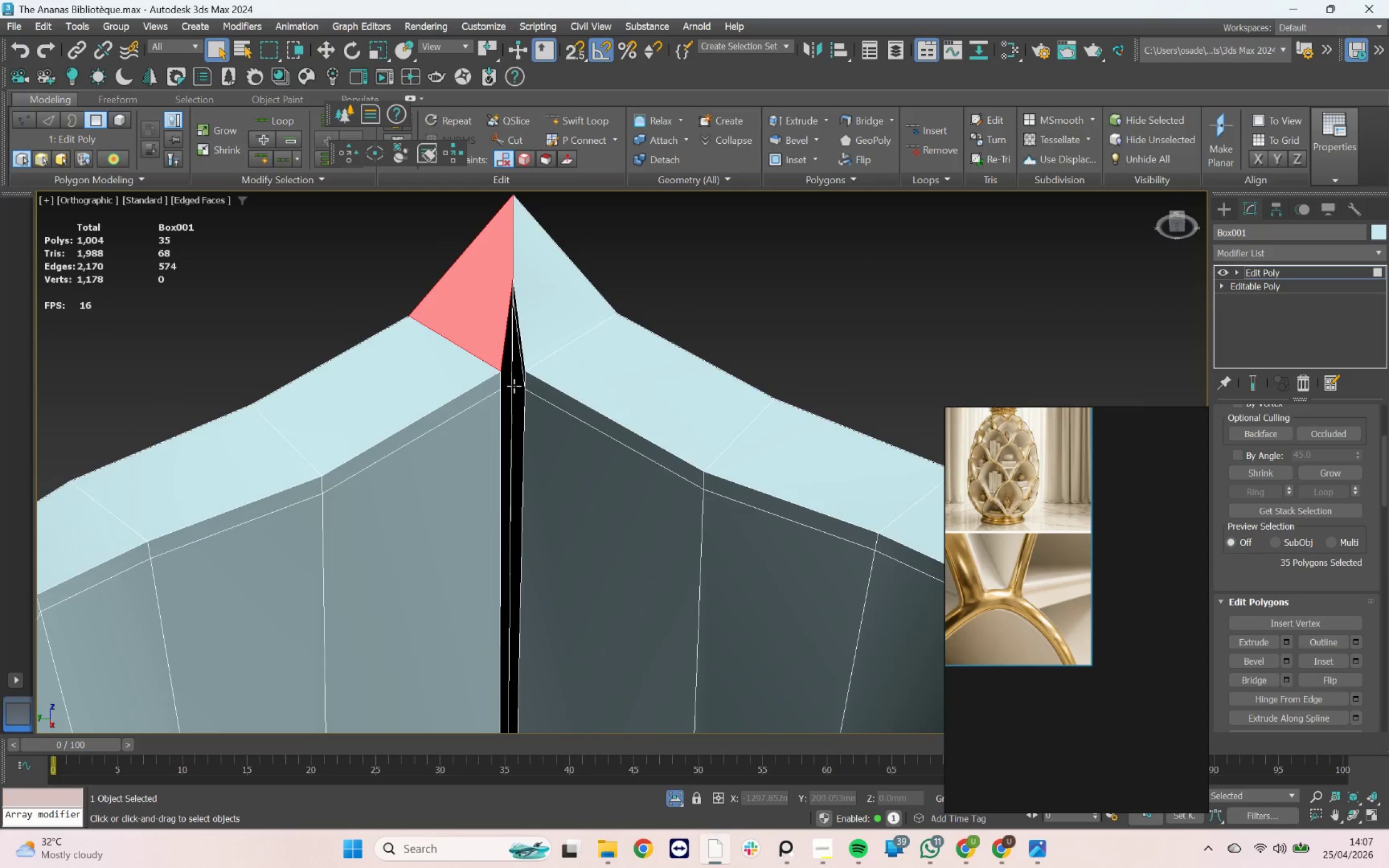 
left_click([506, 381])
 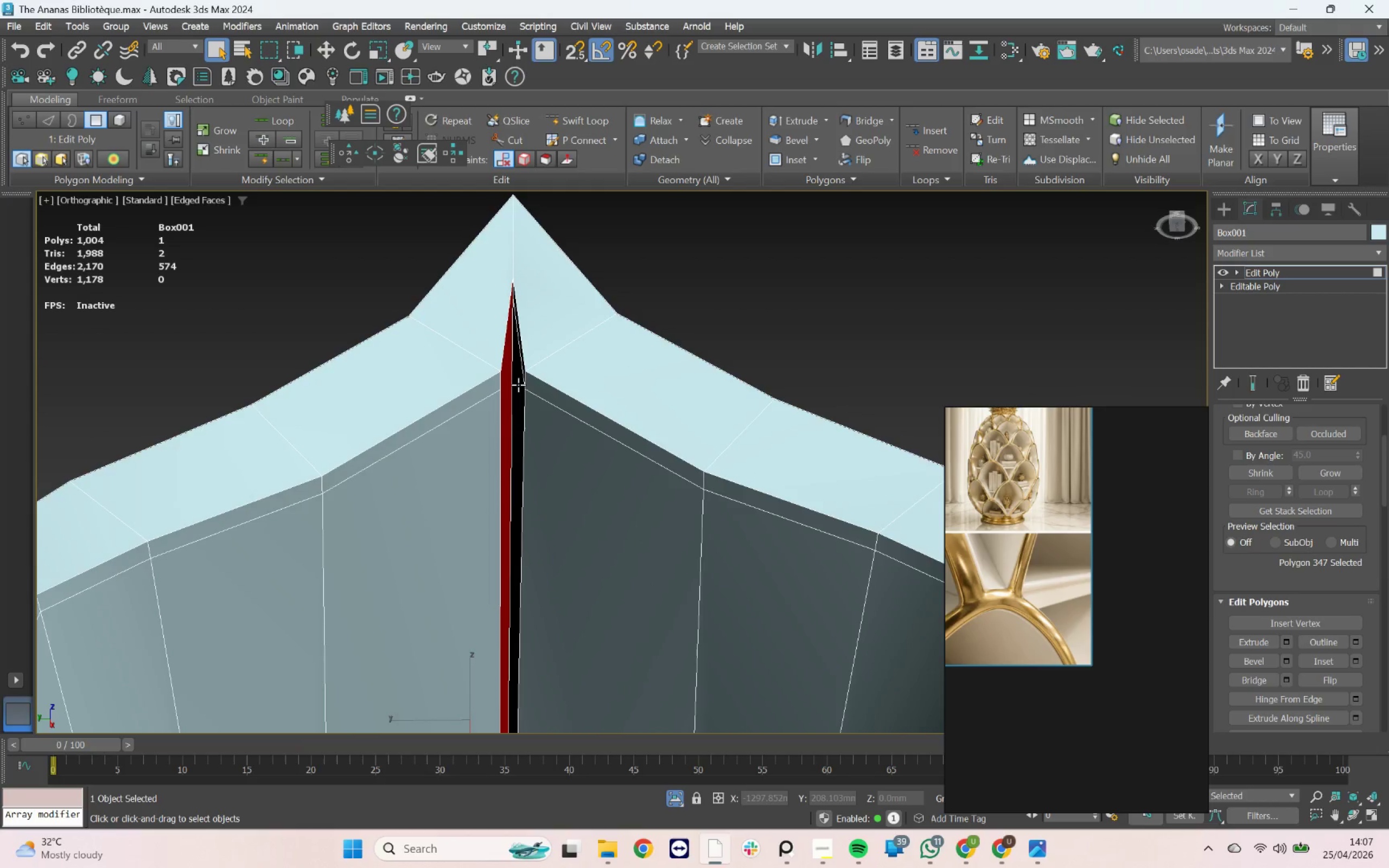 
hold_key(key=ControlLeft, duration=0.49)
left_click([518, 384])
 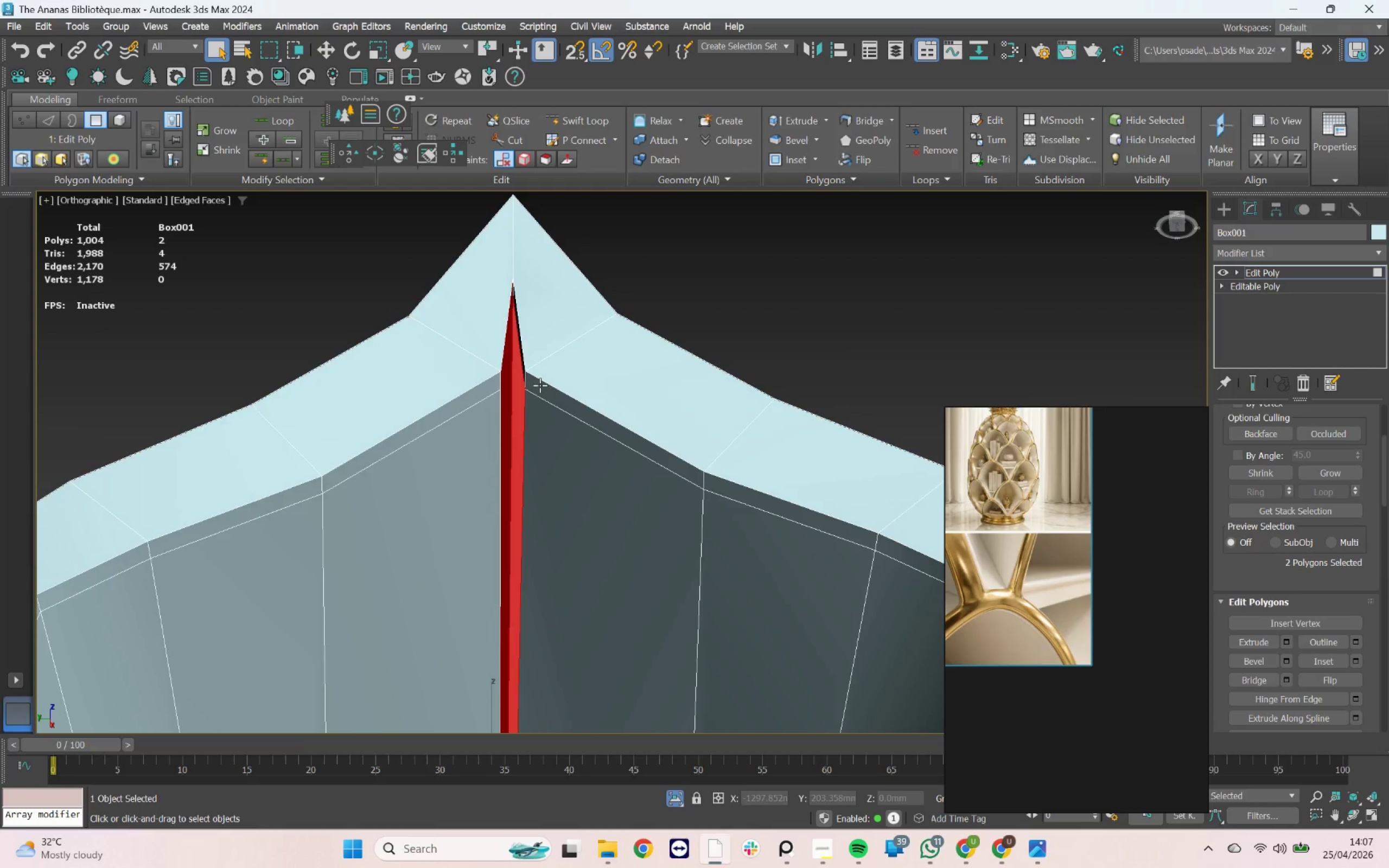 
key(Delete)
 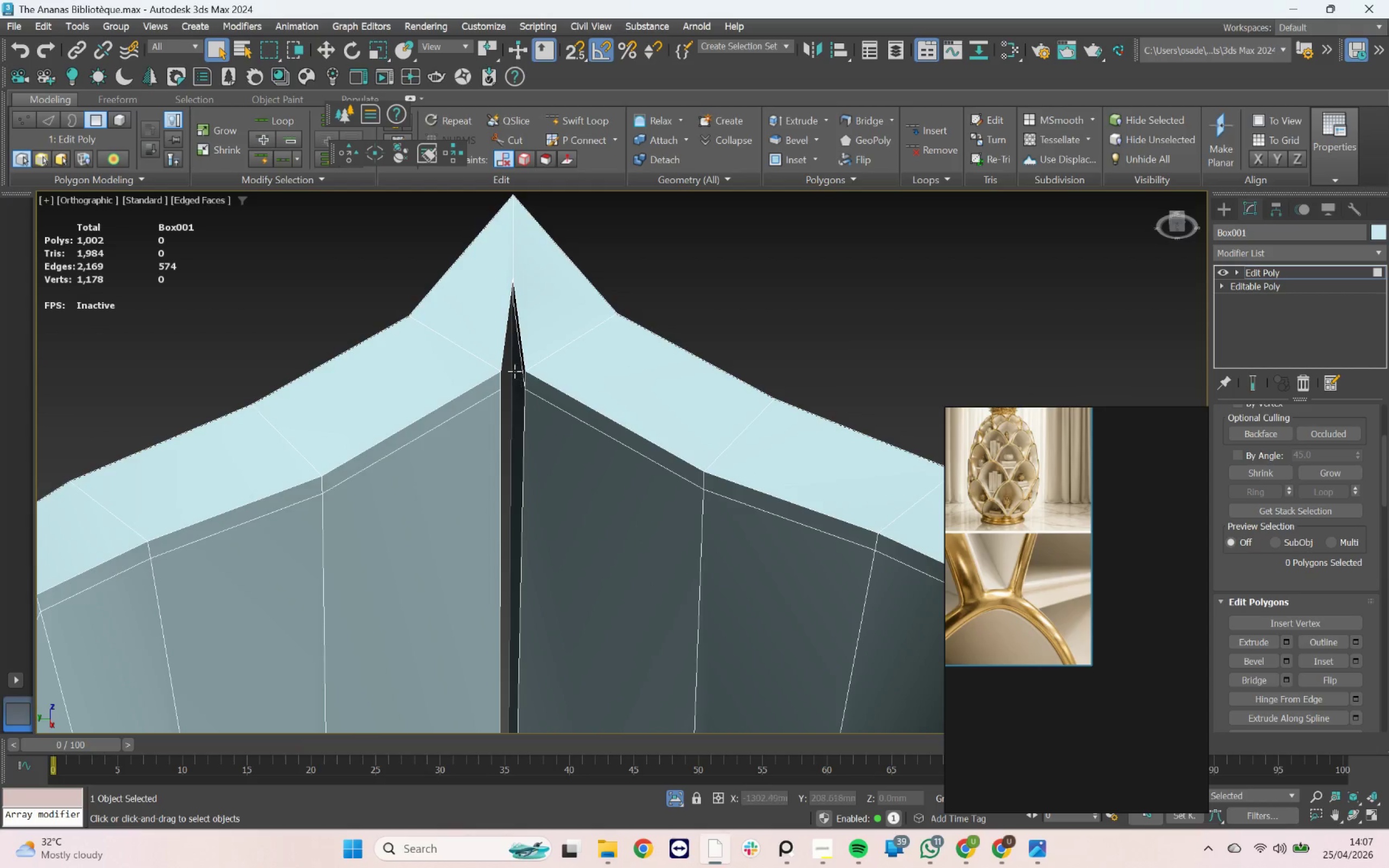 
scroll: coordinate [513, 368], scroll_direction: up, amount: 3.0
 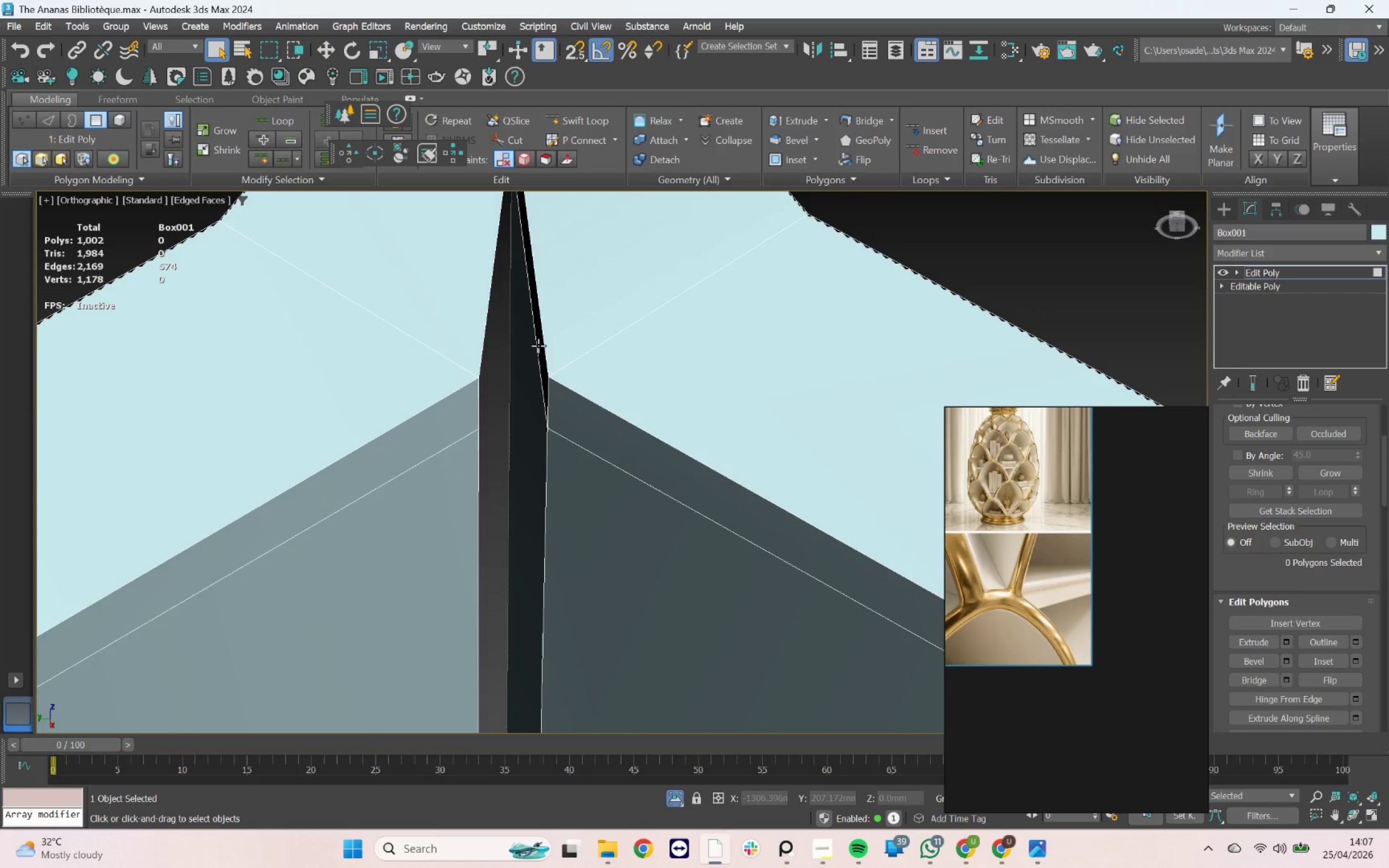 
left_click([538, 343])
 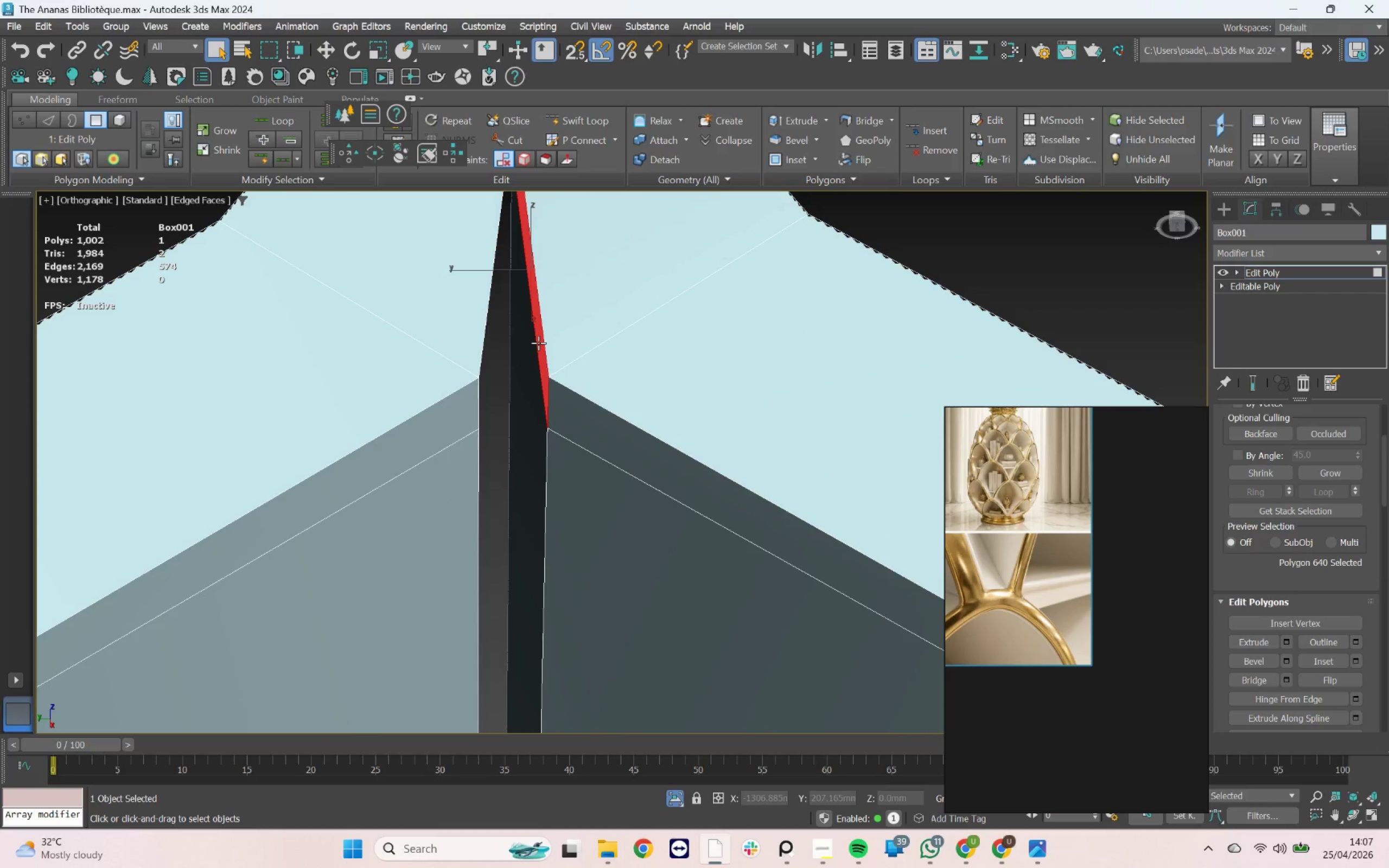 
key(Delete)
 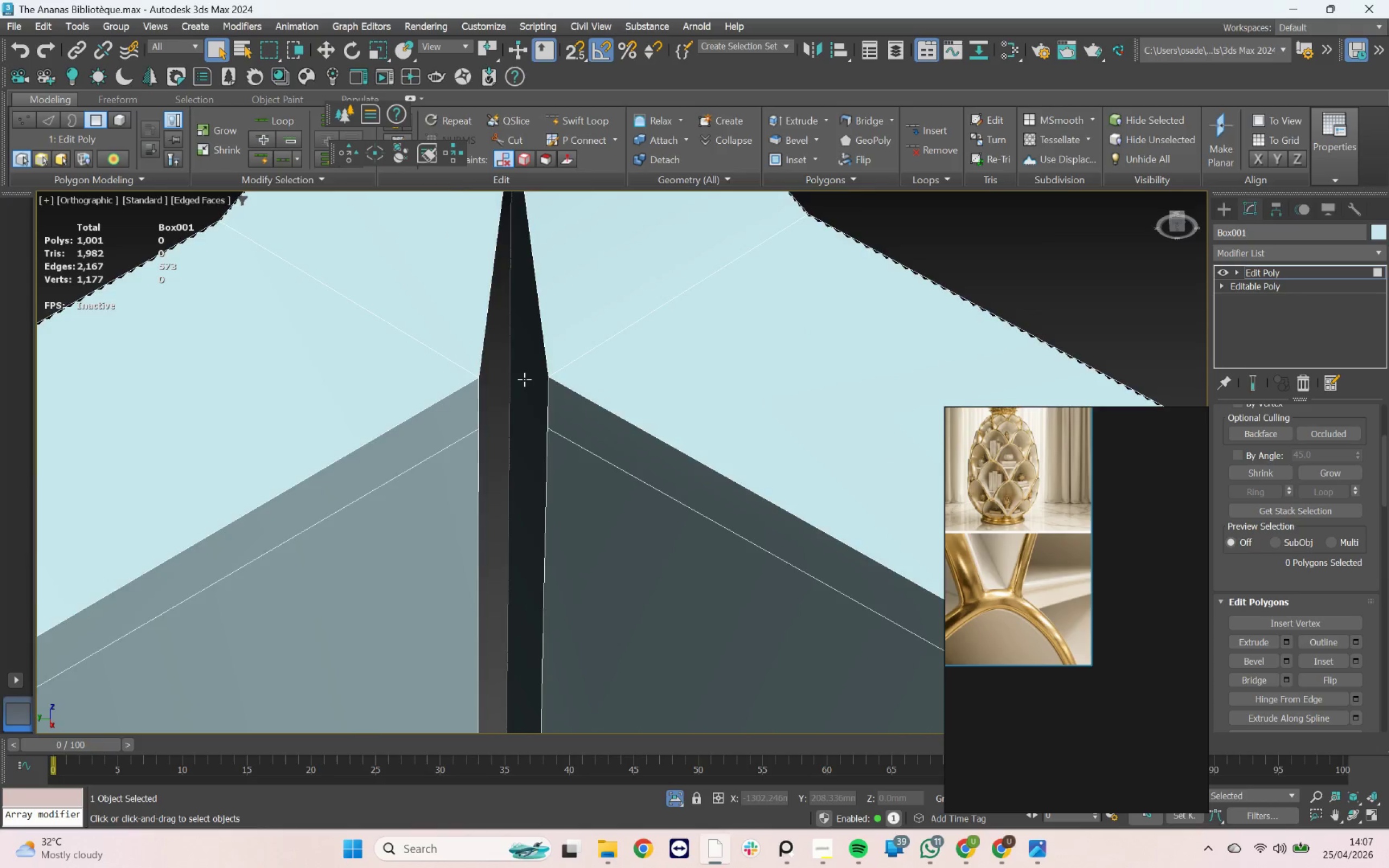 
hold_key(key=AltLeft, duration=1.62)
 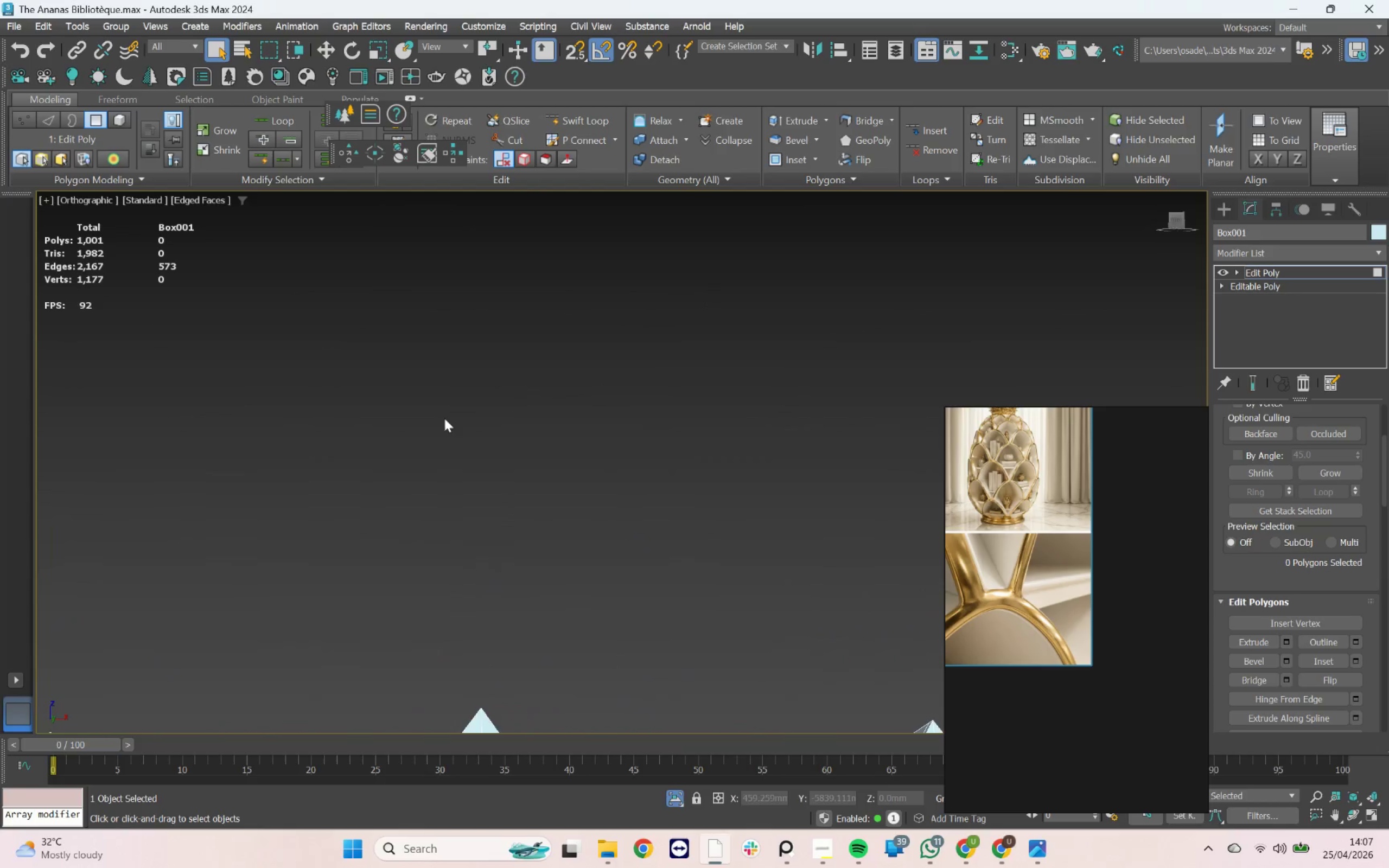 
scroll: coordinate [524, 381], scroll_direction: down, amount: 6.0
 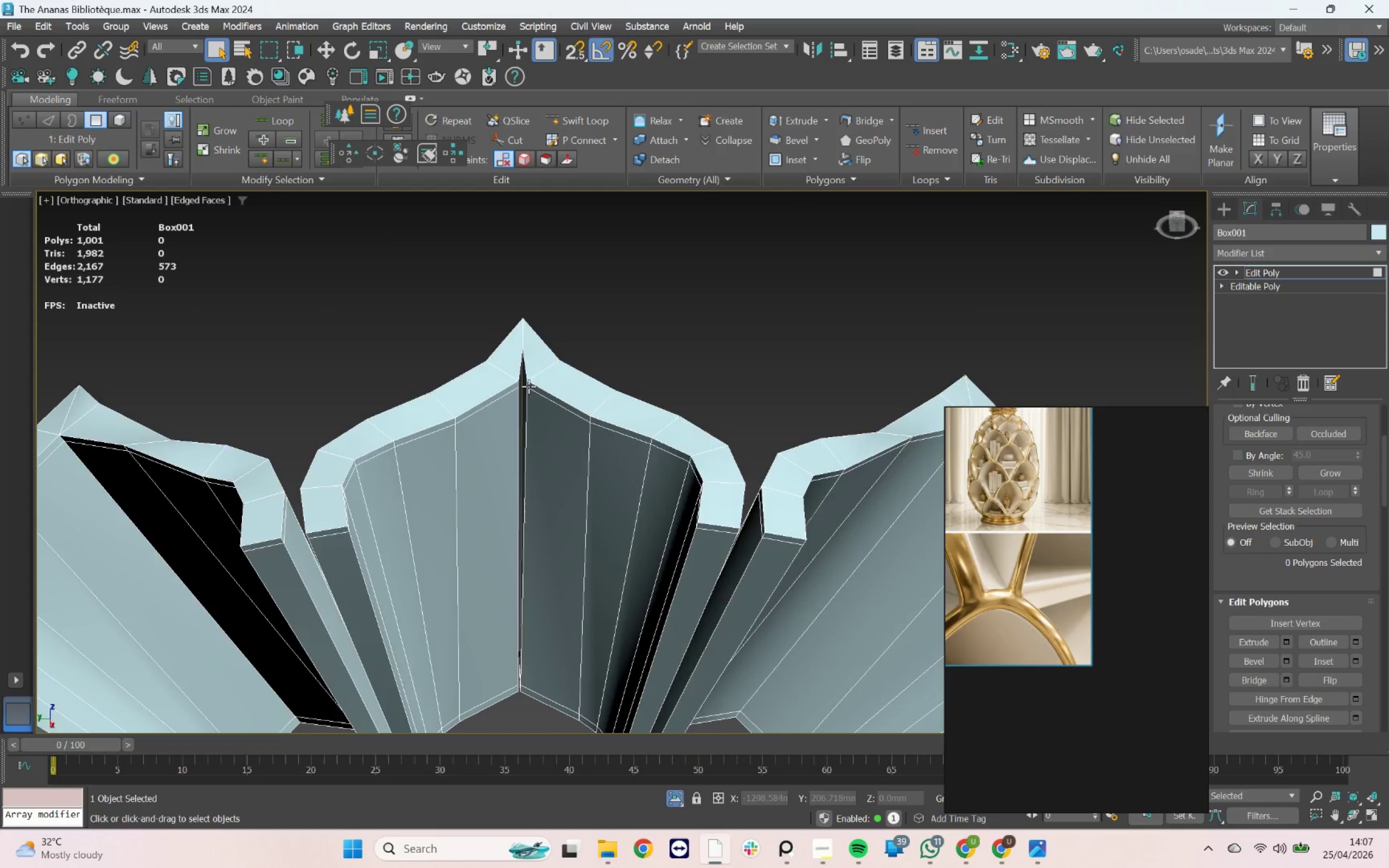 
hold_key(key=AltLeft, duration=2.56)
 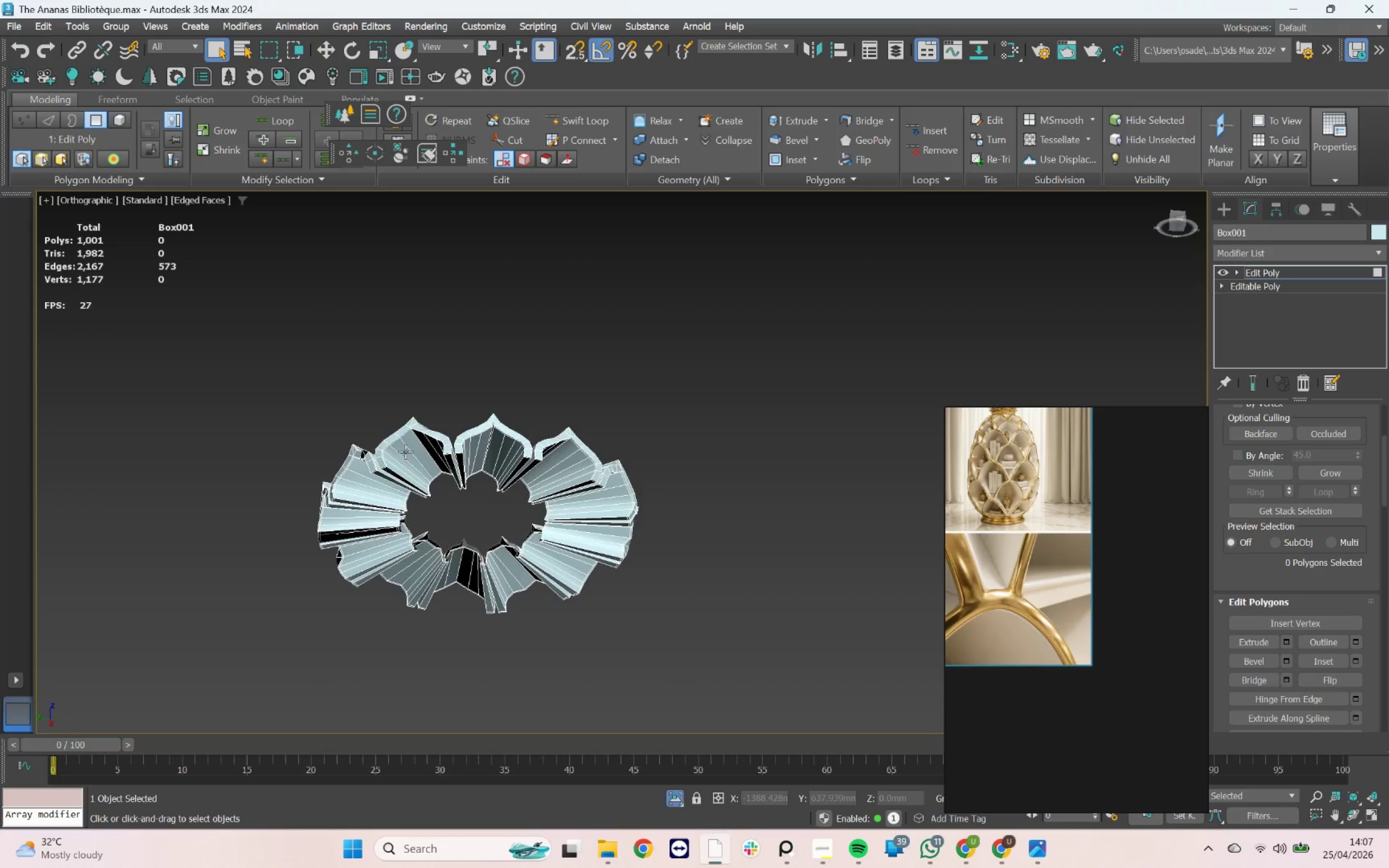 
scroll: coordinate [461, 412], scroll_direction: down, amount: 5.0
 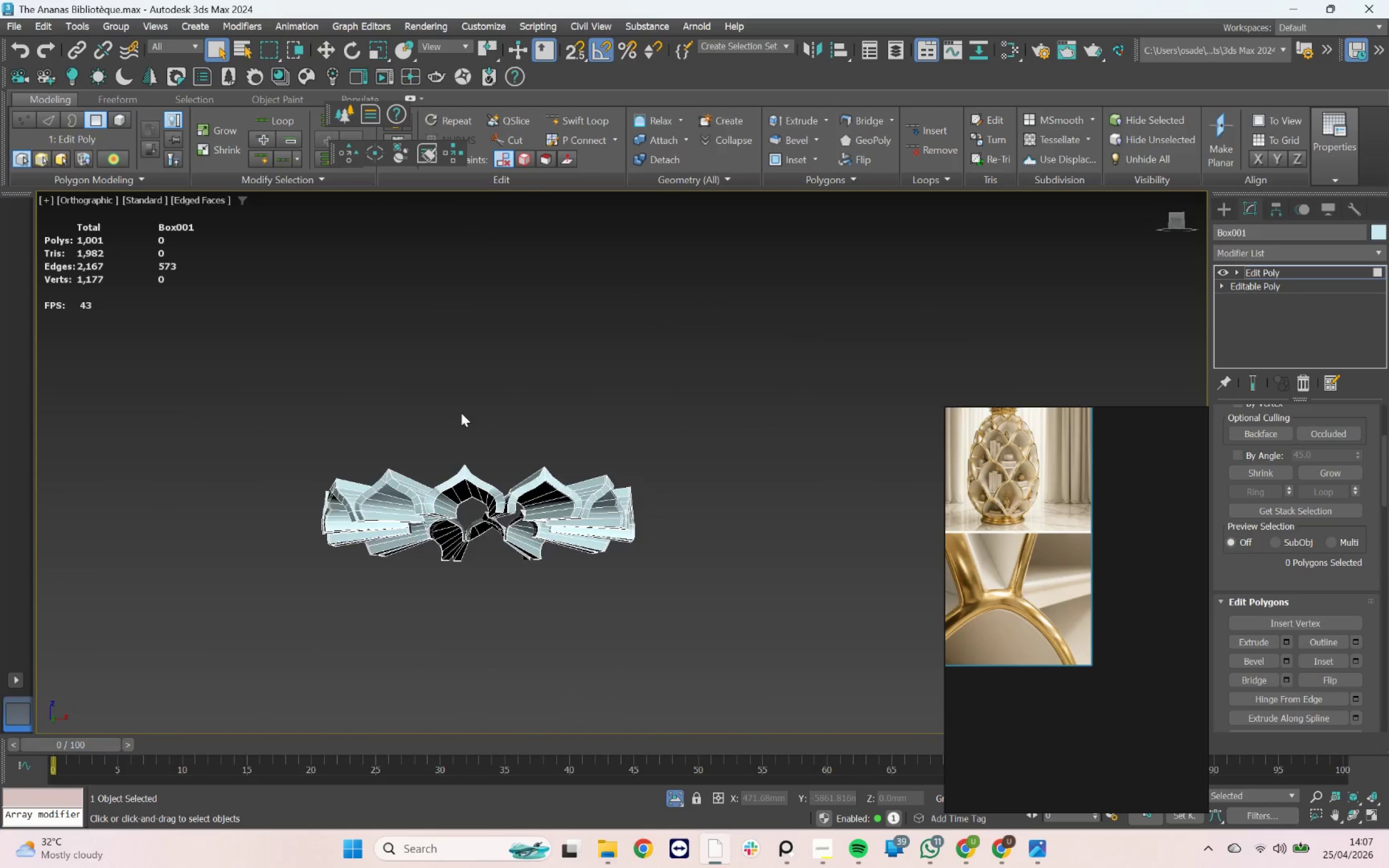 
scroll: coordinate [420, 442], scroll_direction: up, amount: 6.0
 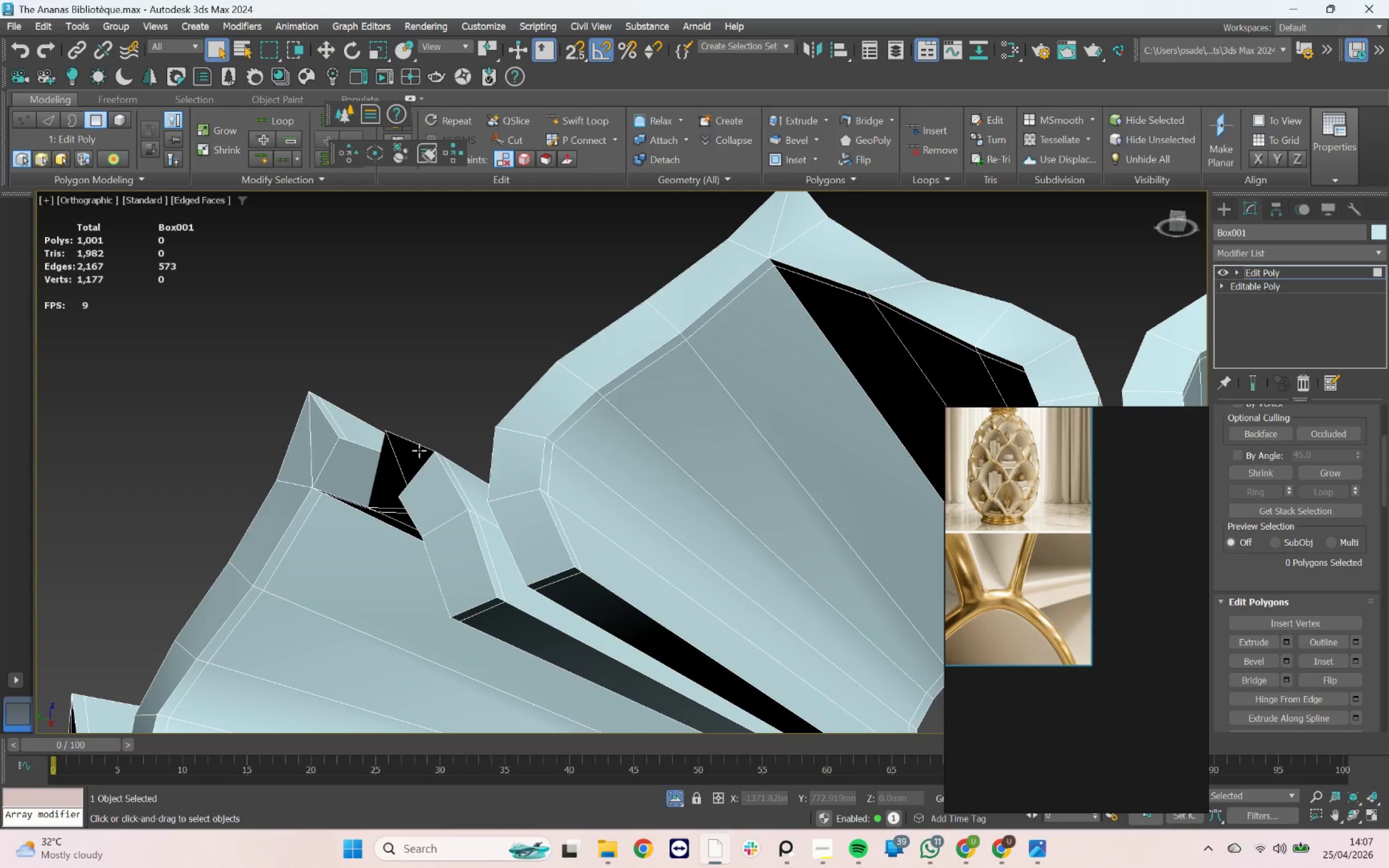 
hold_key(key=AltLeft, duration=1.15)
 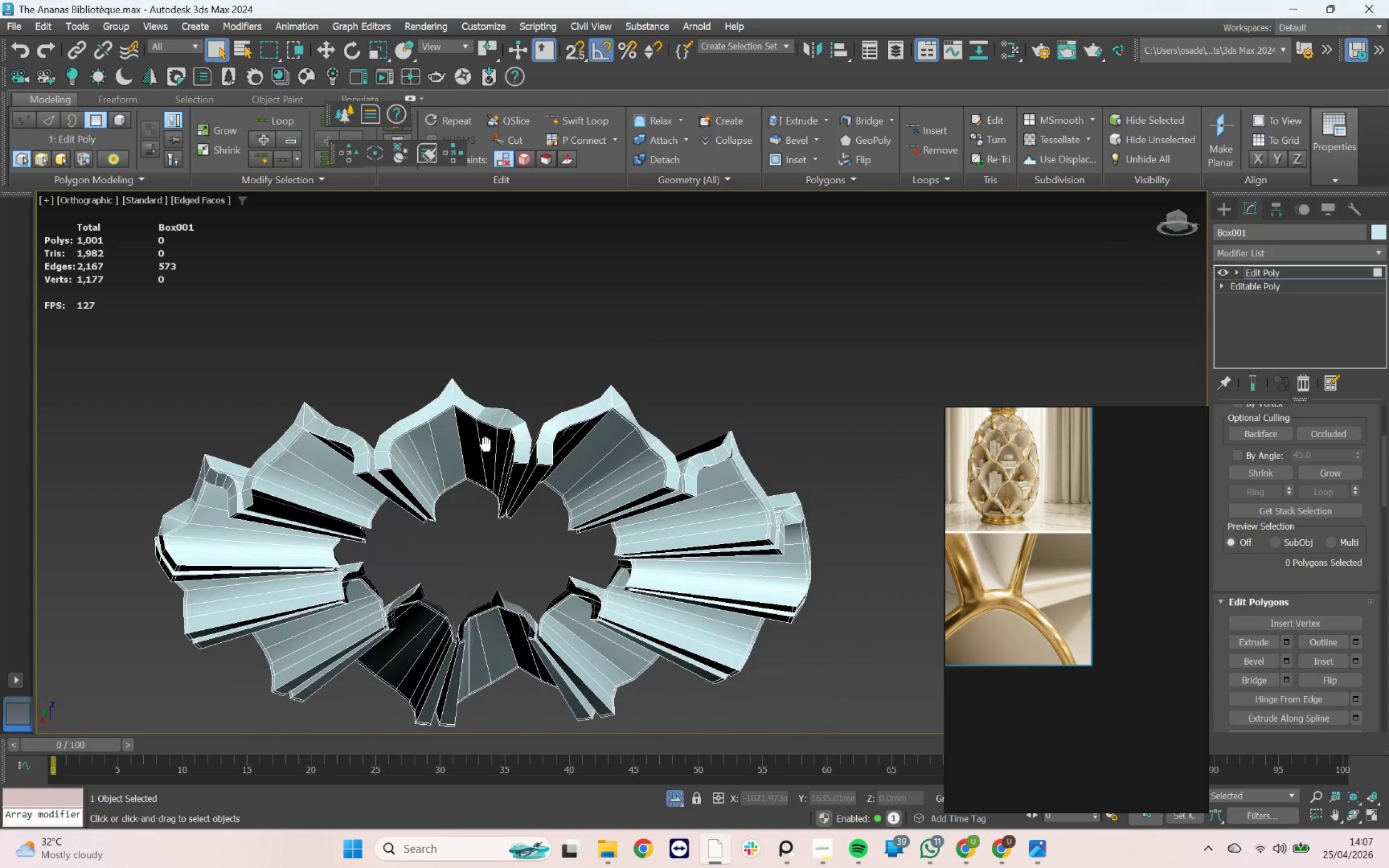 
scroll: coordinate [419, 452], scroll_direction: down, amount: 4.0
 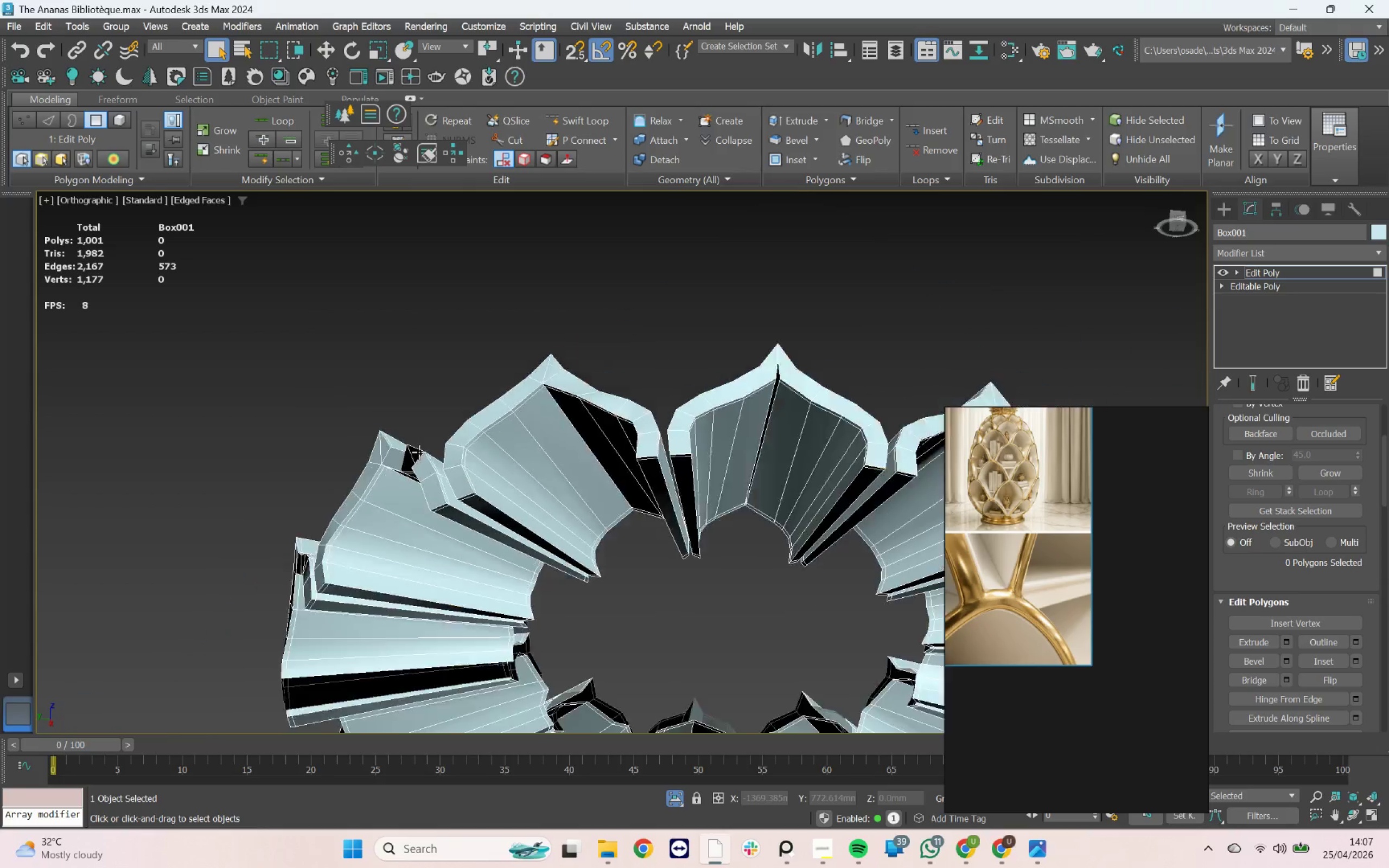 
hold_key(key=AltLeft, duration=0.71)
 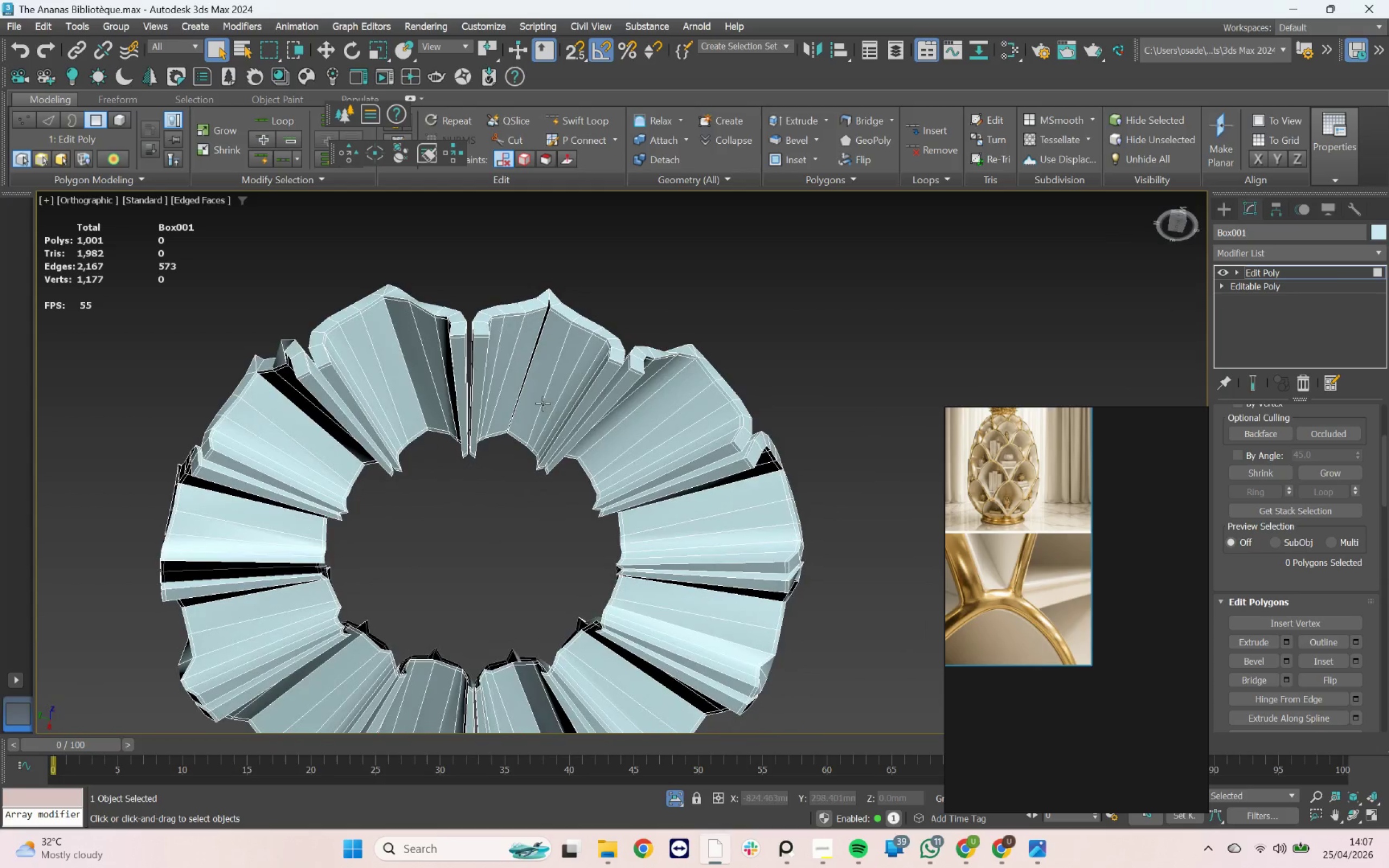 
scroll: coordinate [457, 457], scroll_direction: up, amount: 4.0
 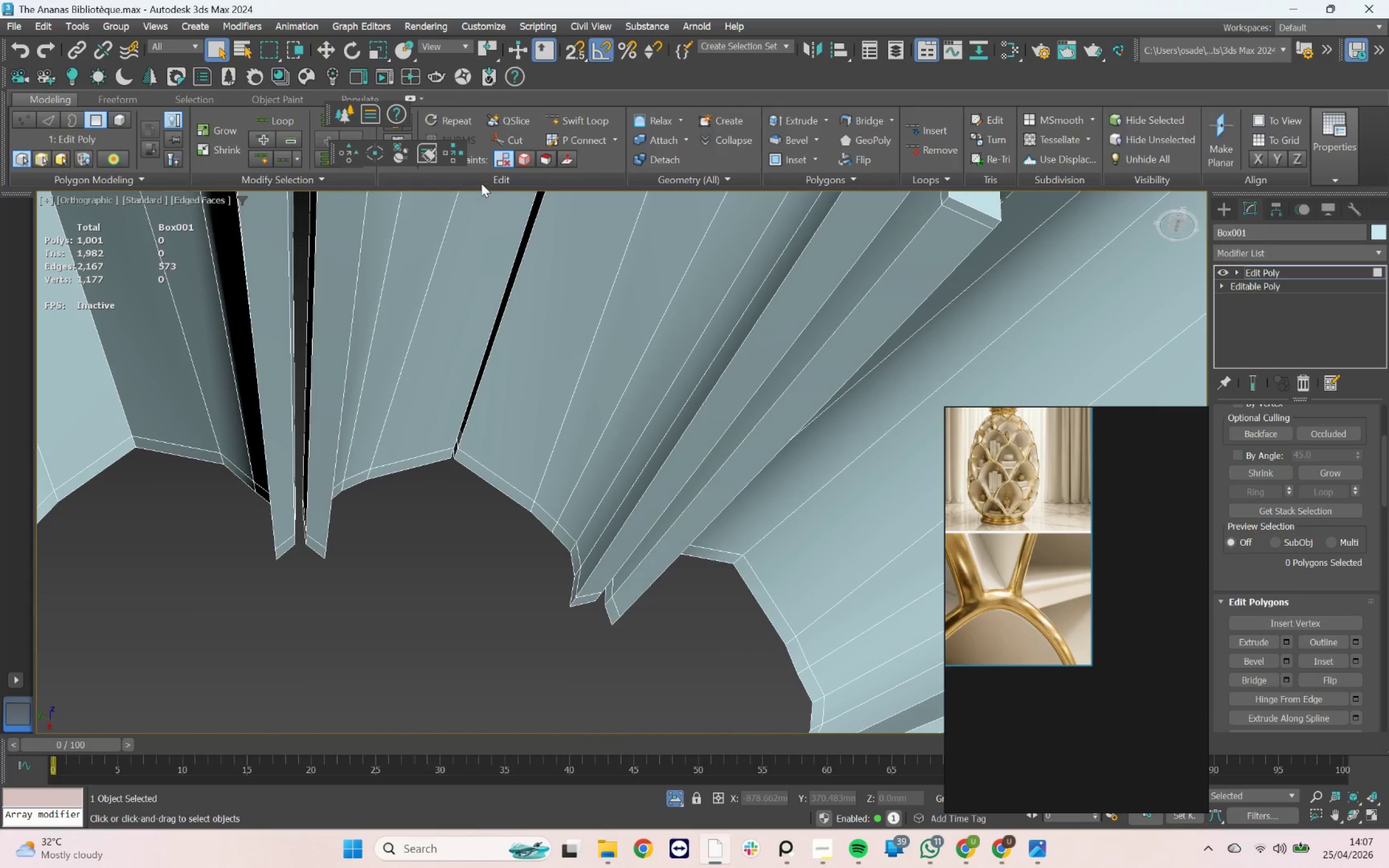 
key(1)
 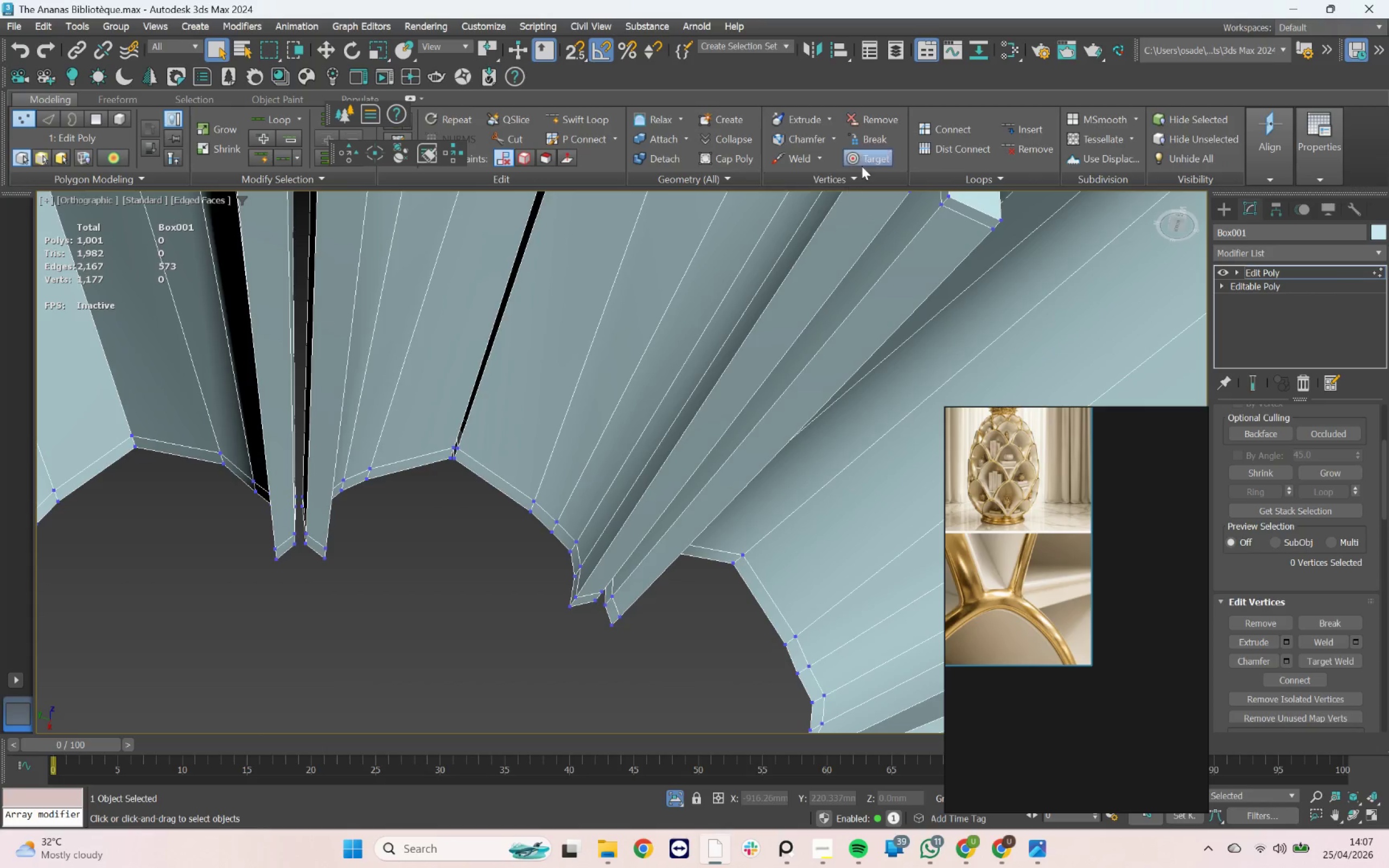 
left_click([862, 161])
 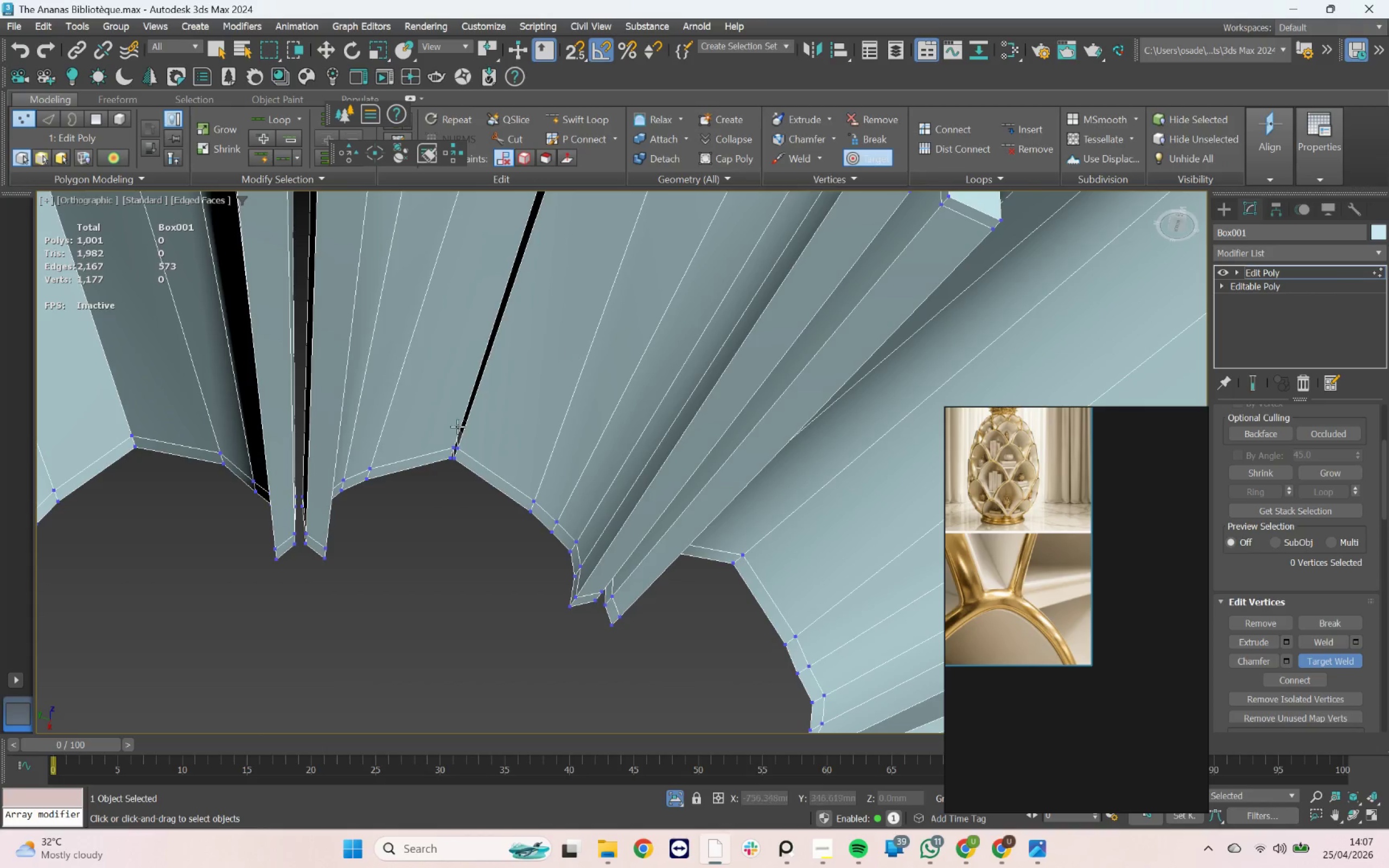 
scroll: coordinate [435, 442], scroll_direction: up, amount: 5.0
 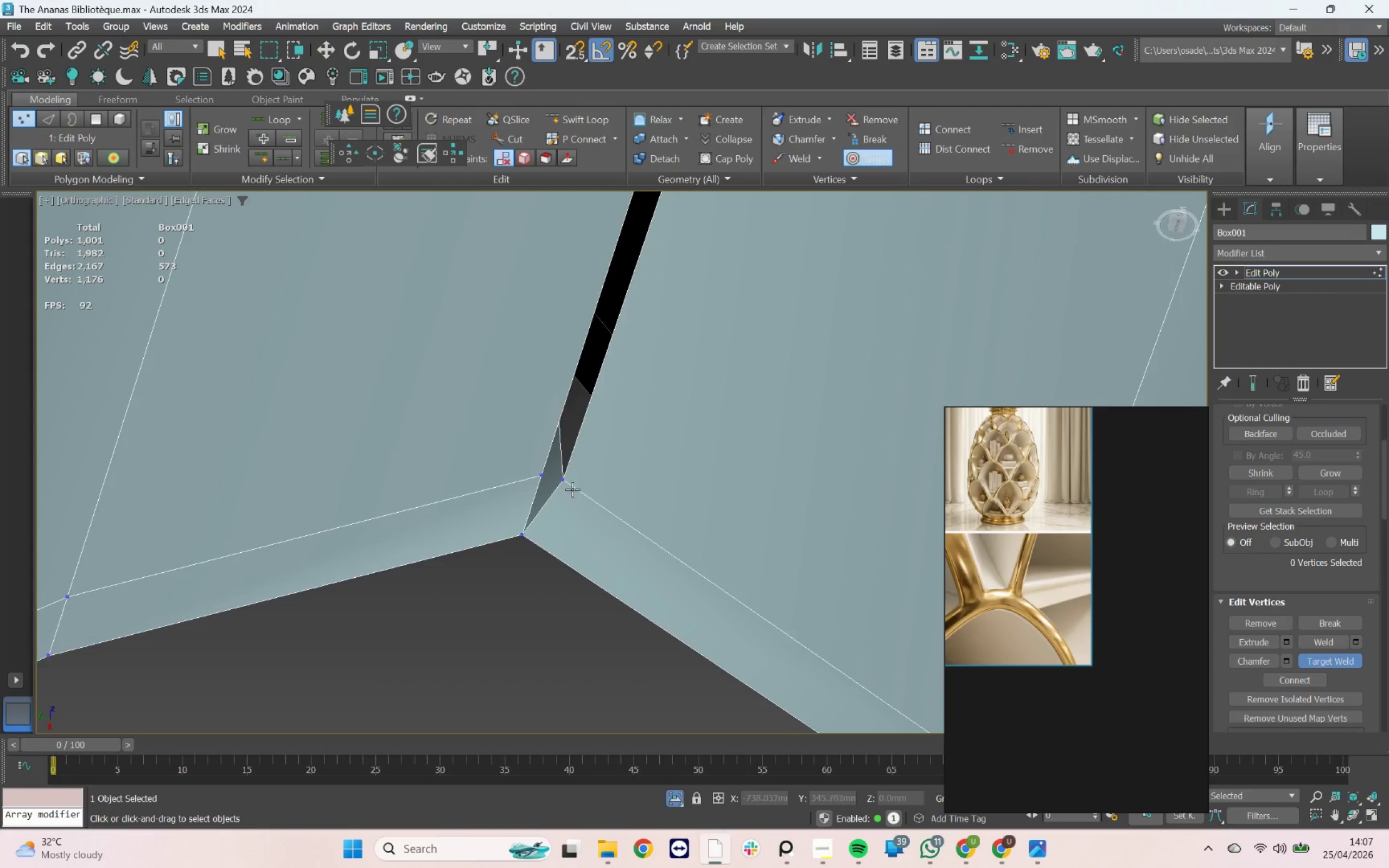 
double_click([543, 472])
 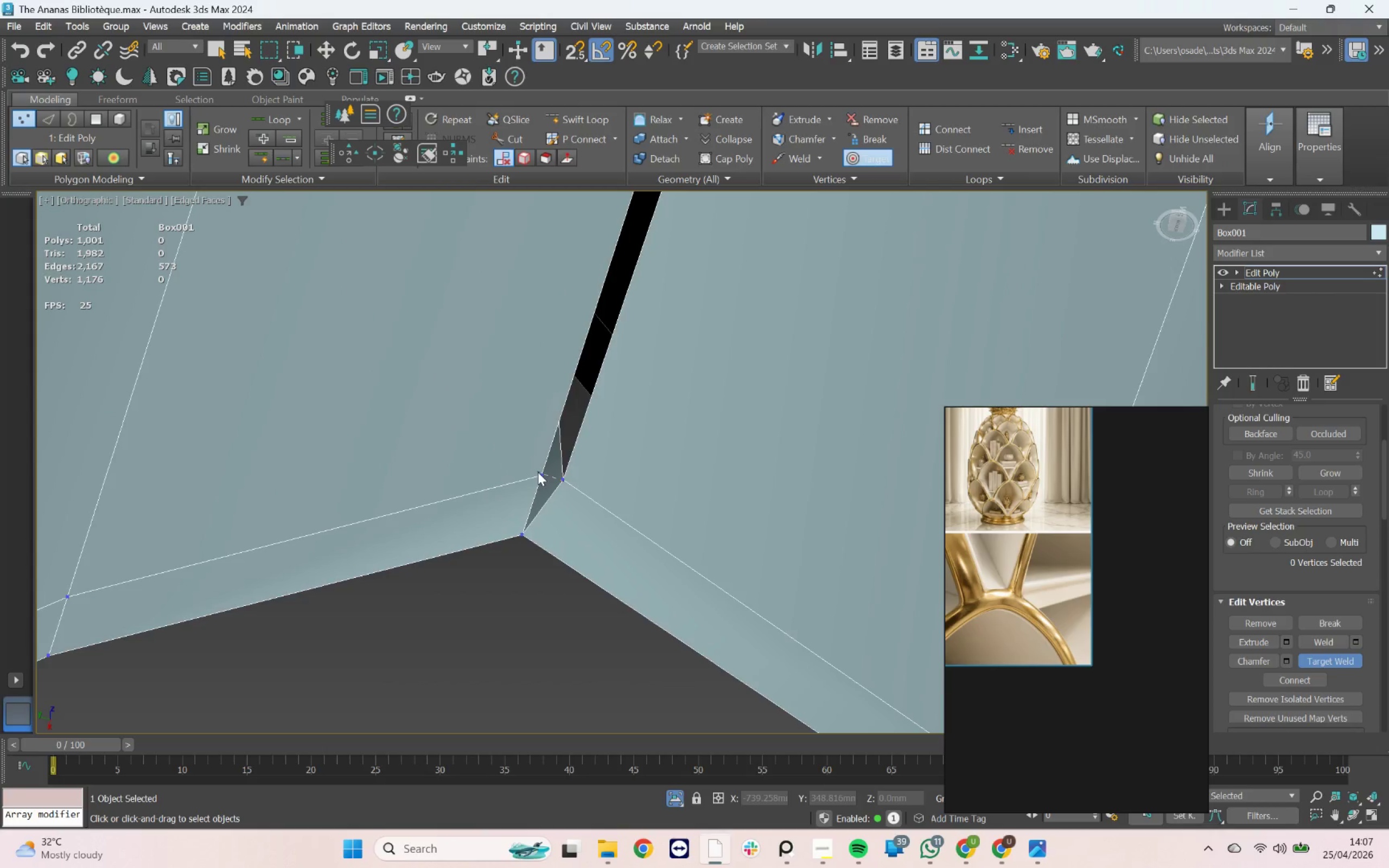 
left_click([538, 472])
 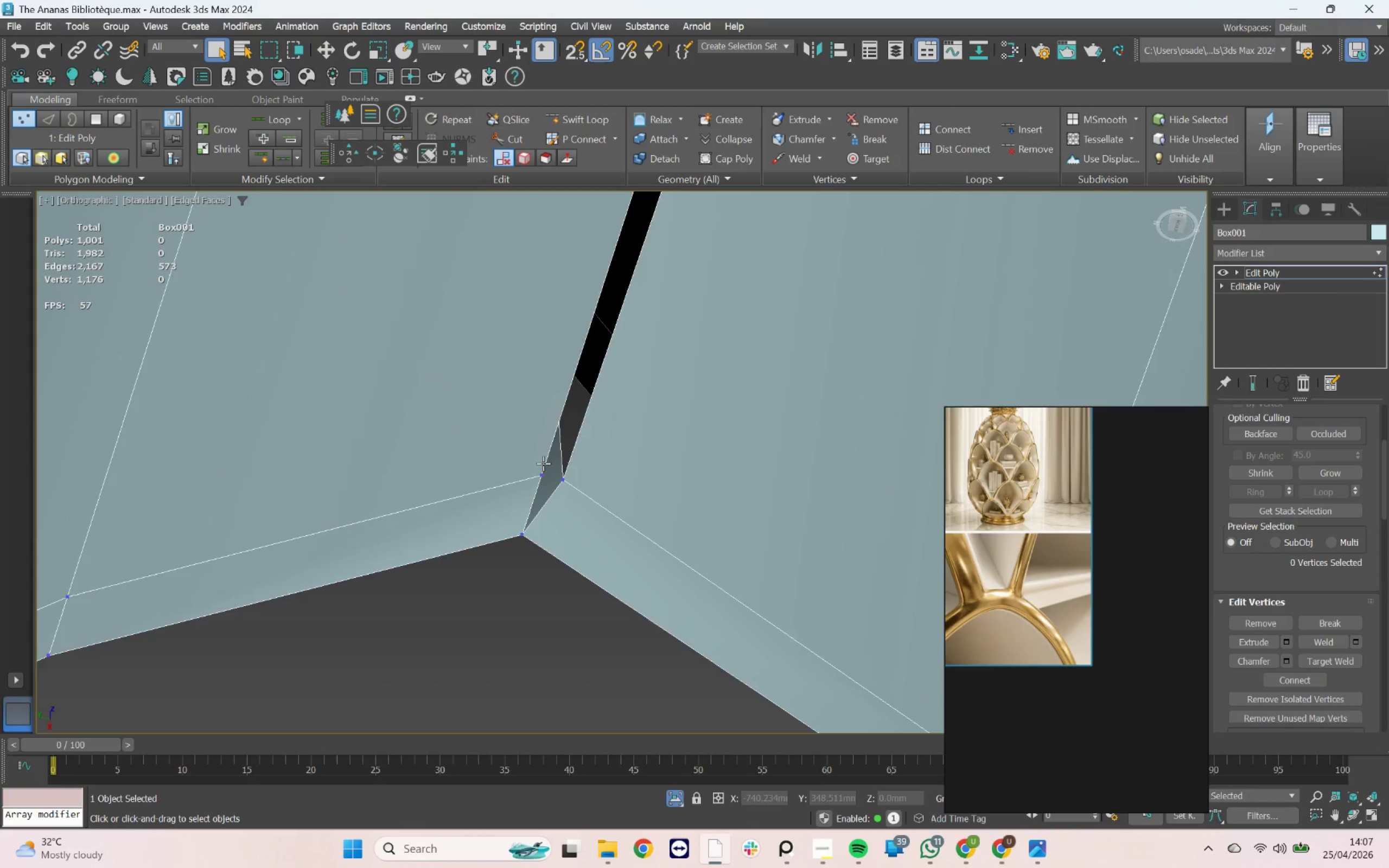 
key(4)
 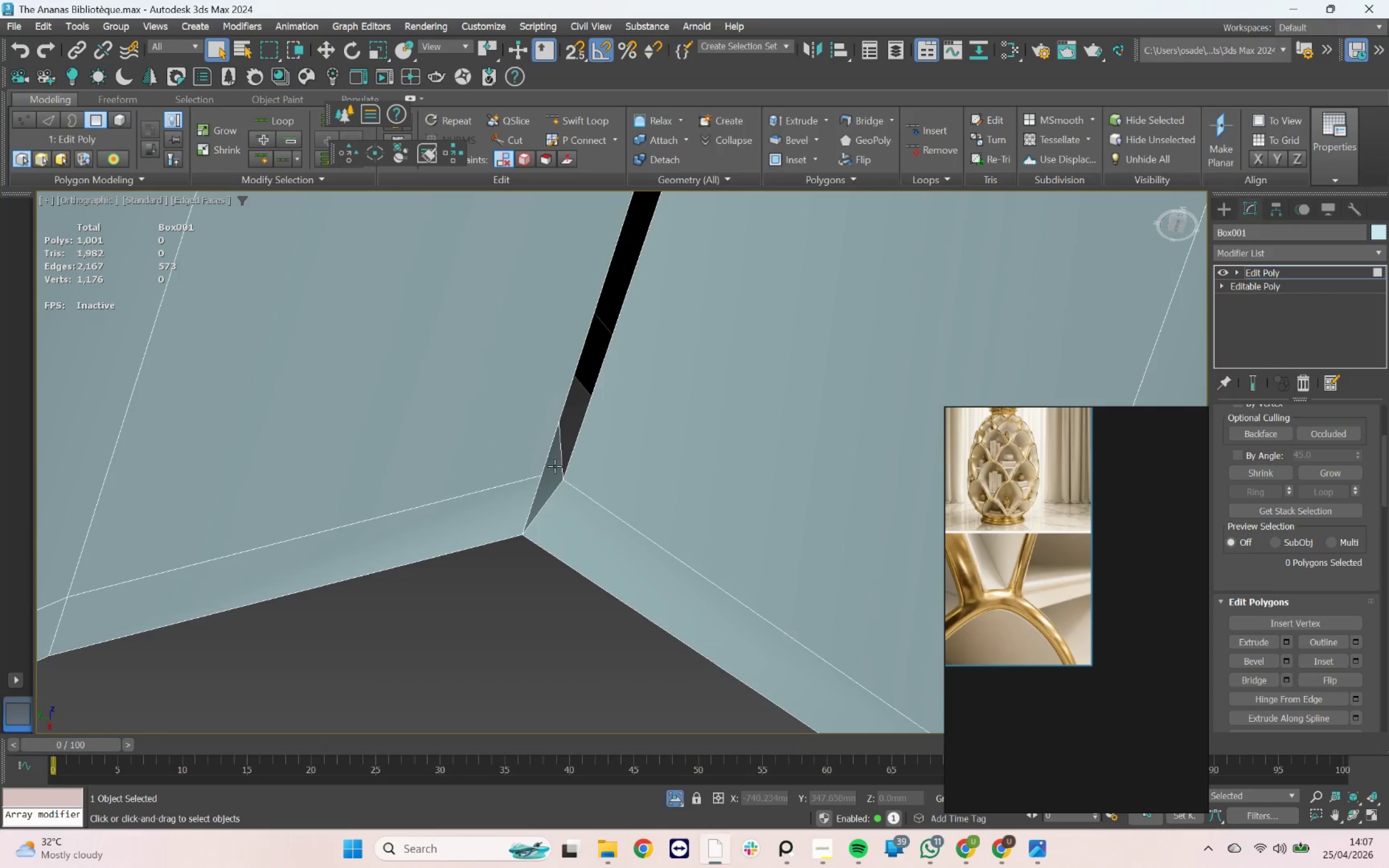 
left_click([555, 466])
 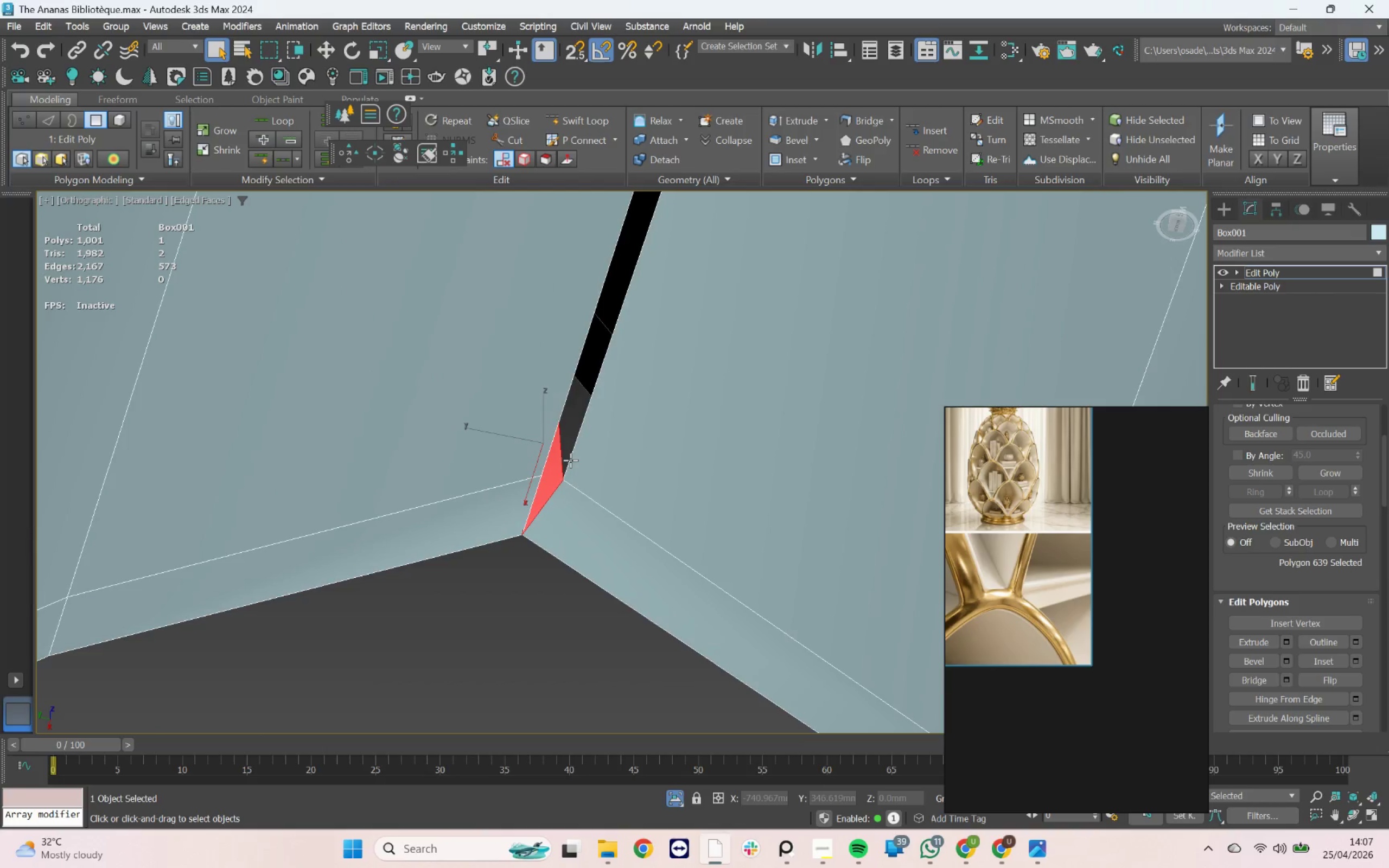 
key(Delete)
 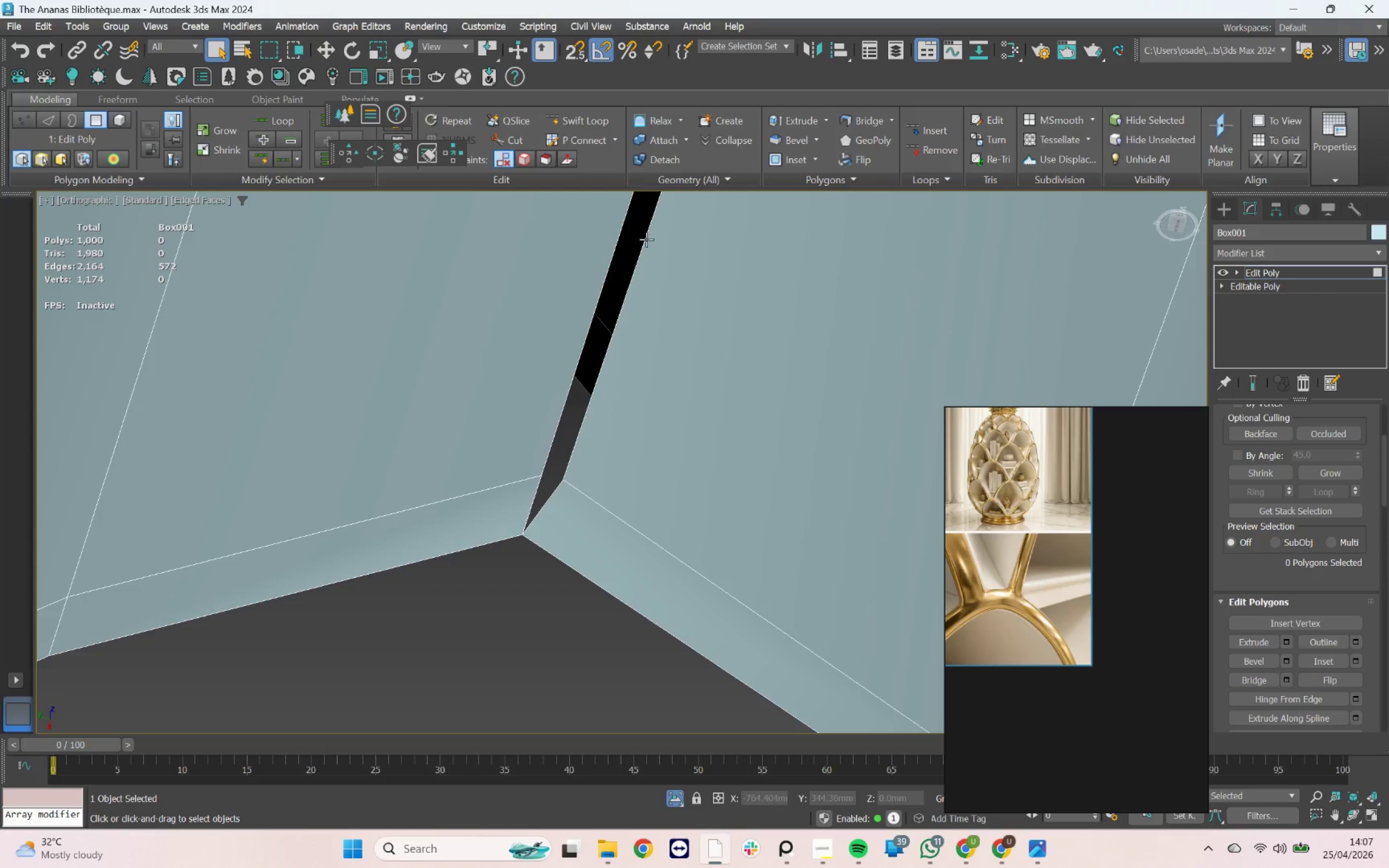 
key(1)
 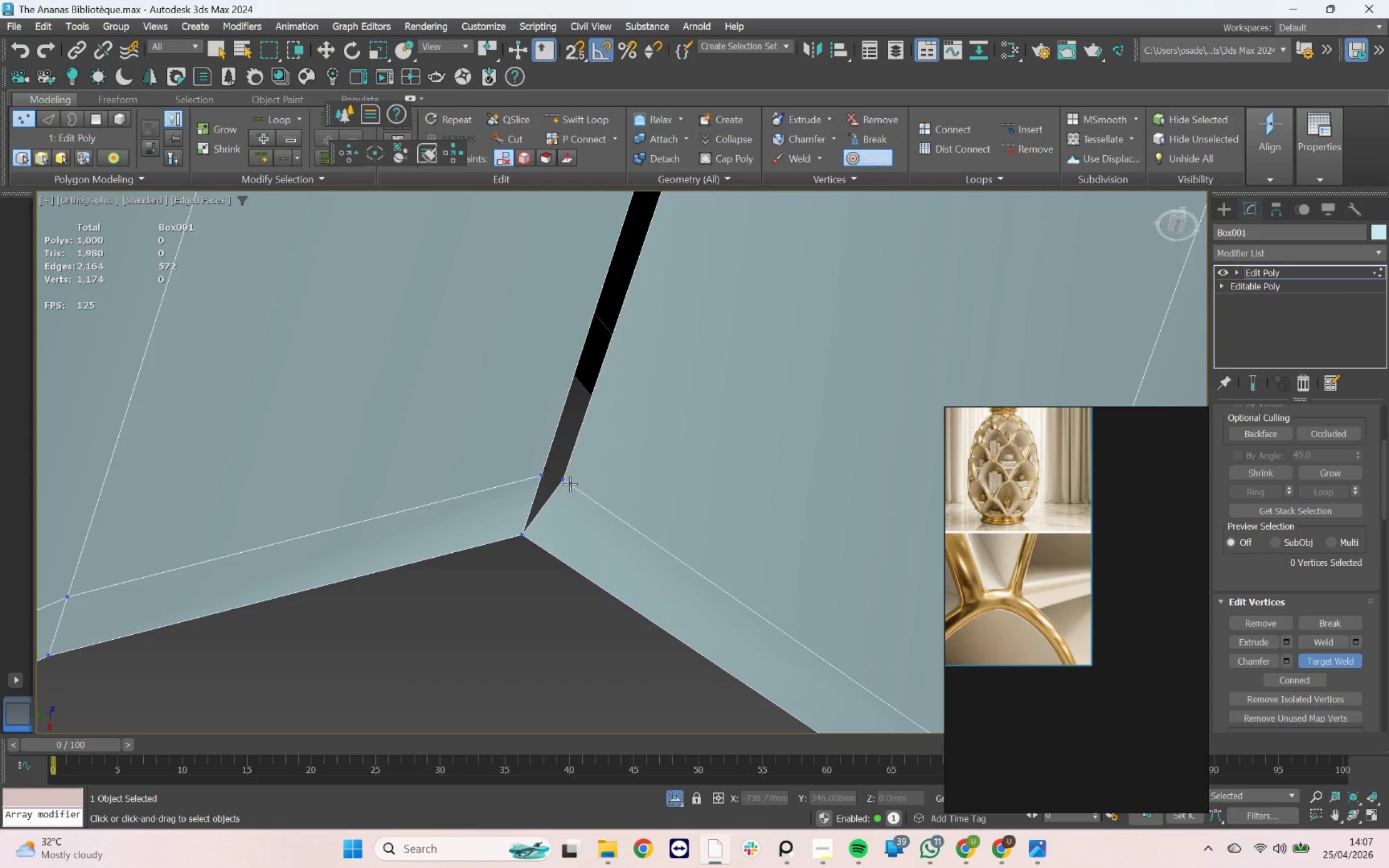 
left_click([560, 475])
 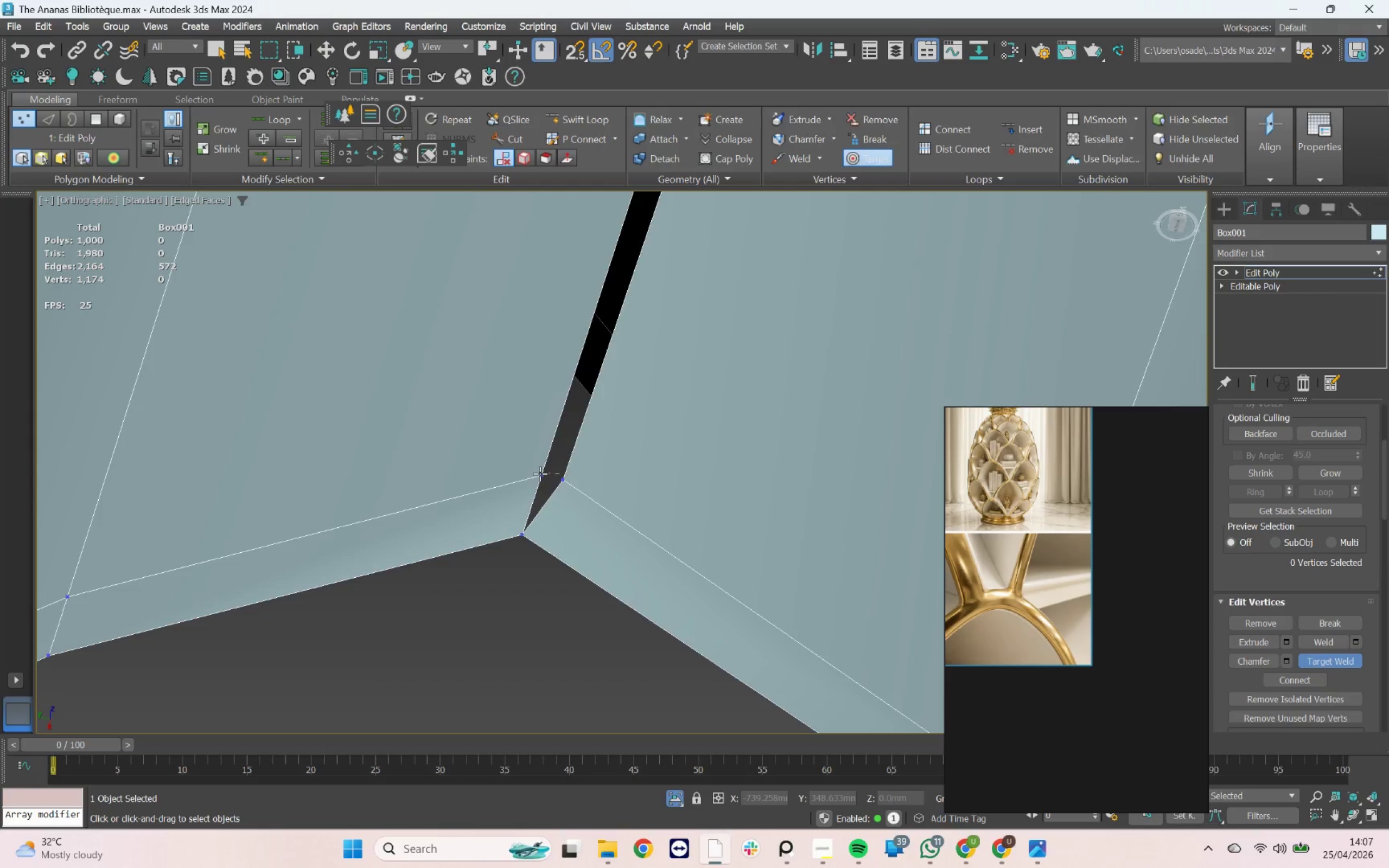 
left_click([540, 474])
 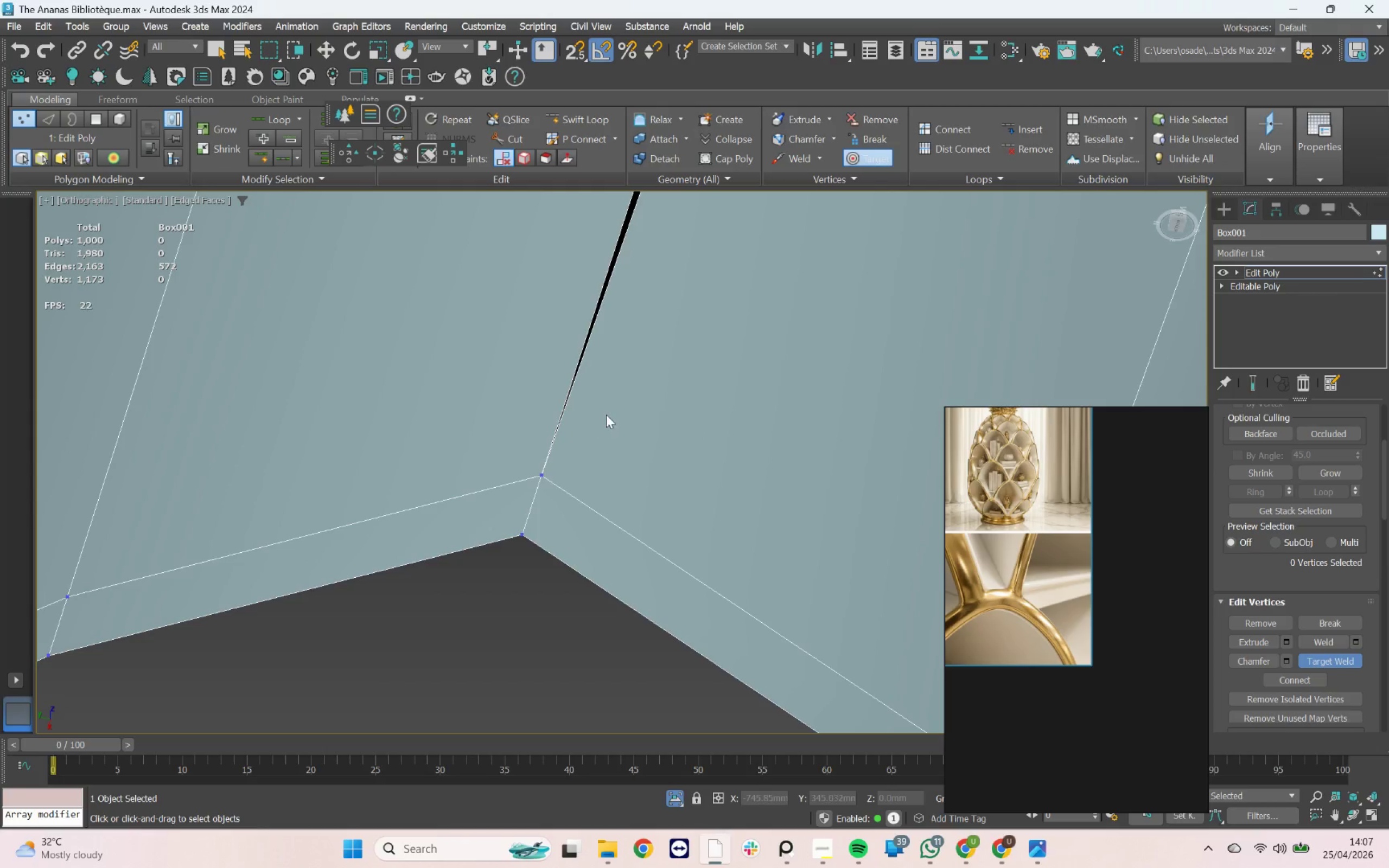 
scroll: coordinate [641, 495], scroll_direction: down, amount: 7.0
 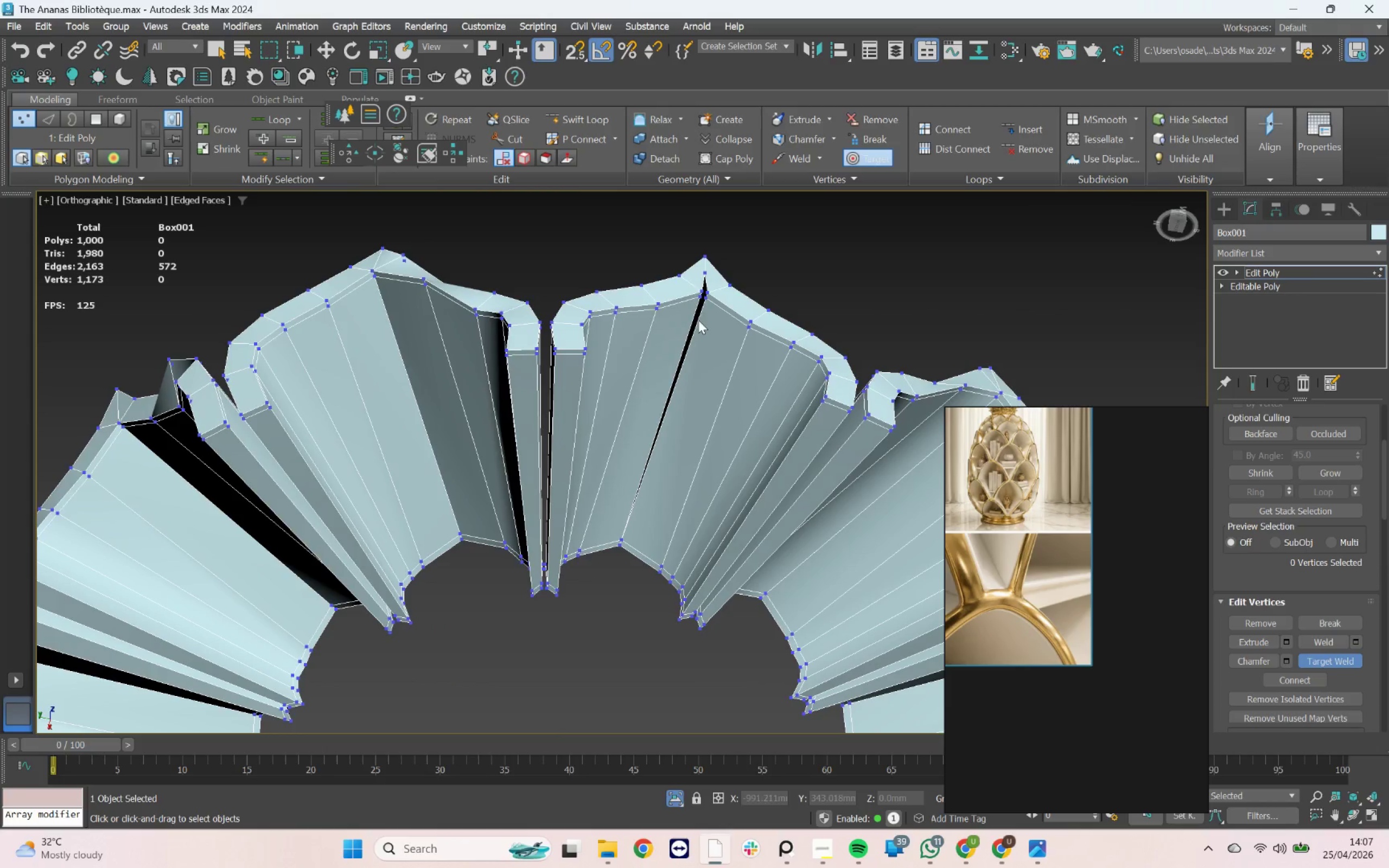 
scroll: coordinate [709, 282], scroll_direction: up, amount: 5.0
 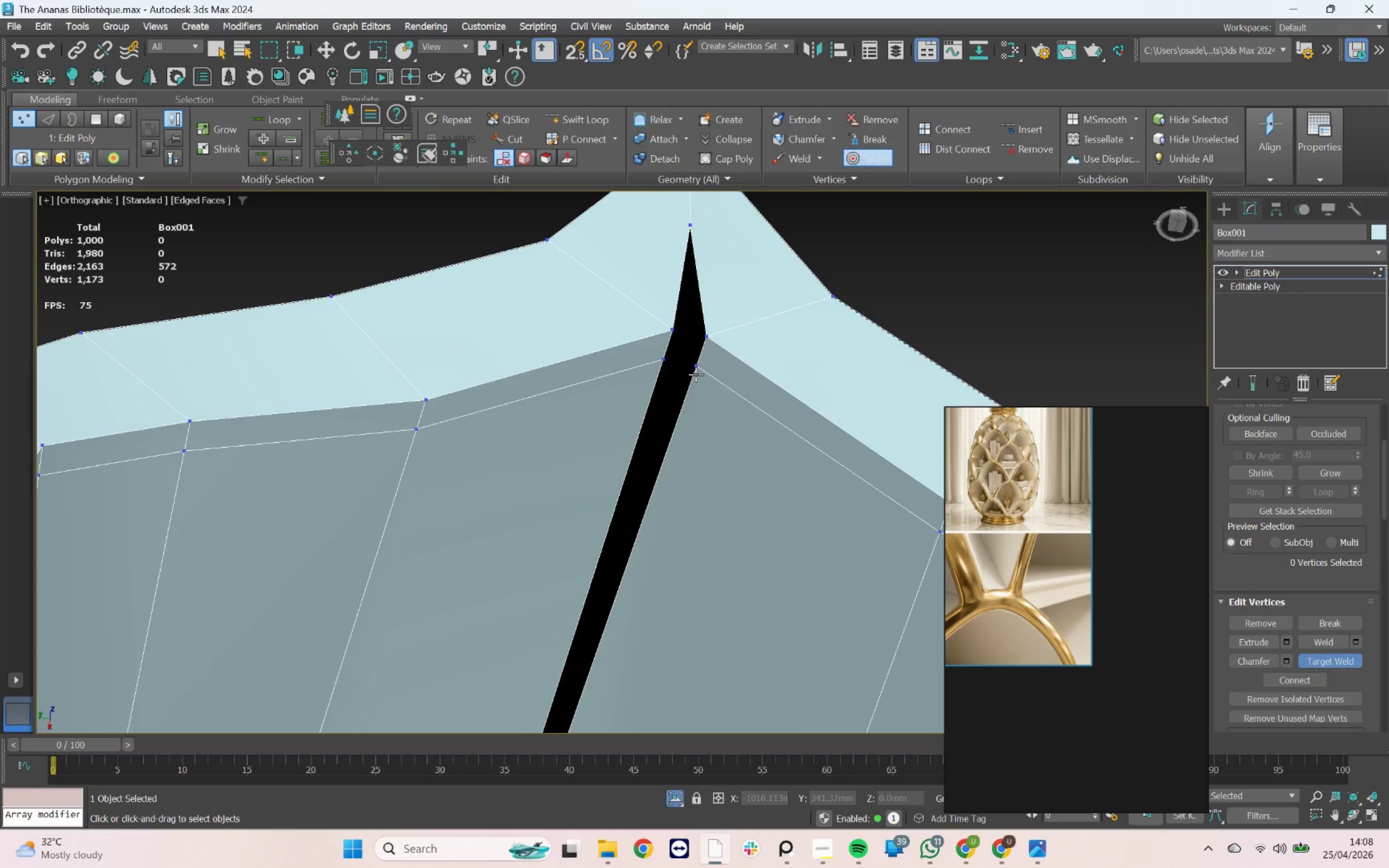 
left_click([697, 368])
 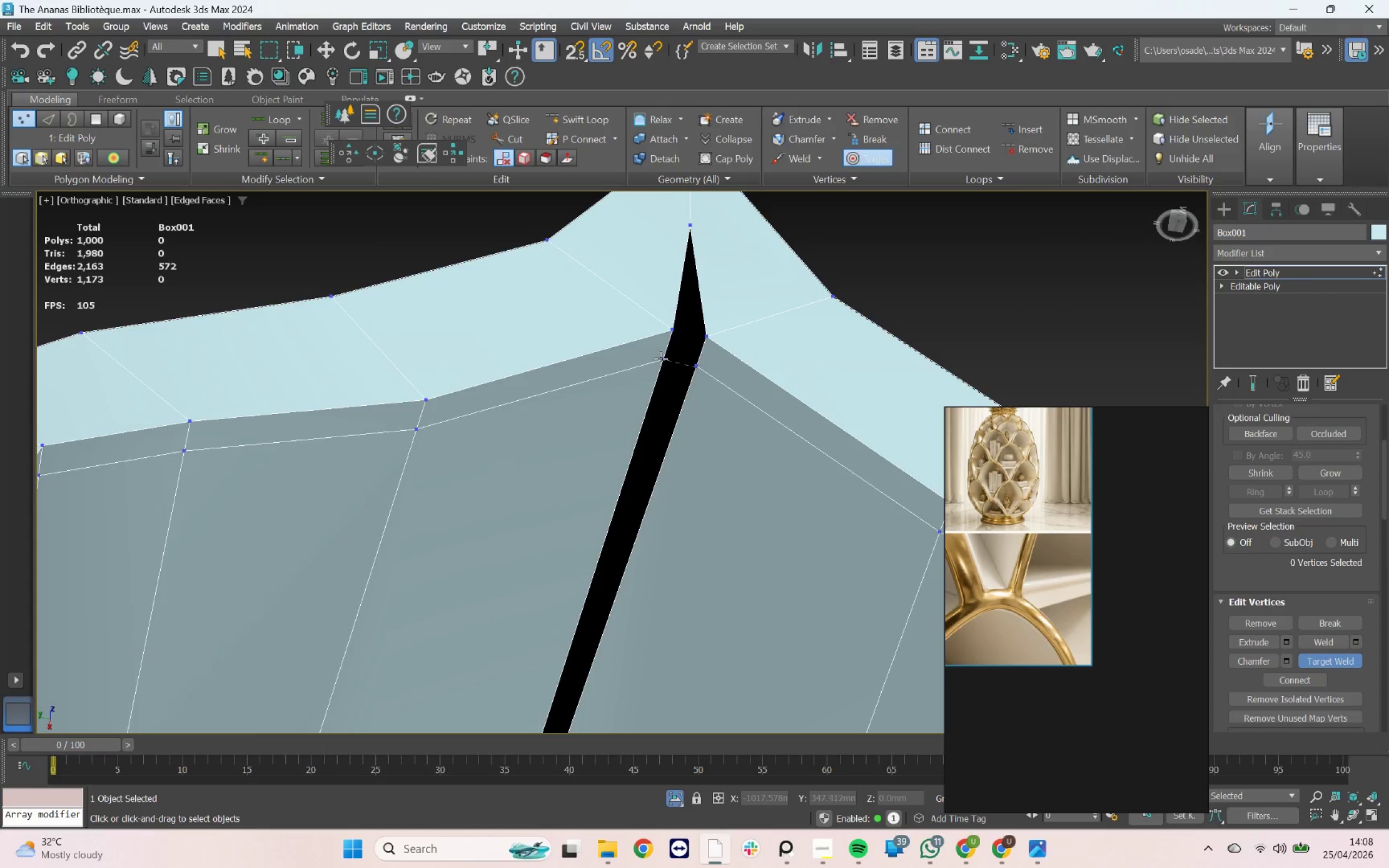 
left_click([660, 359])
 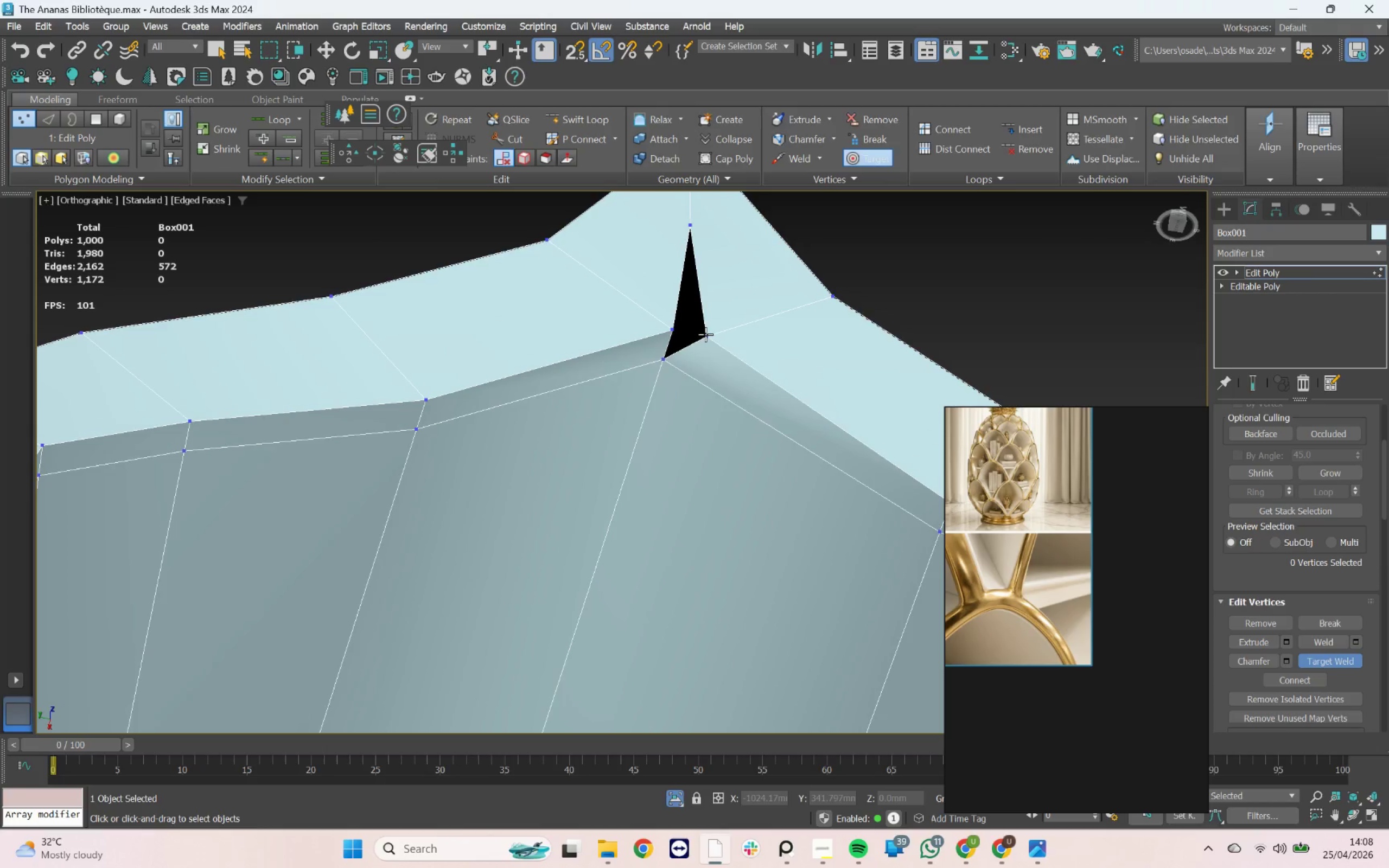 
left_click([706, 334])
 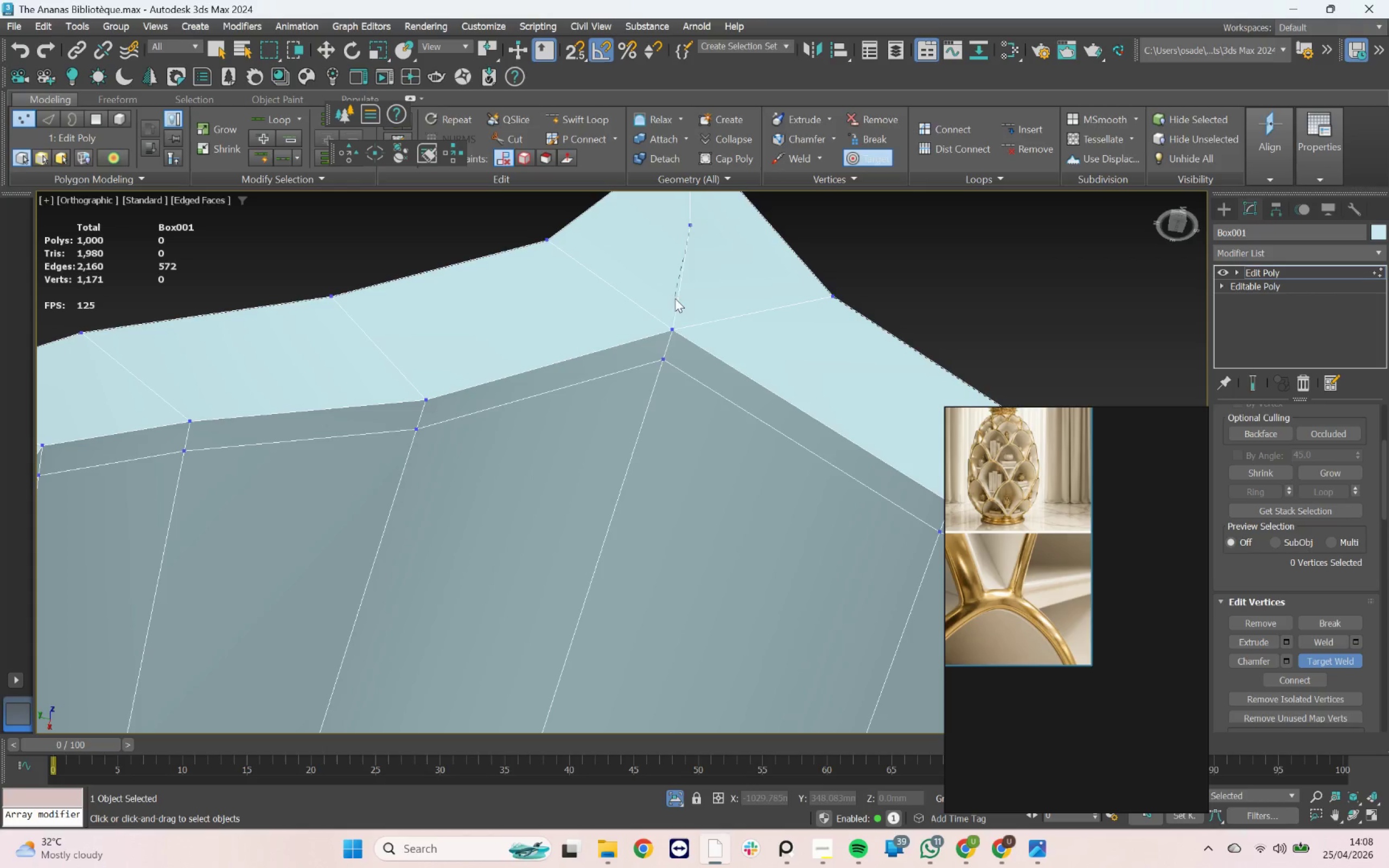 
scroll: coordinate [699, 314], scroll_direction: down, amount: 10.0
 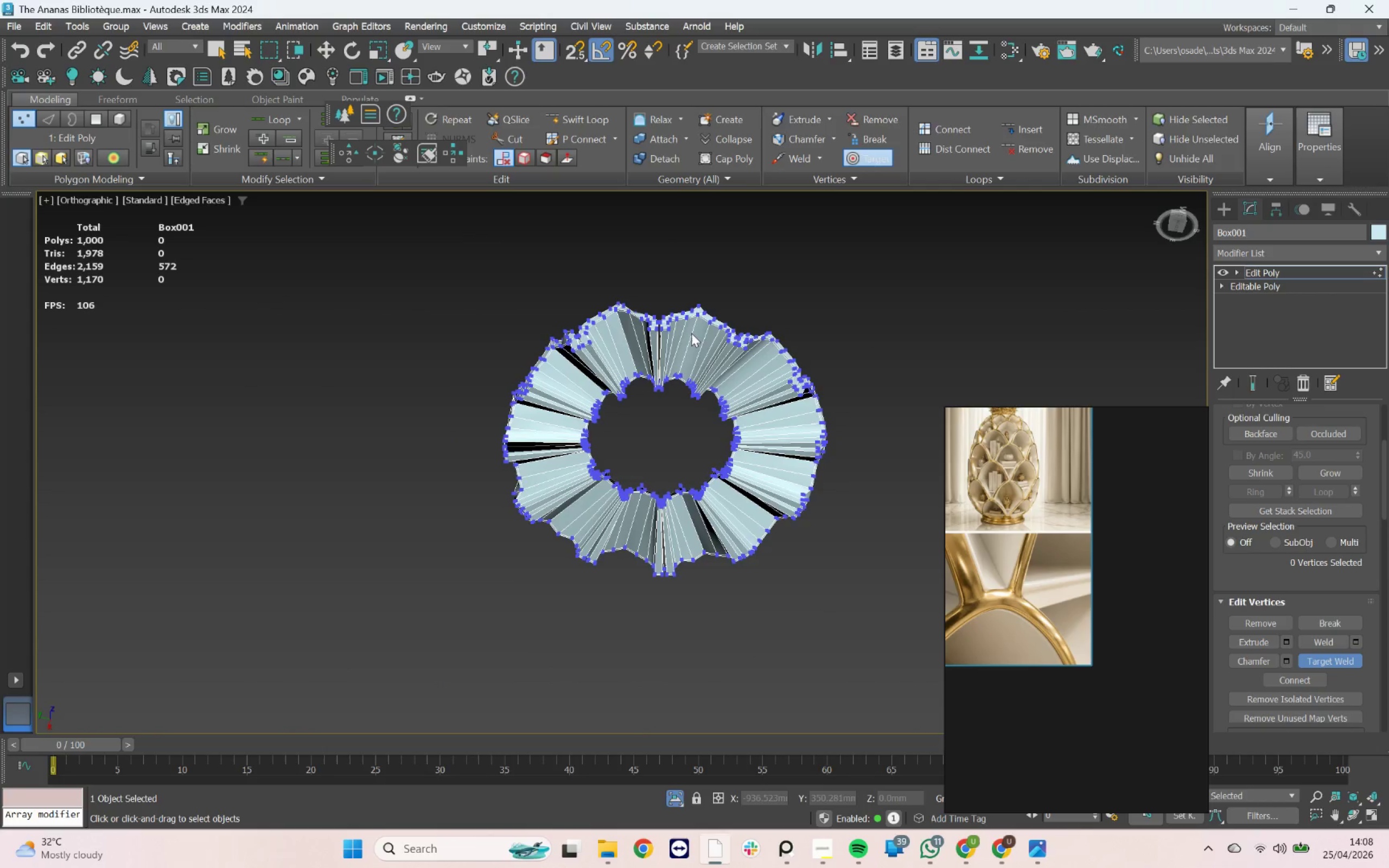 
hold_key(key=AltLeft, duration=0.9)
 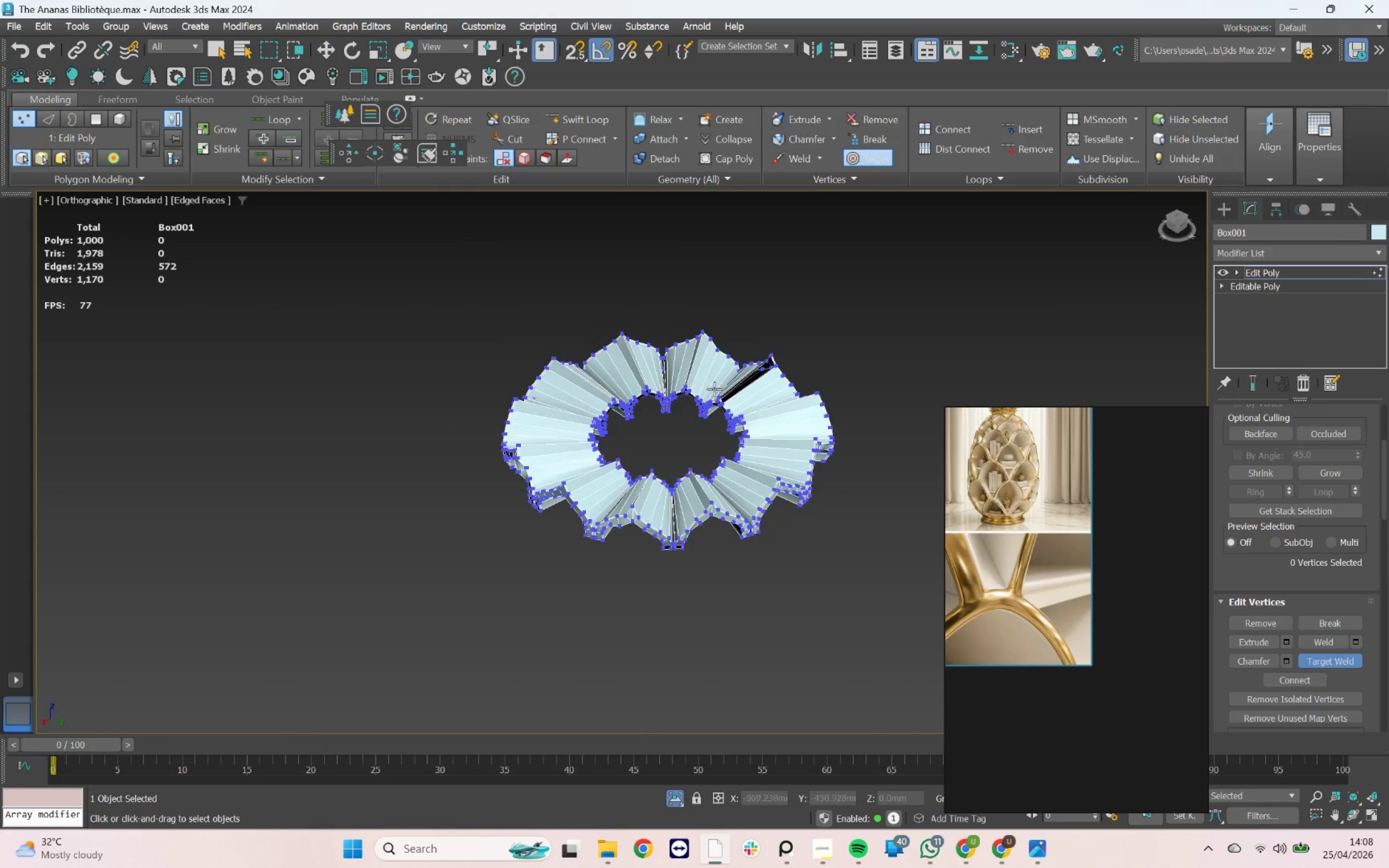 
scroll: coordinate [674, 476], scroll_direction: up, amount: 7.0
 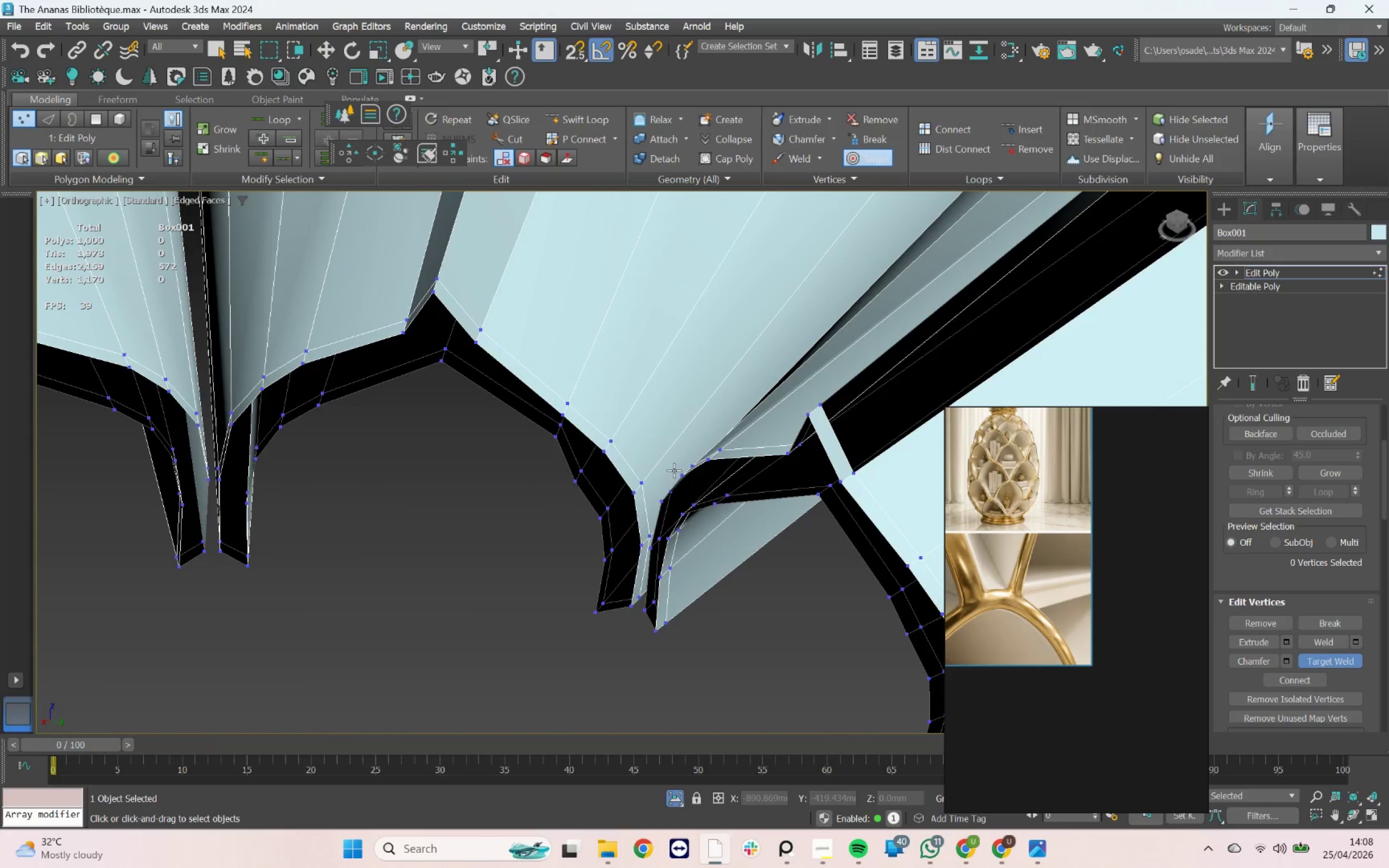 
hold_key(key=AltLeft, duration=0.45)
 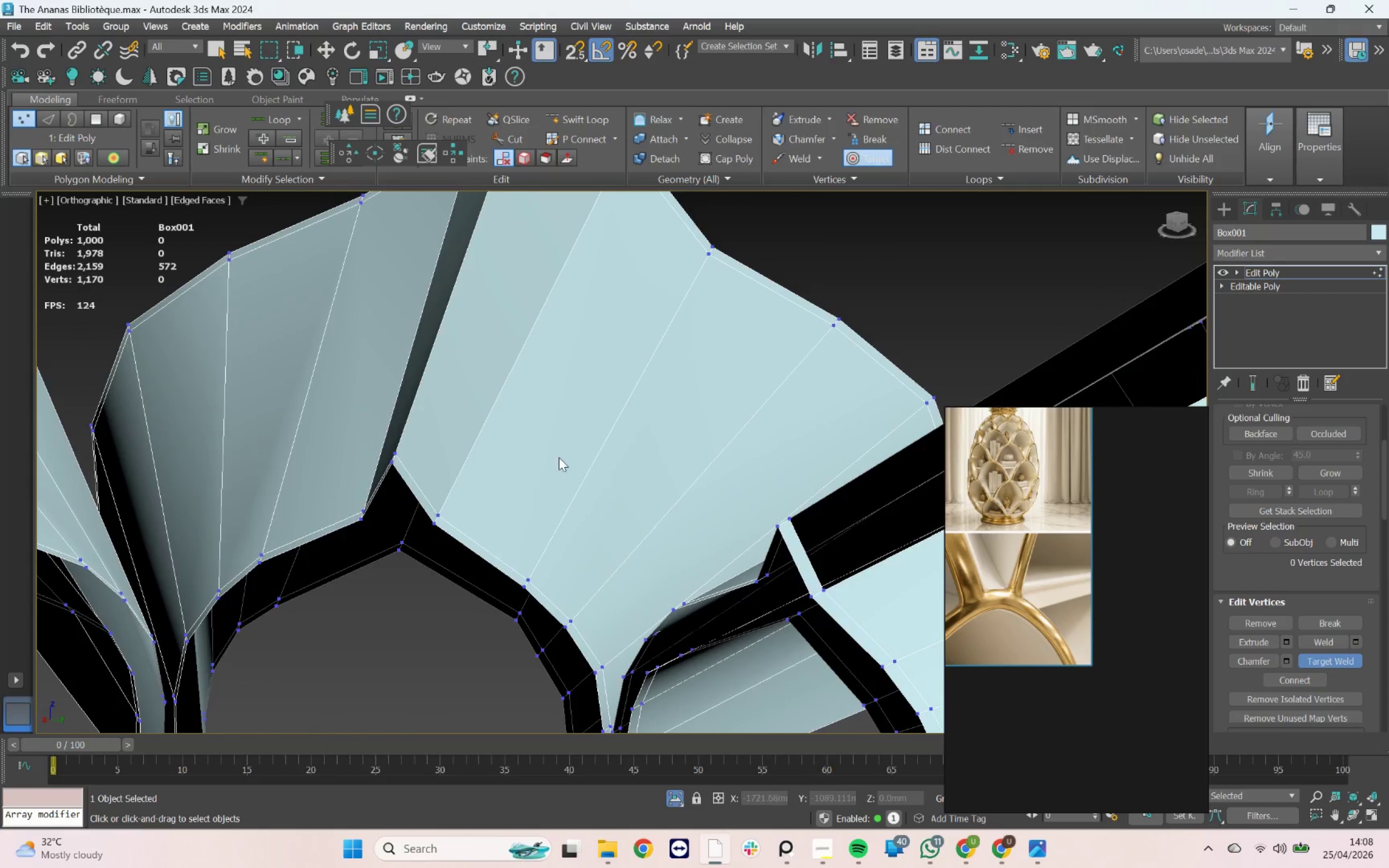 
scroll: coordinate [556, 461], scroll_direction: down, amount: 6.0
 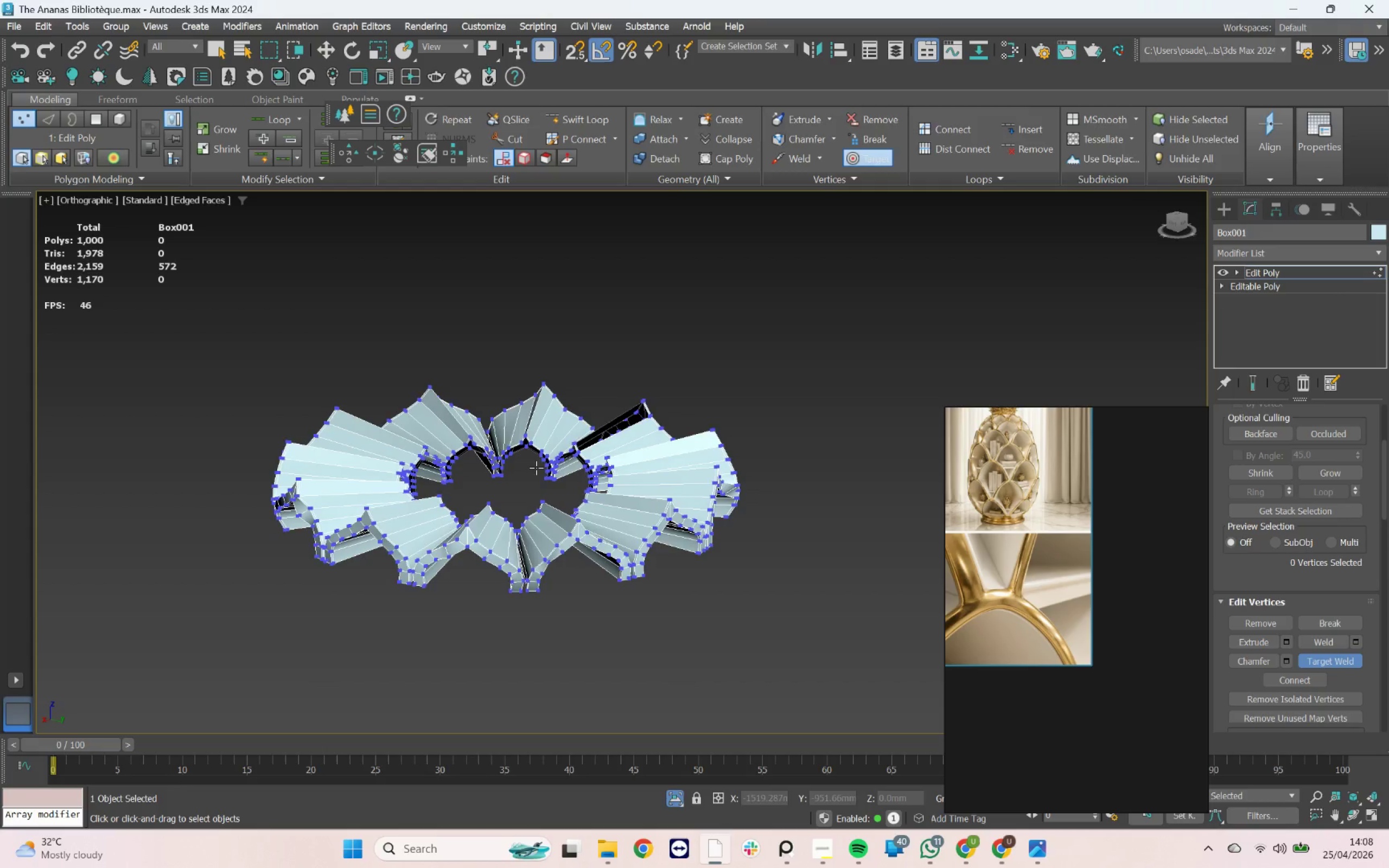 
scroll: coordinate [556, 469], scroll_direction: up, amount: 4.0
 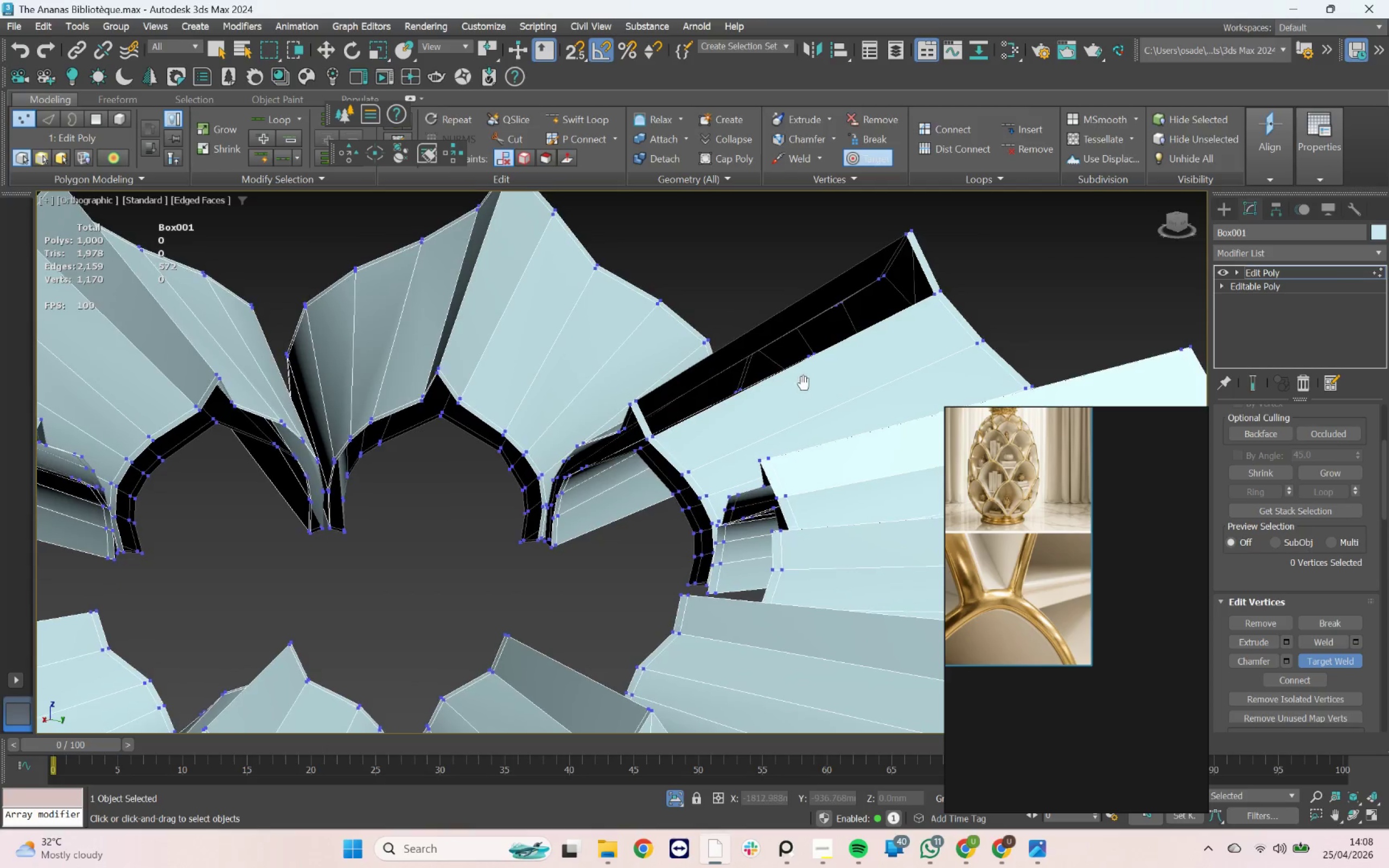 
key(3)
 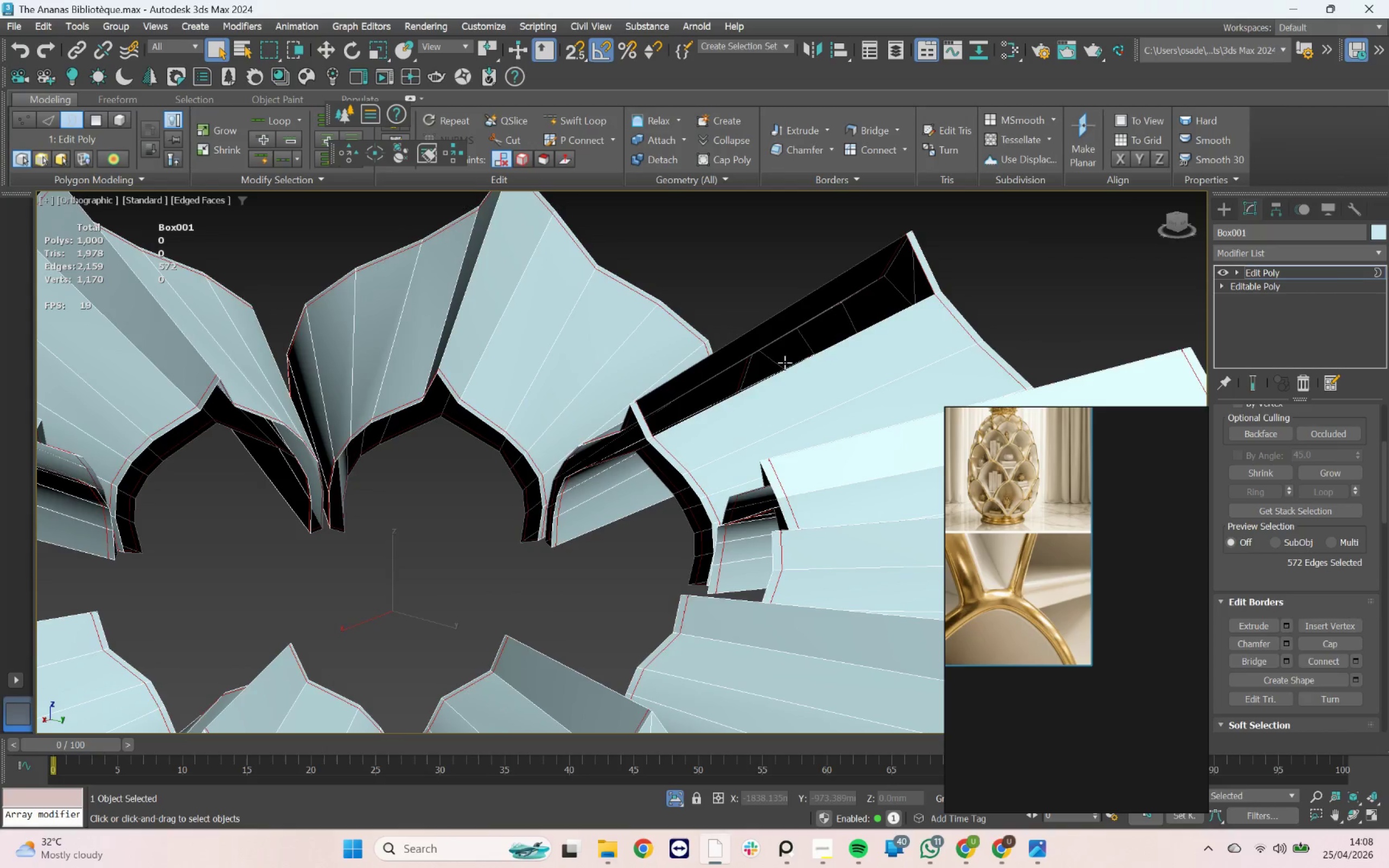 
left_click([785, 361])
 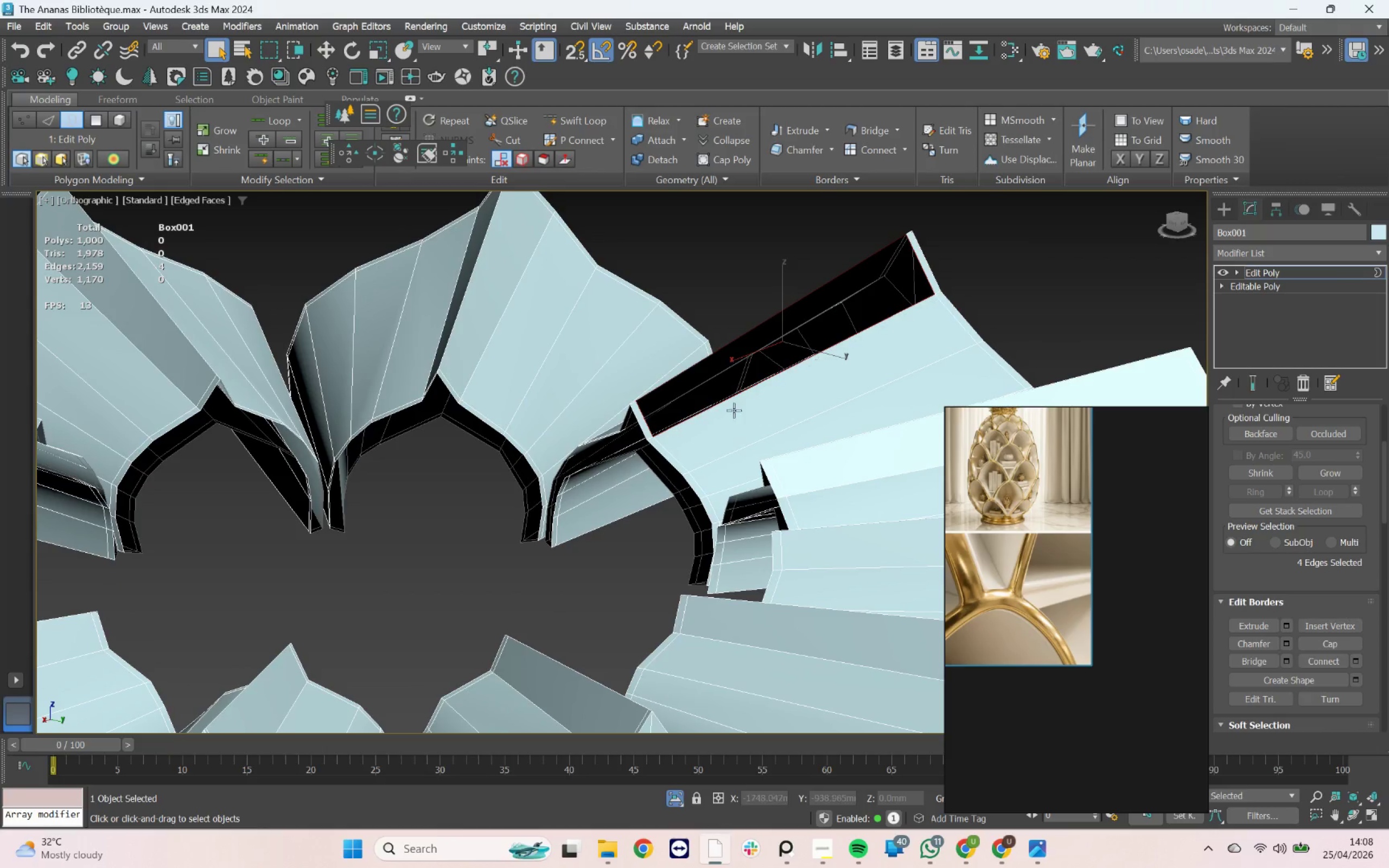 
scroll: coordinate [706, 423], scroll_direction: up, amount: 2.0
 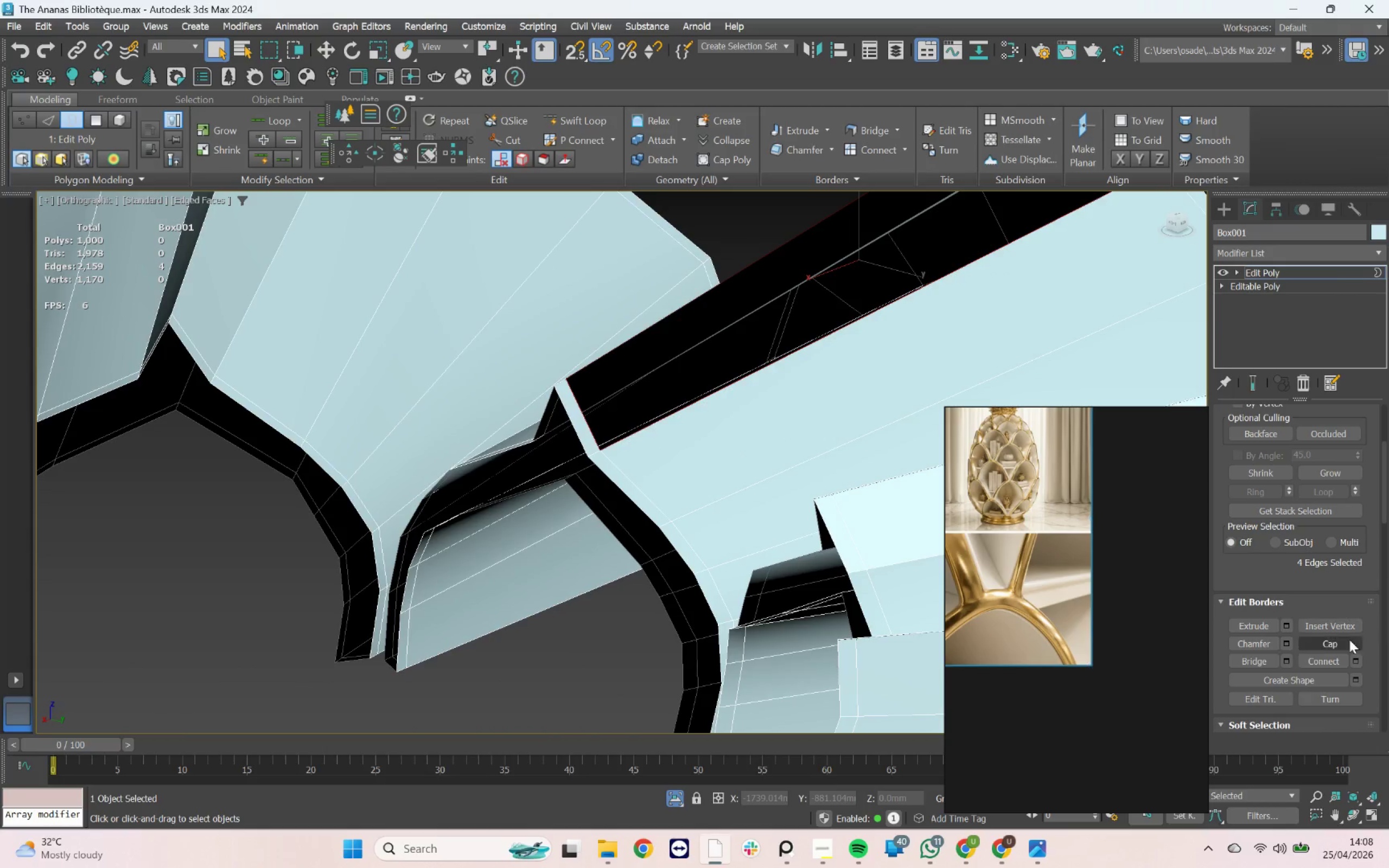 
left_click([1343, 641])
 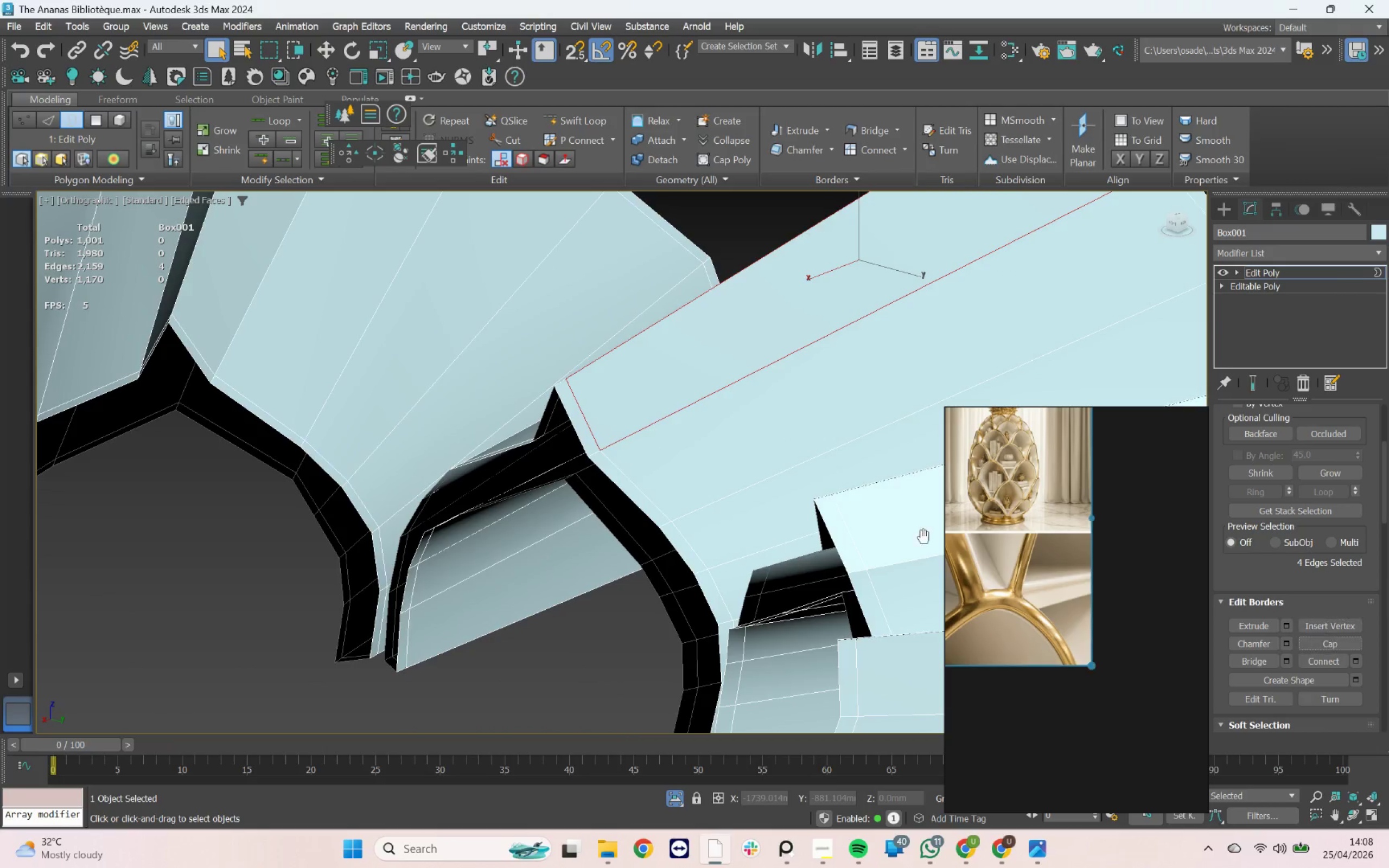 
scroll: coordinate [737, 442], scroll_direction: down, amount: 6.0
 